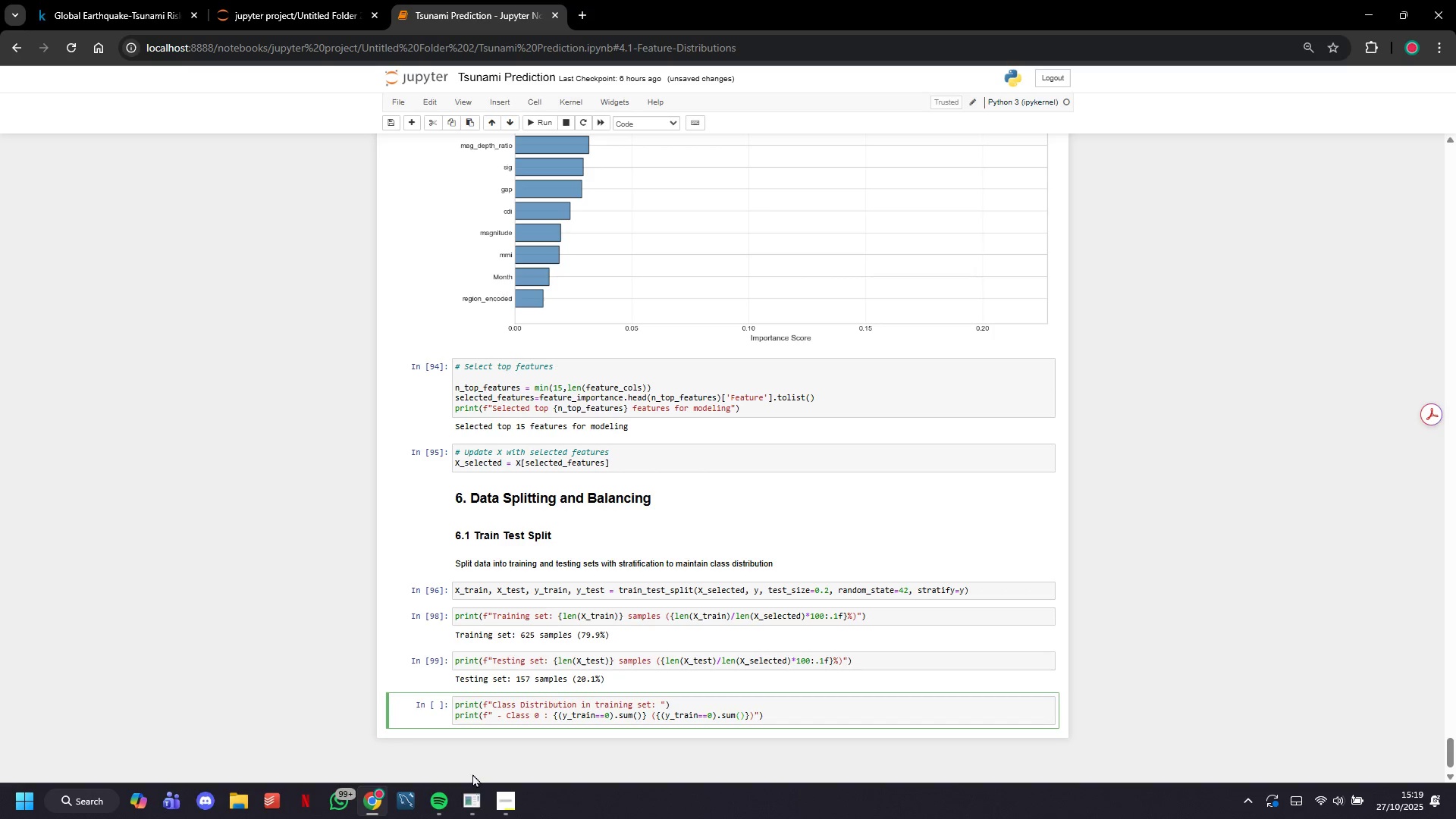 
key(ArrowRight)
 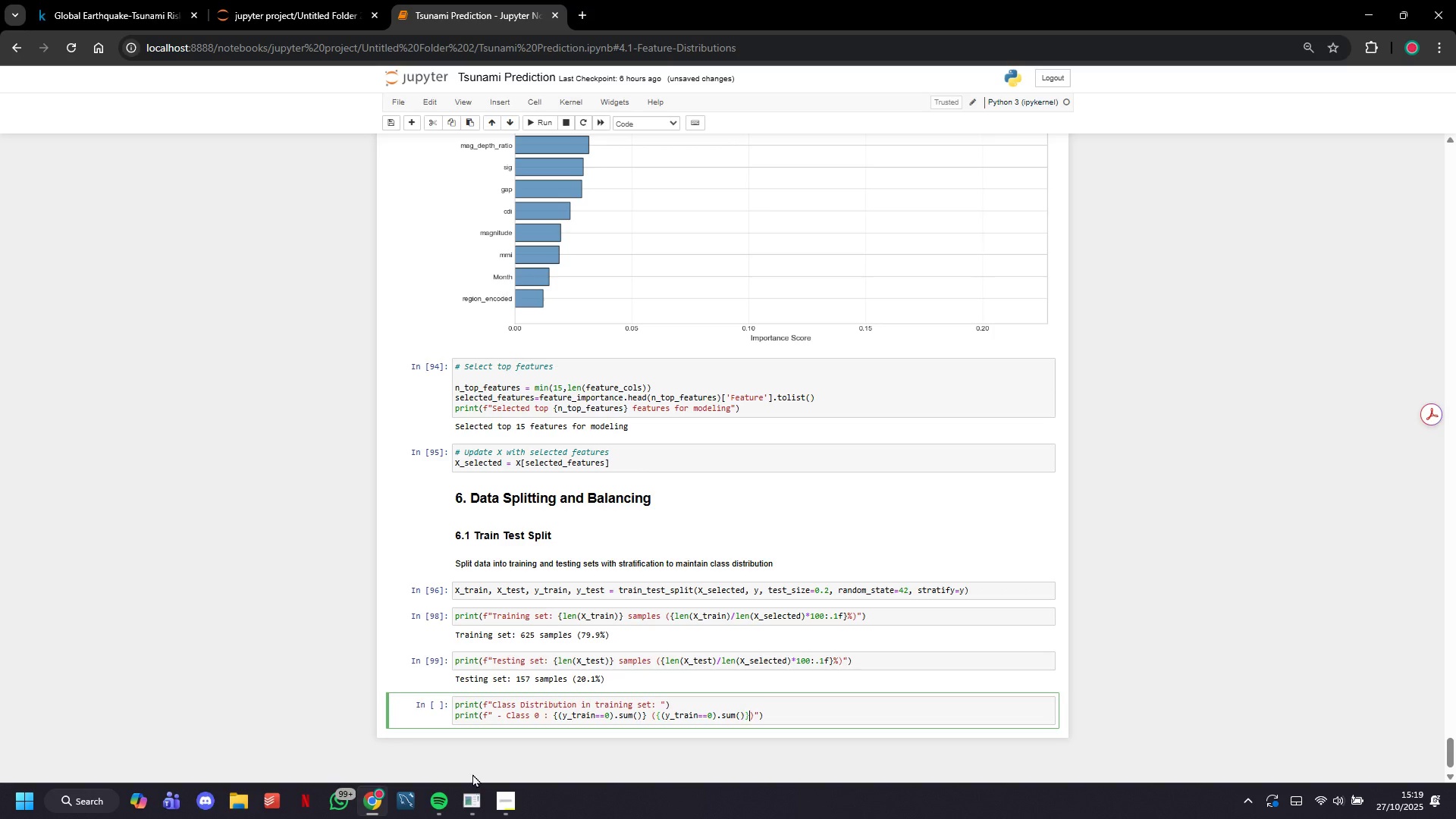 
key(ArrowLeft)
 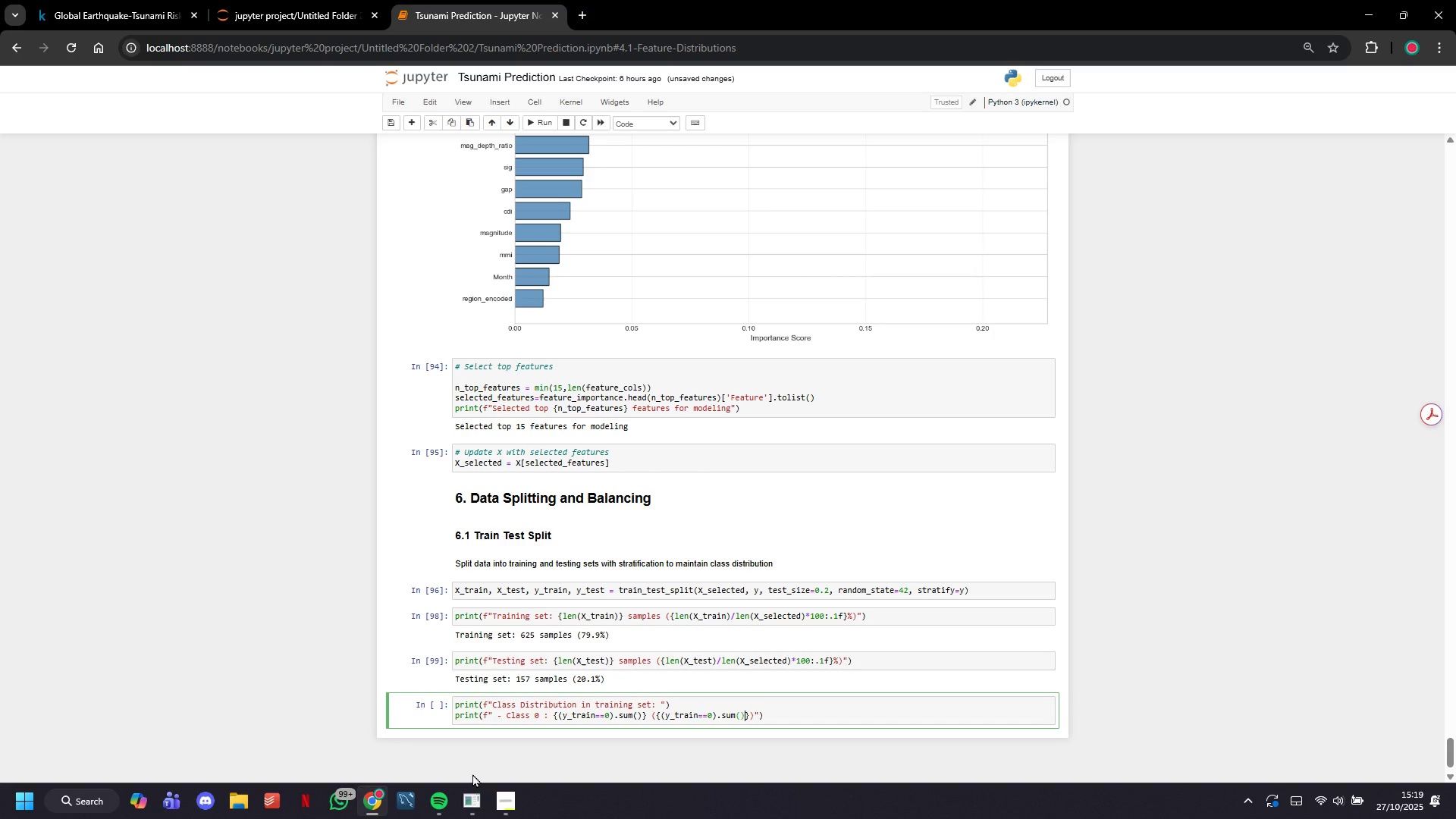 
type(/len(y_train)
 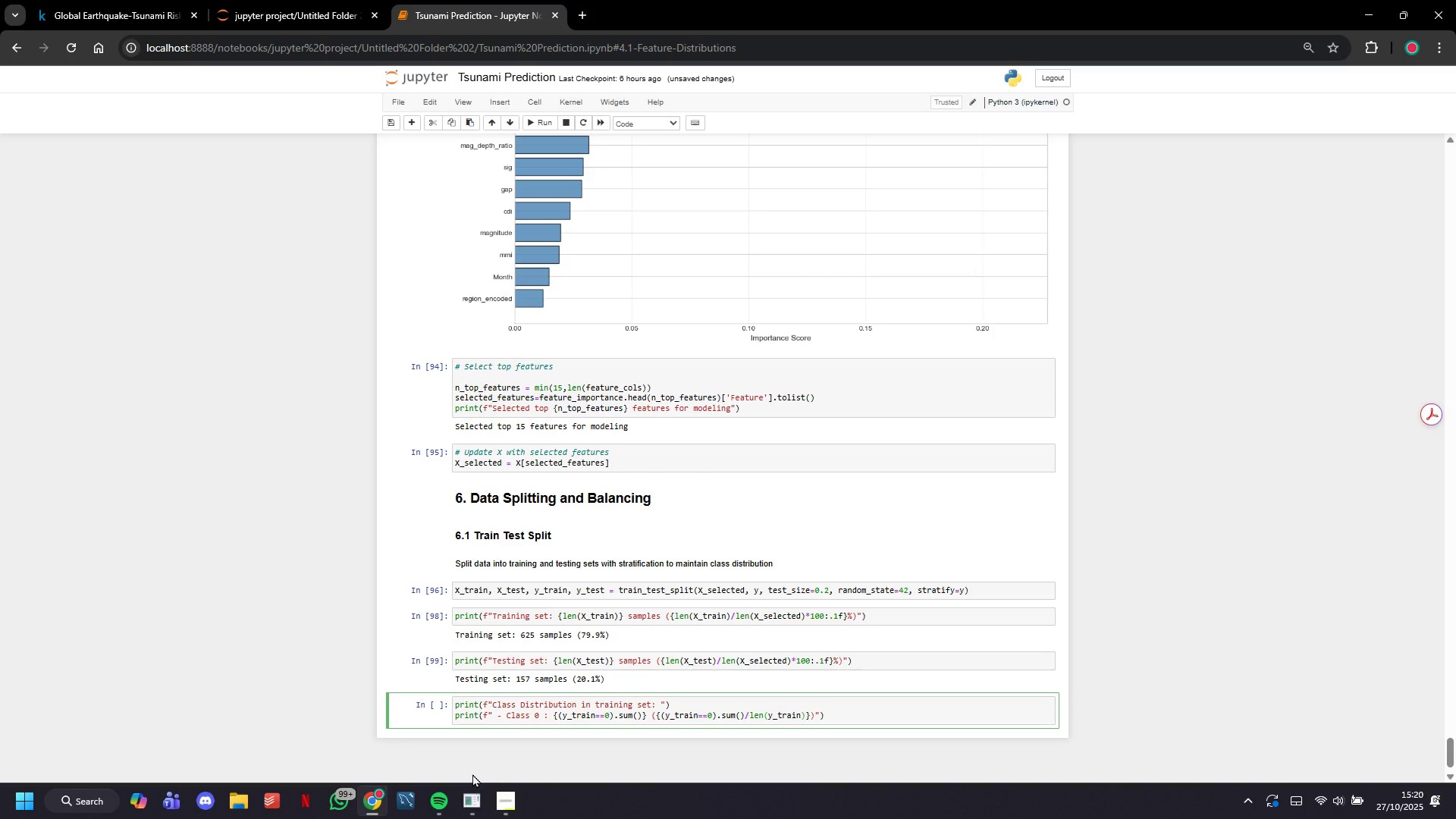 
key(ArrowRight)
 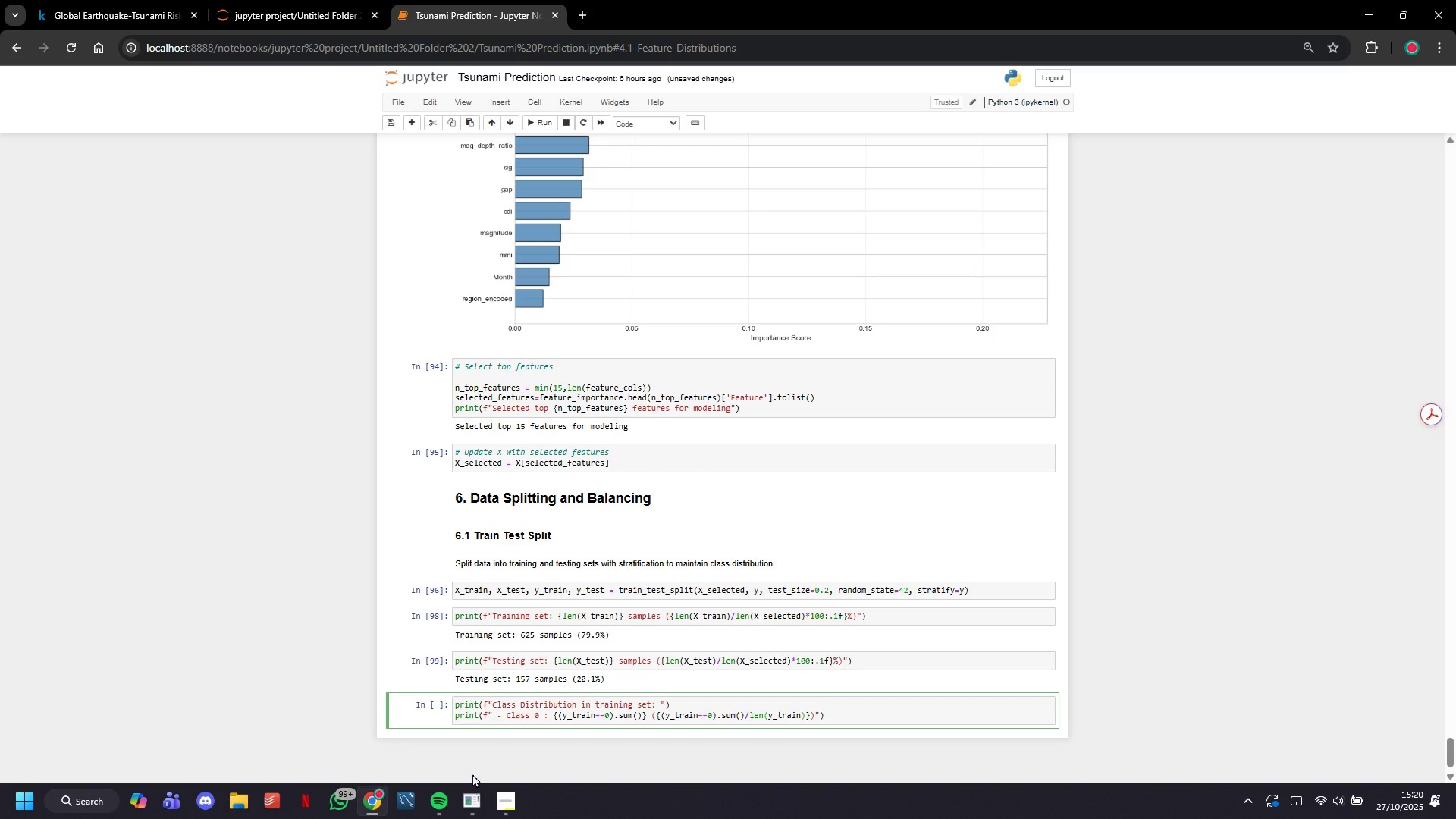 
wait(6.64)
 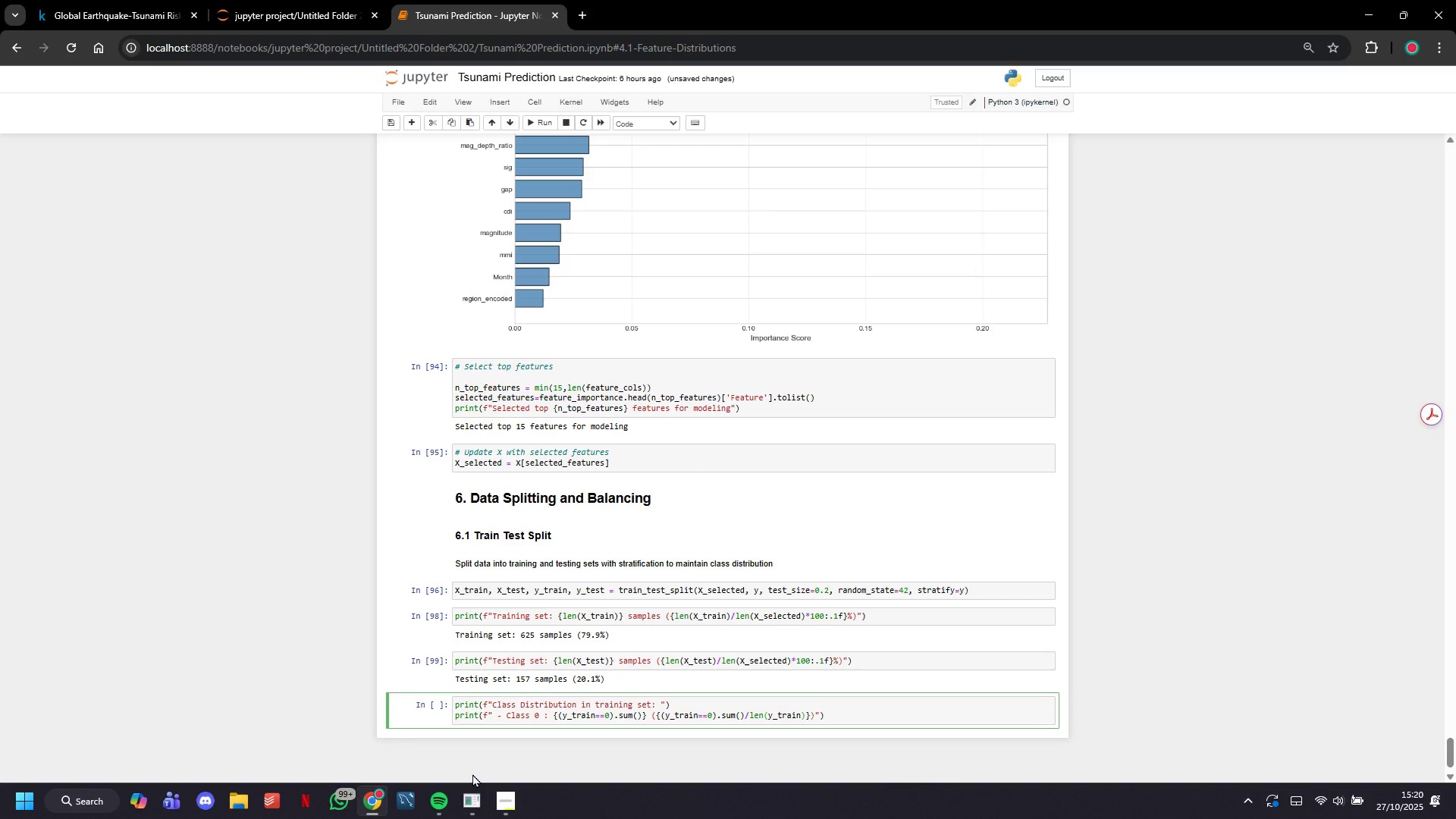 
type(*100:.1f)
 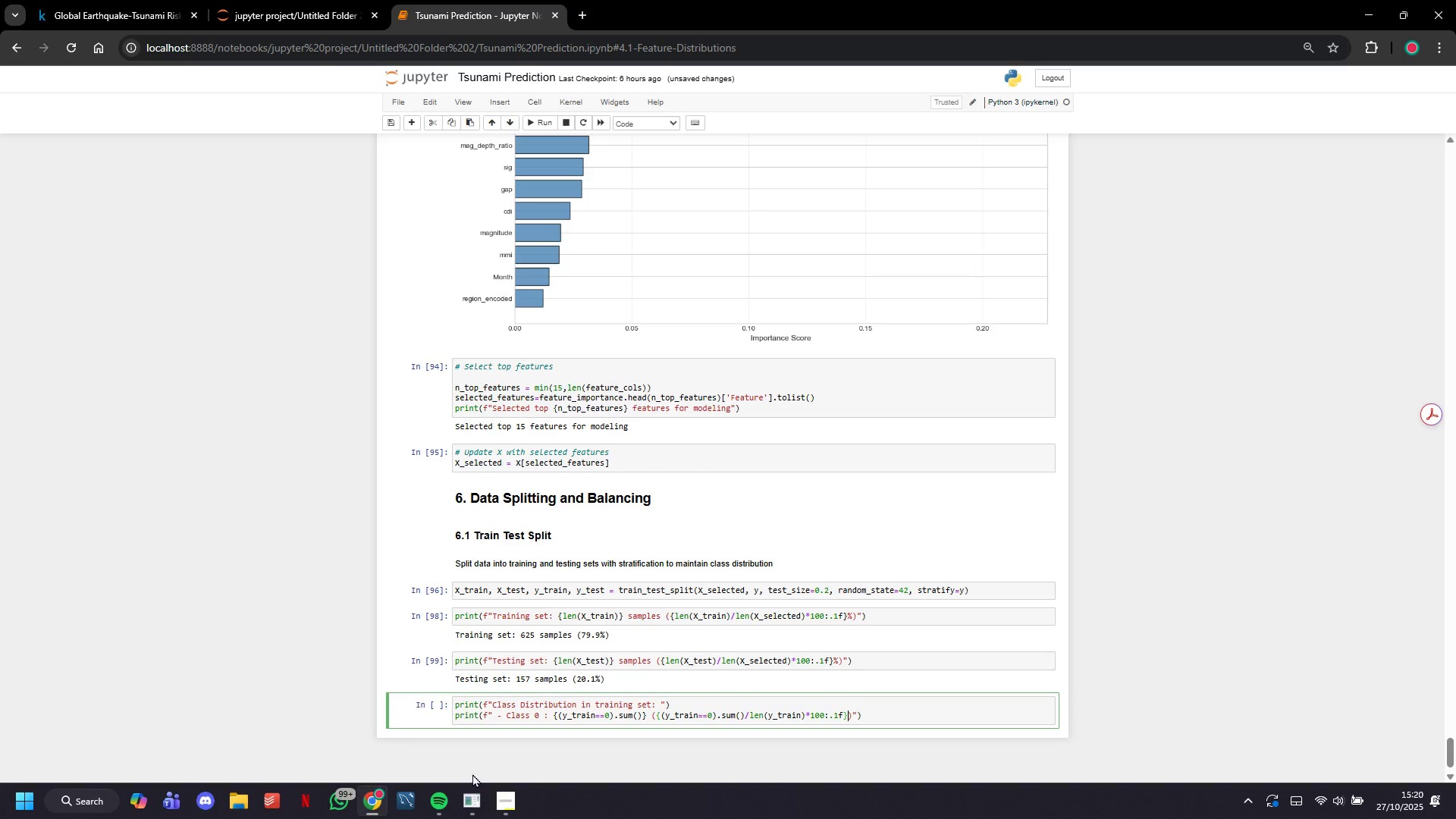 
 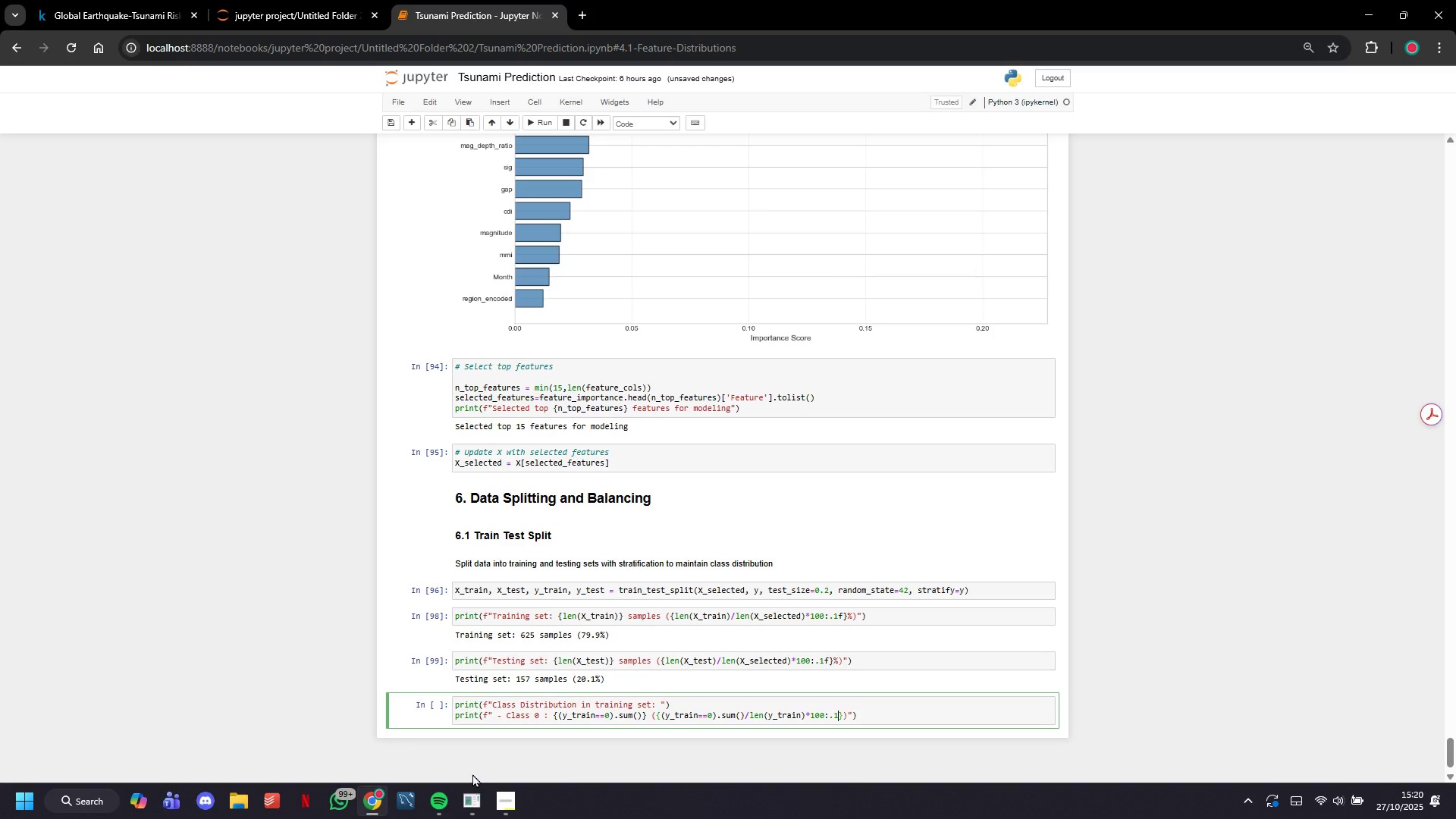 
key(ArrowRight)
 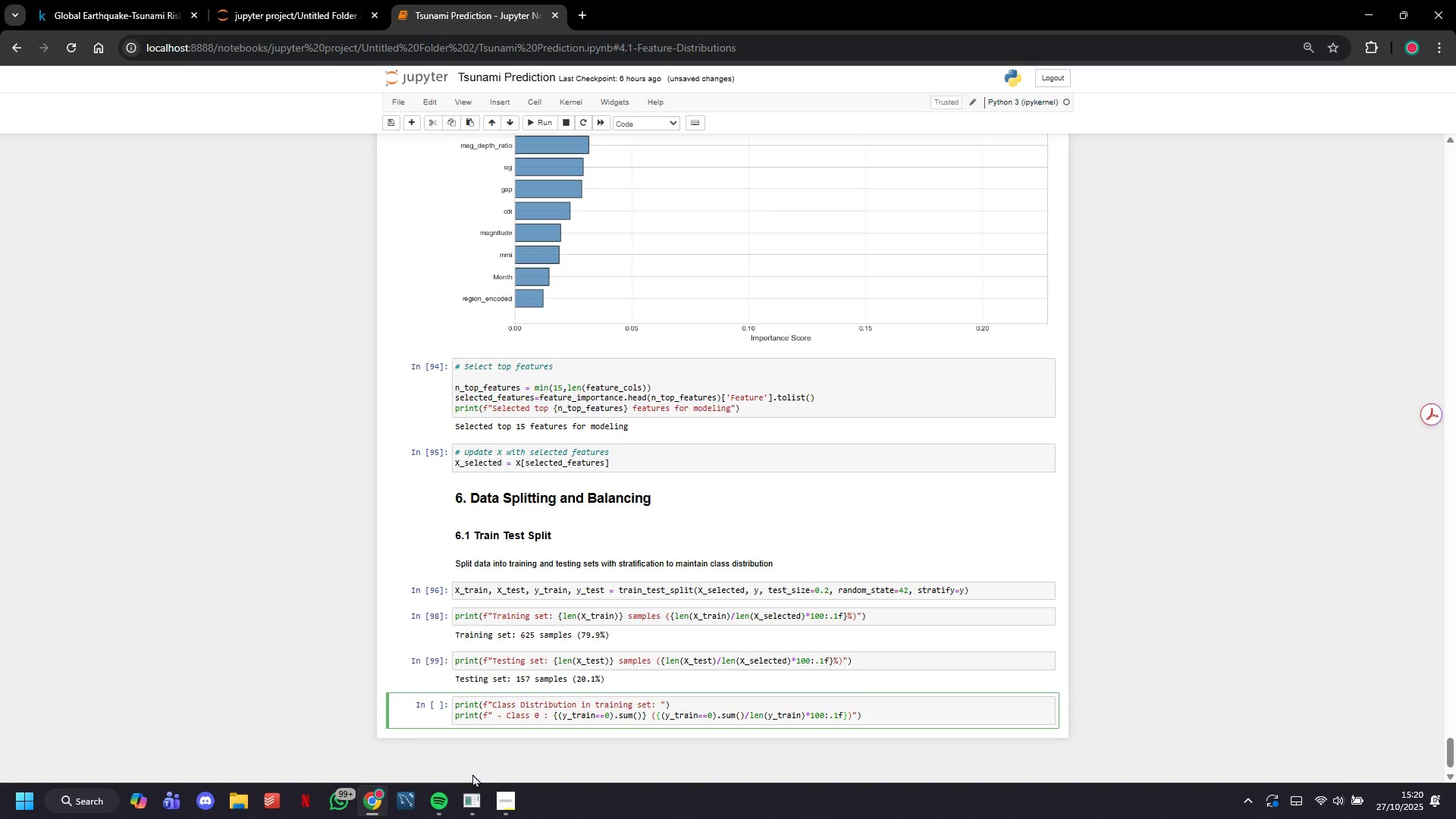 
hold_key(key=ShiftLeft, duration=1.5)
 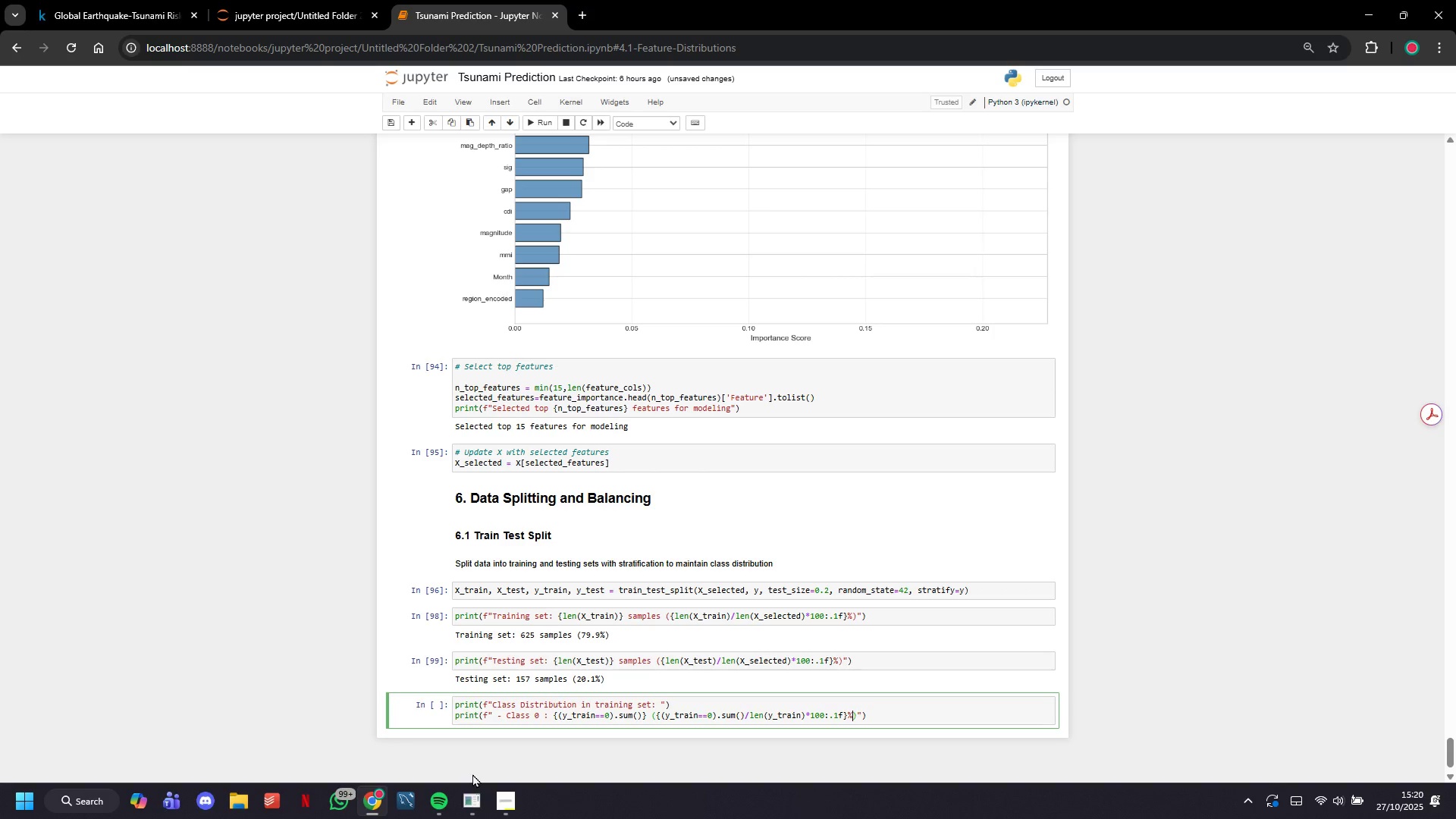 
key(Shift+5)
 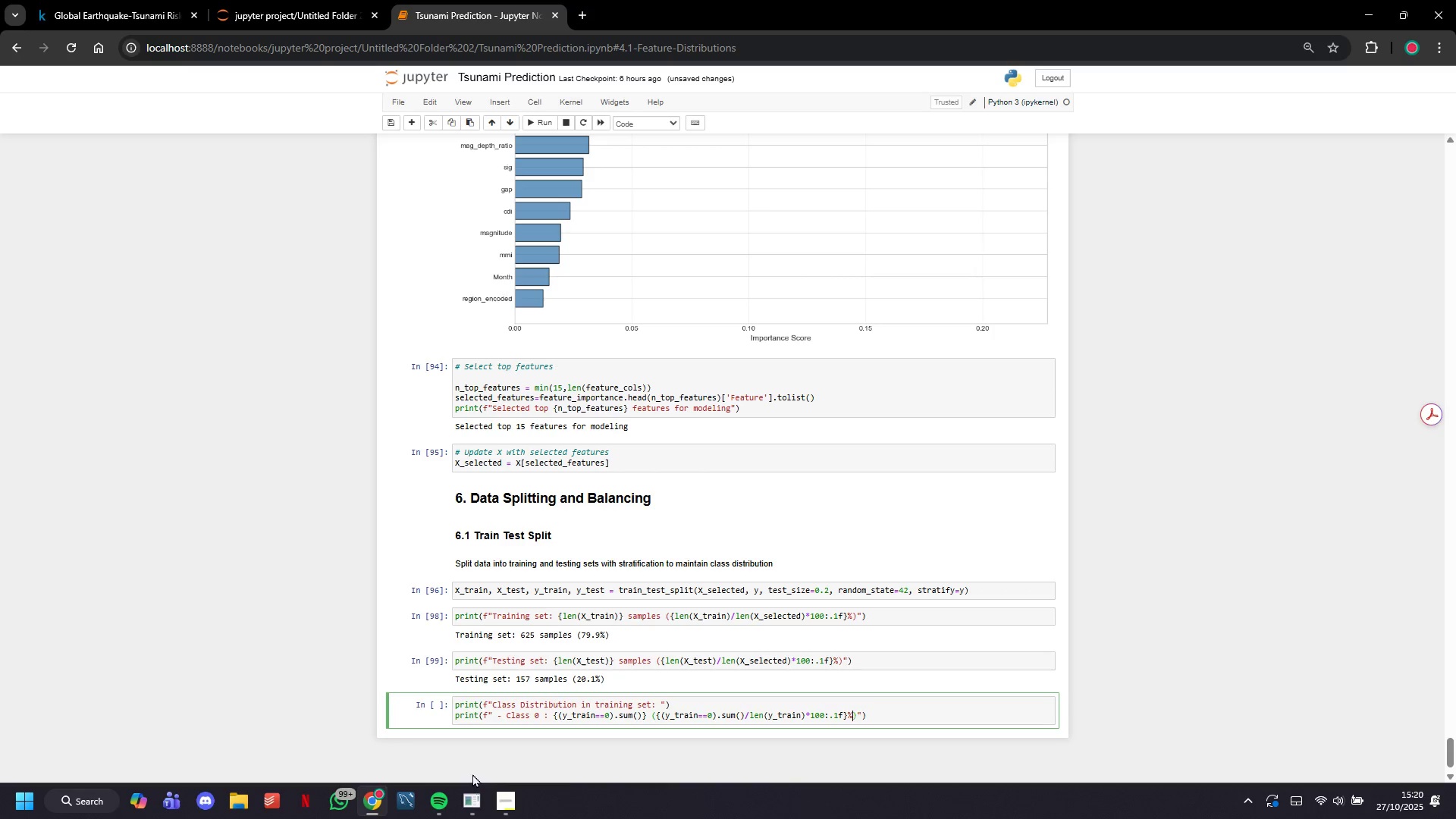 
key(ArrowRight)
 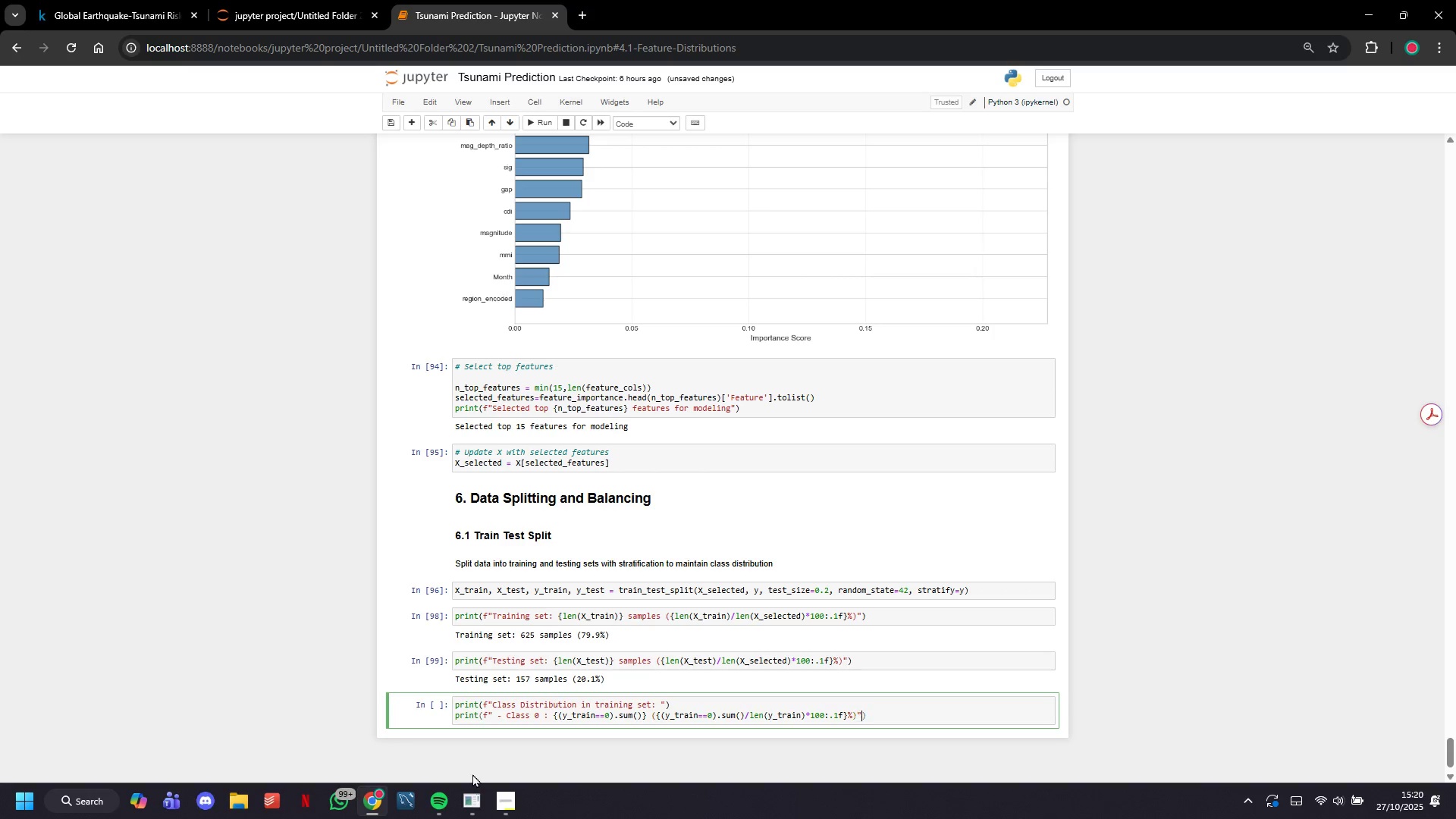 
key(ArrowRight)
 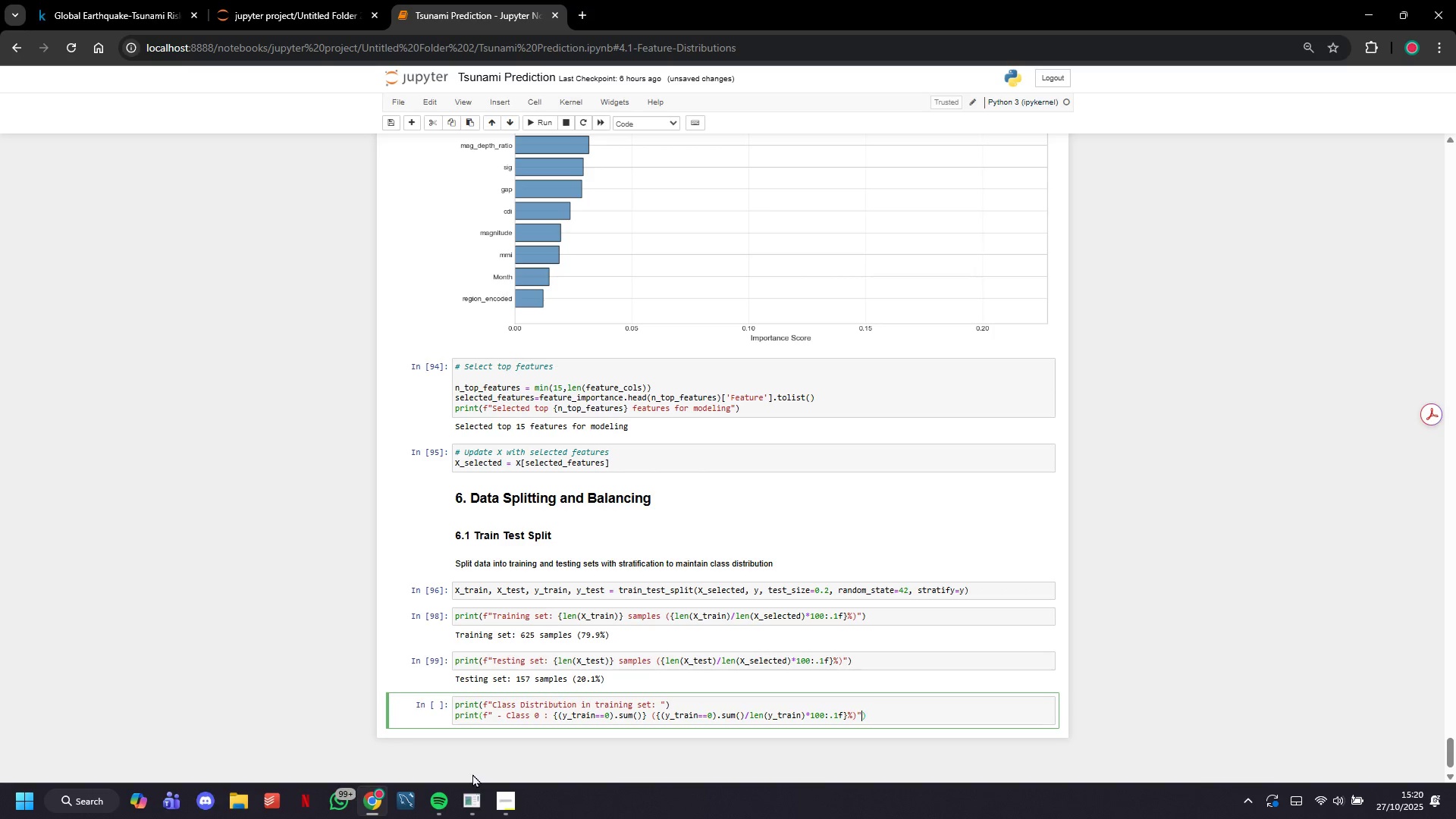 
key(ArrowRight)
 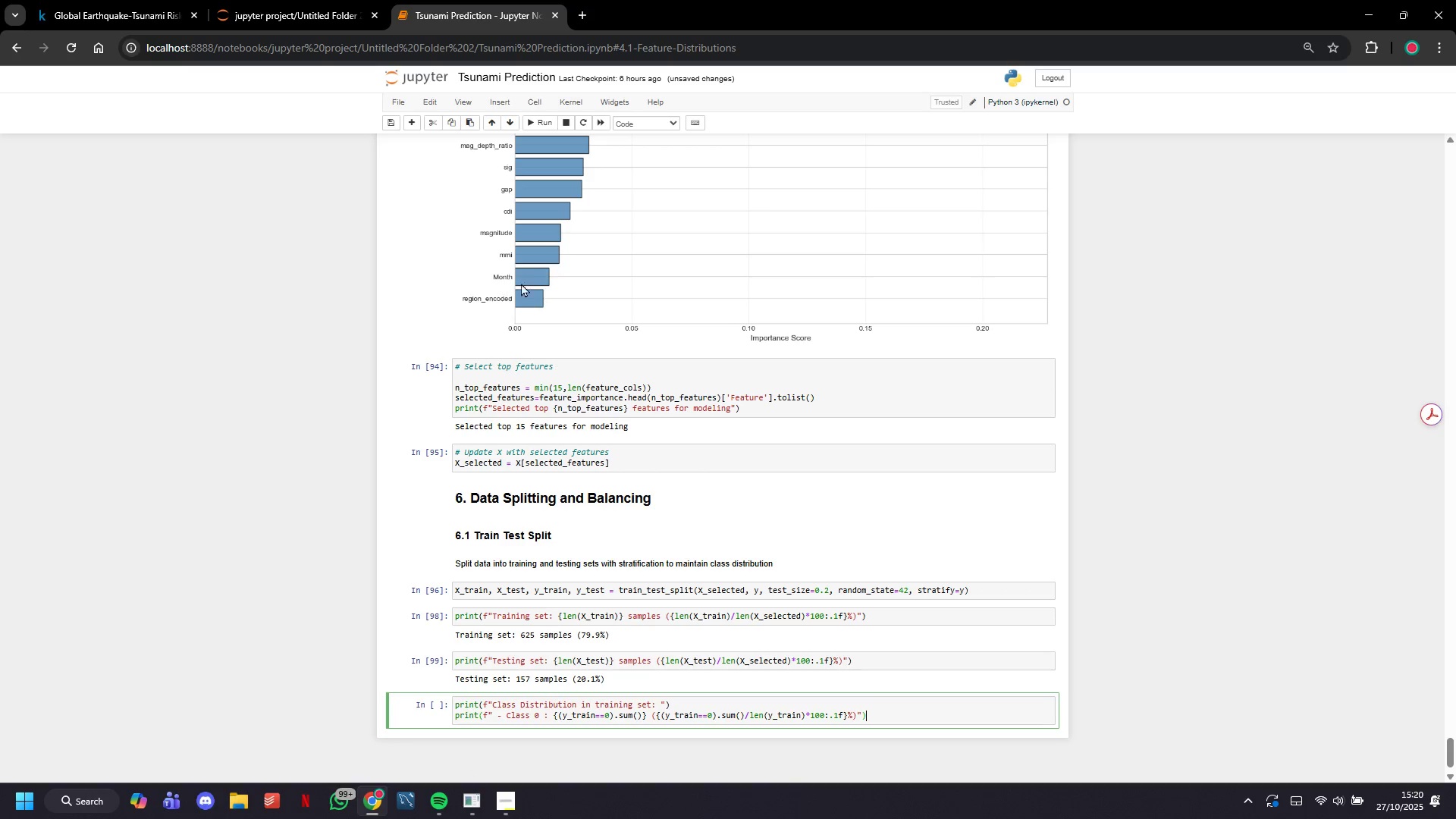 
left_click([540, 105])
 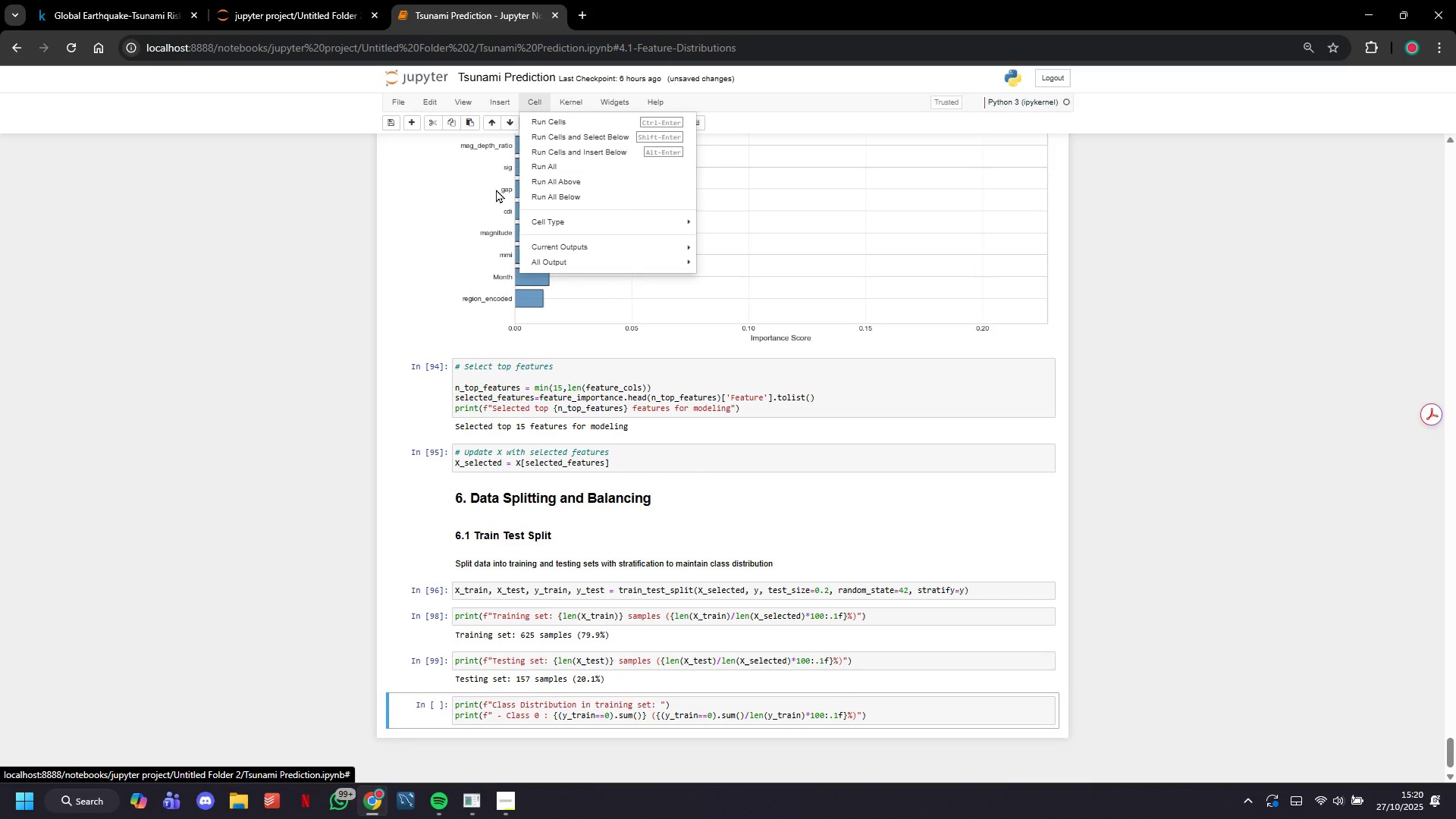 
left_click([486, 199])
 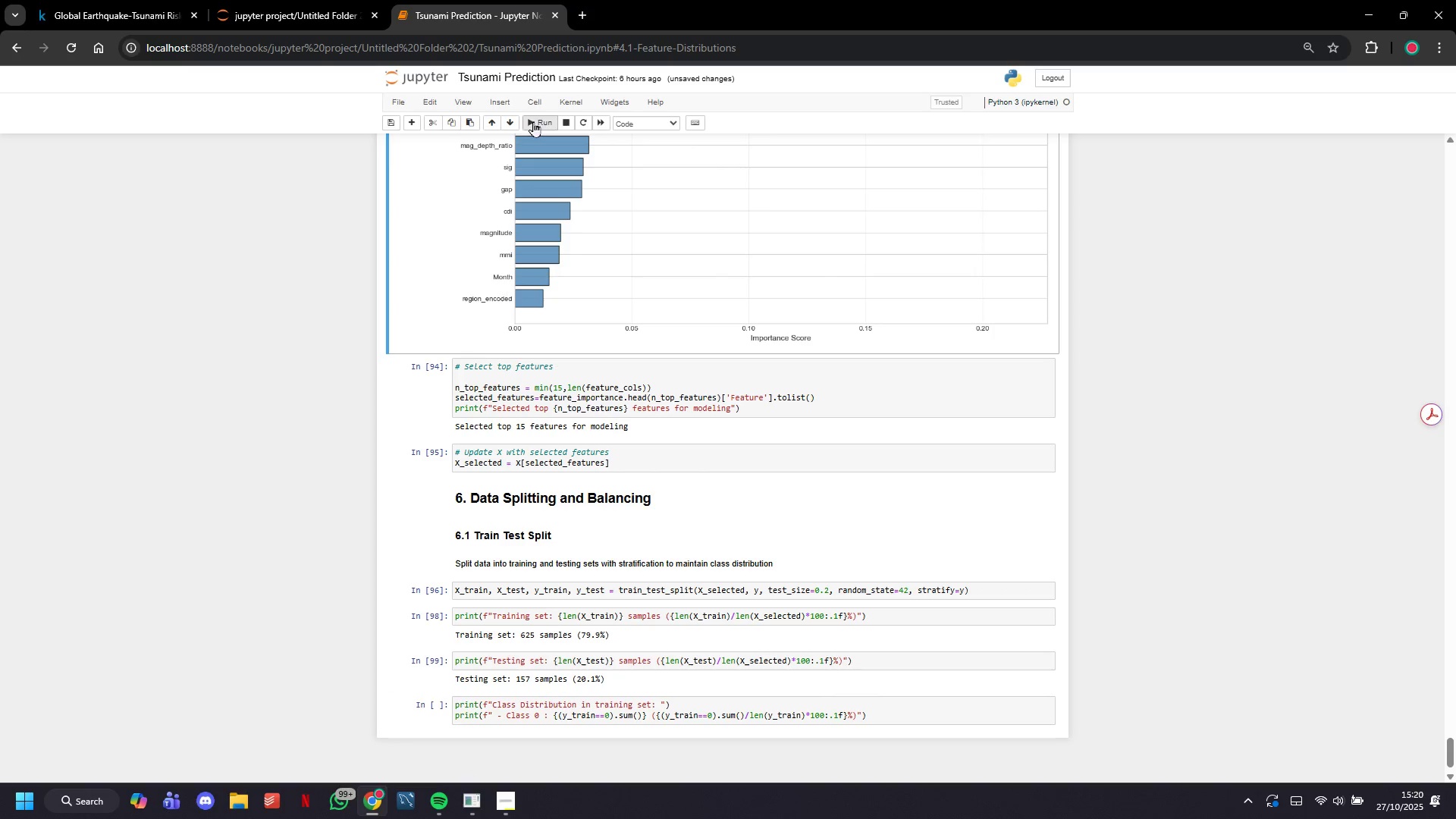 
left_click([533, 121])
 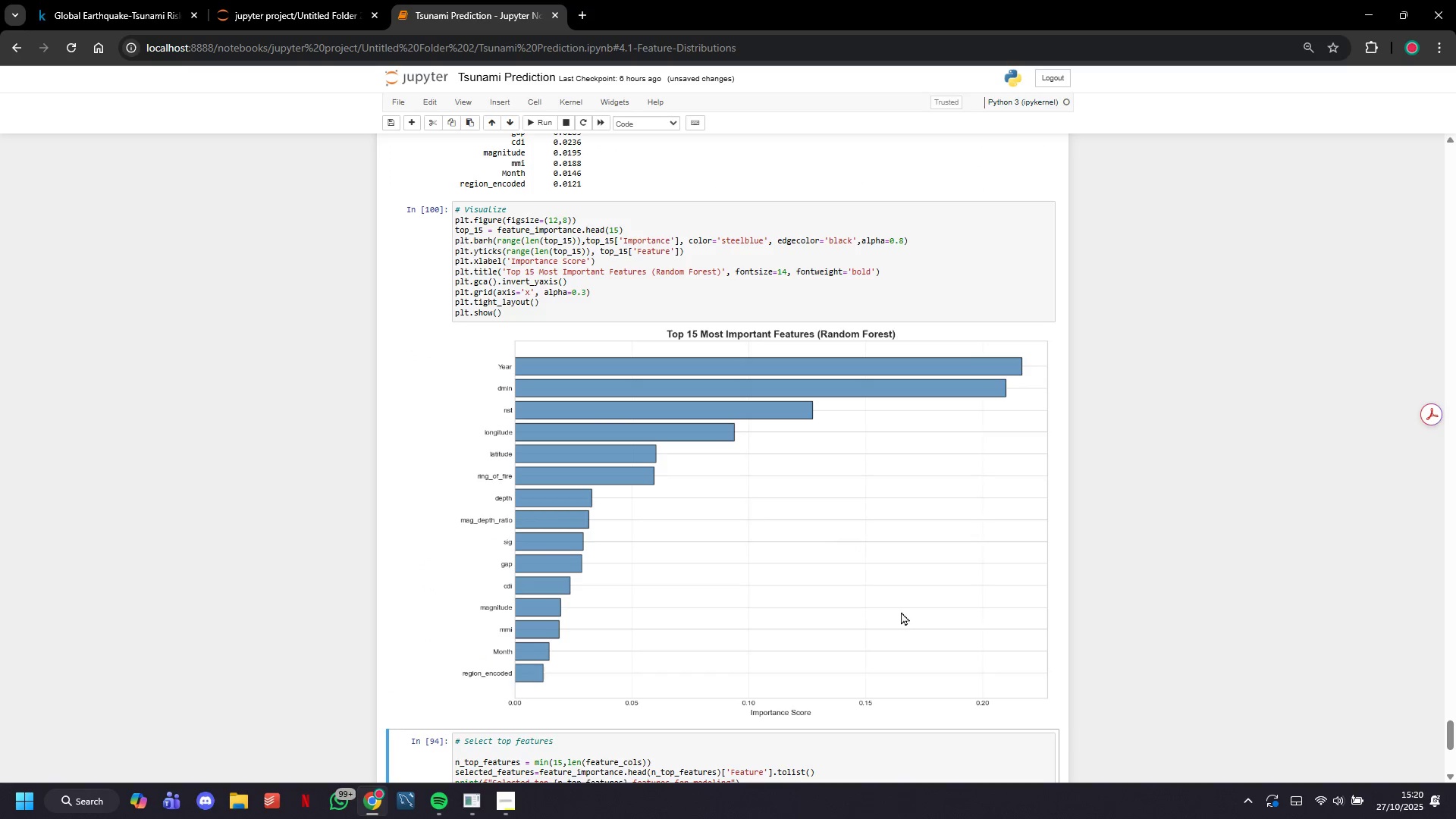 
scroll: coordinate [848, 435], scroll_direction: down, amount: 7.0
 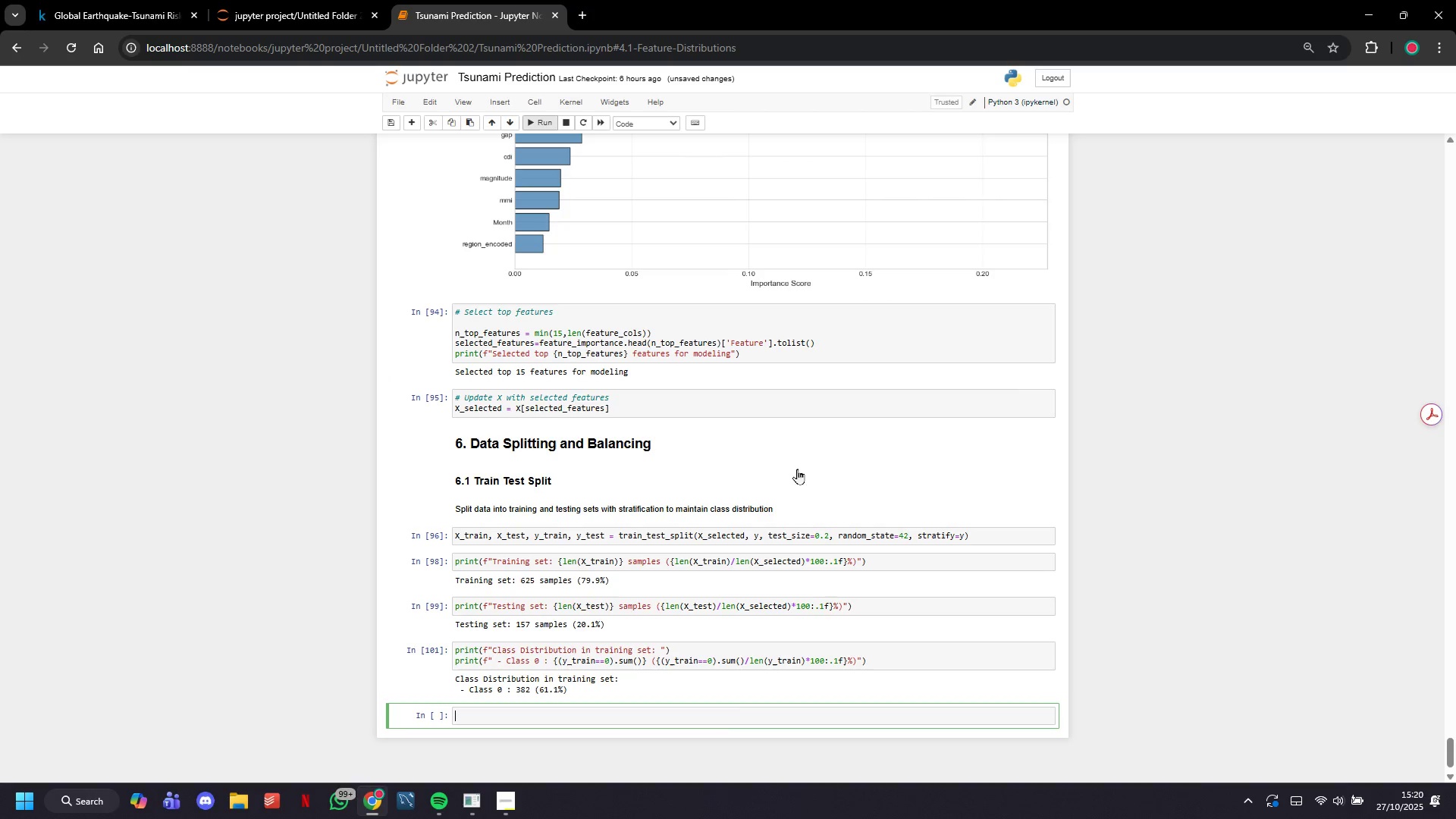 
wait(5.56)
 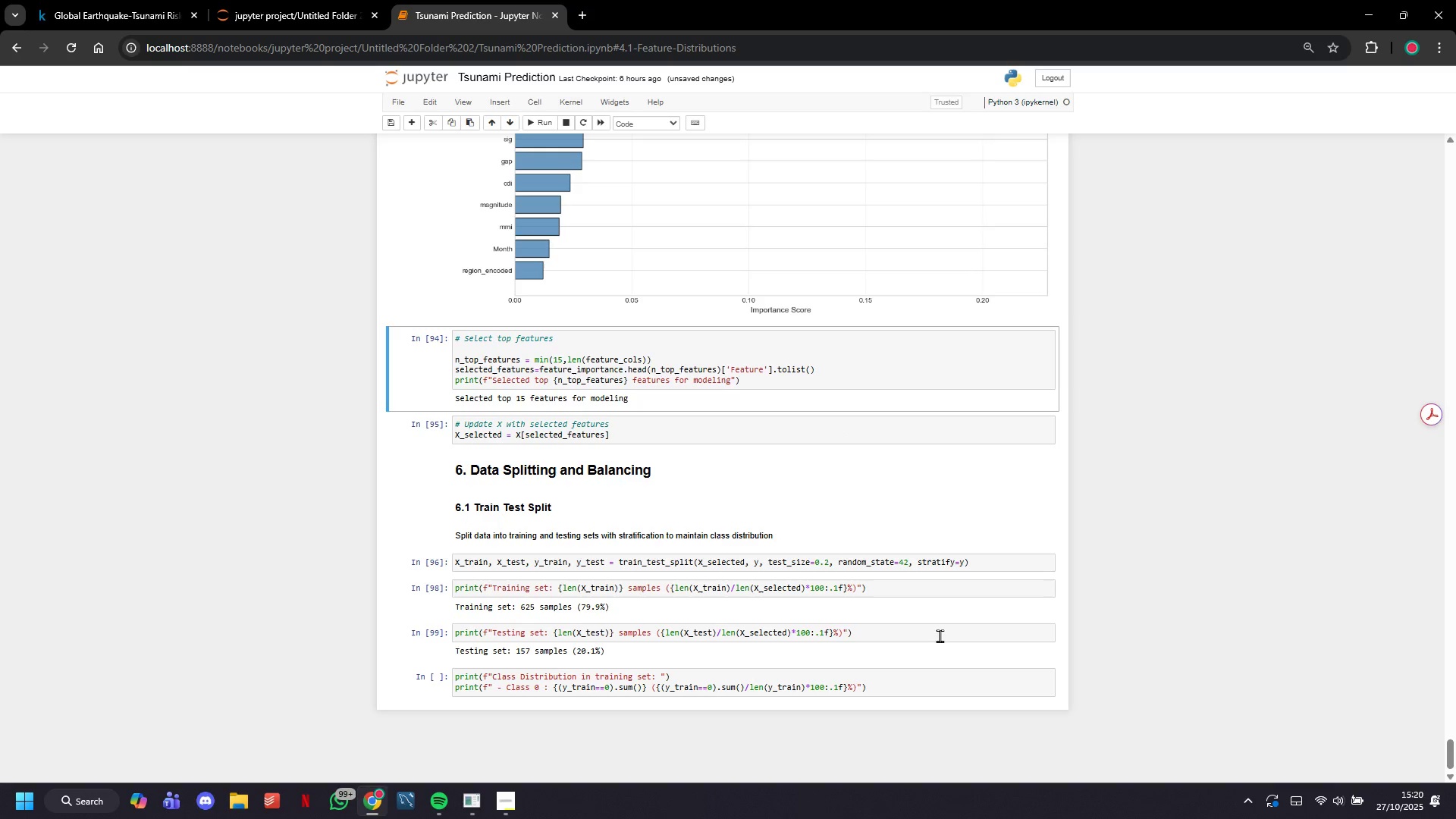 
left_click_drag(start_coordinate=[882, 664], to_coordinate=[434, 661])
 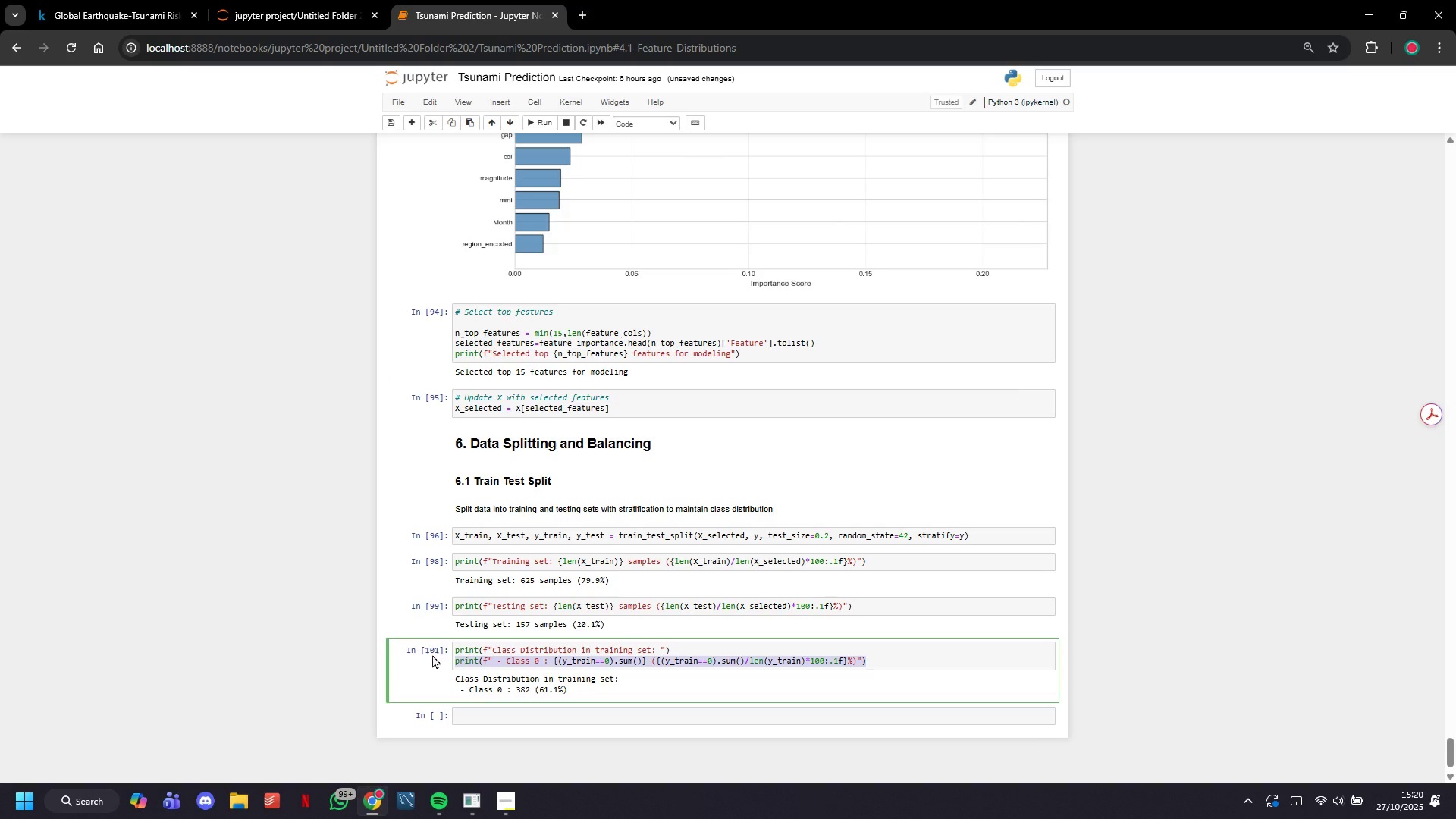 
key(Control+C)
 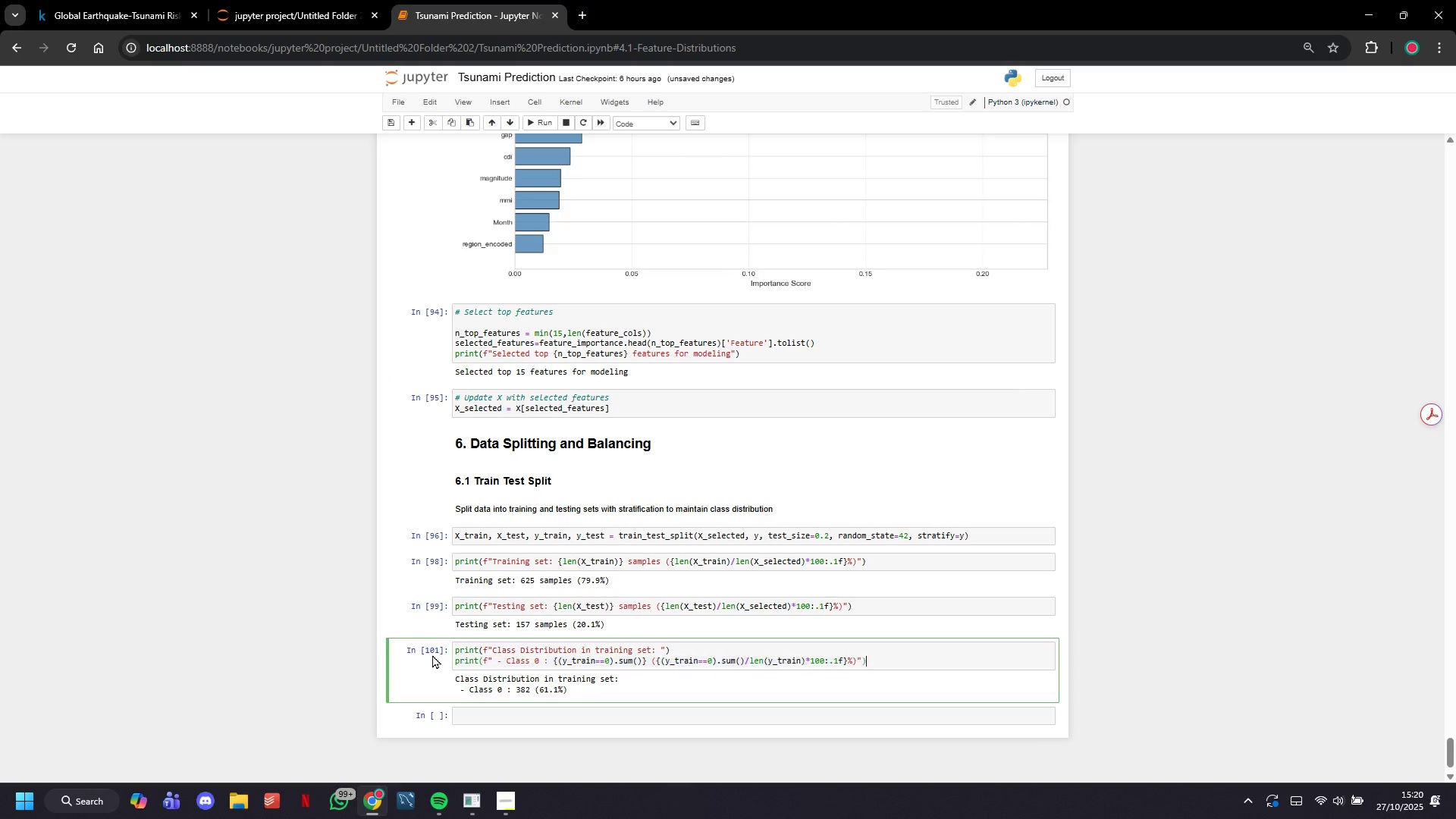 
key(ArrowRight)
 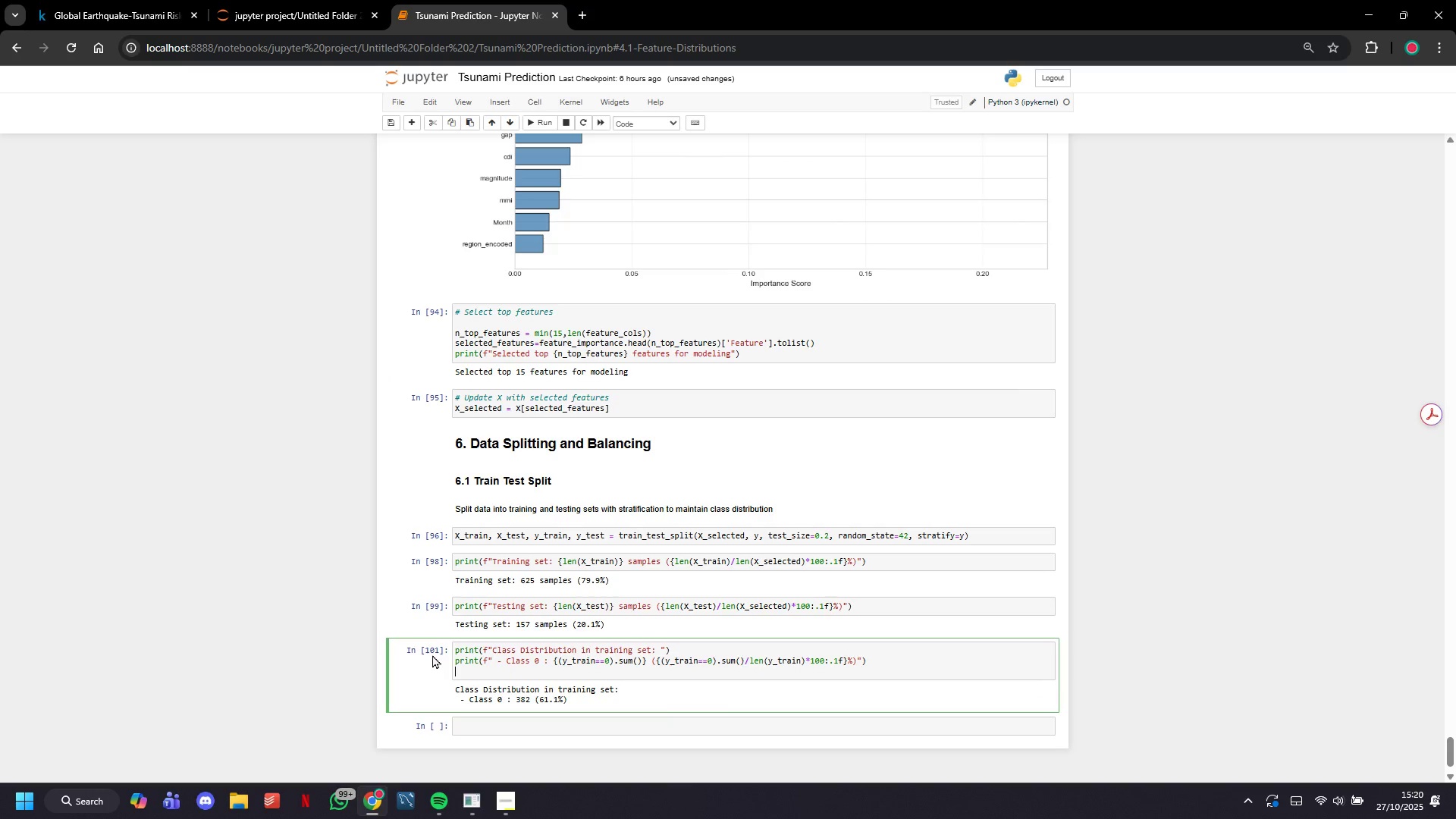 
key(Enter)
 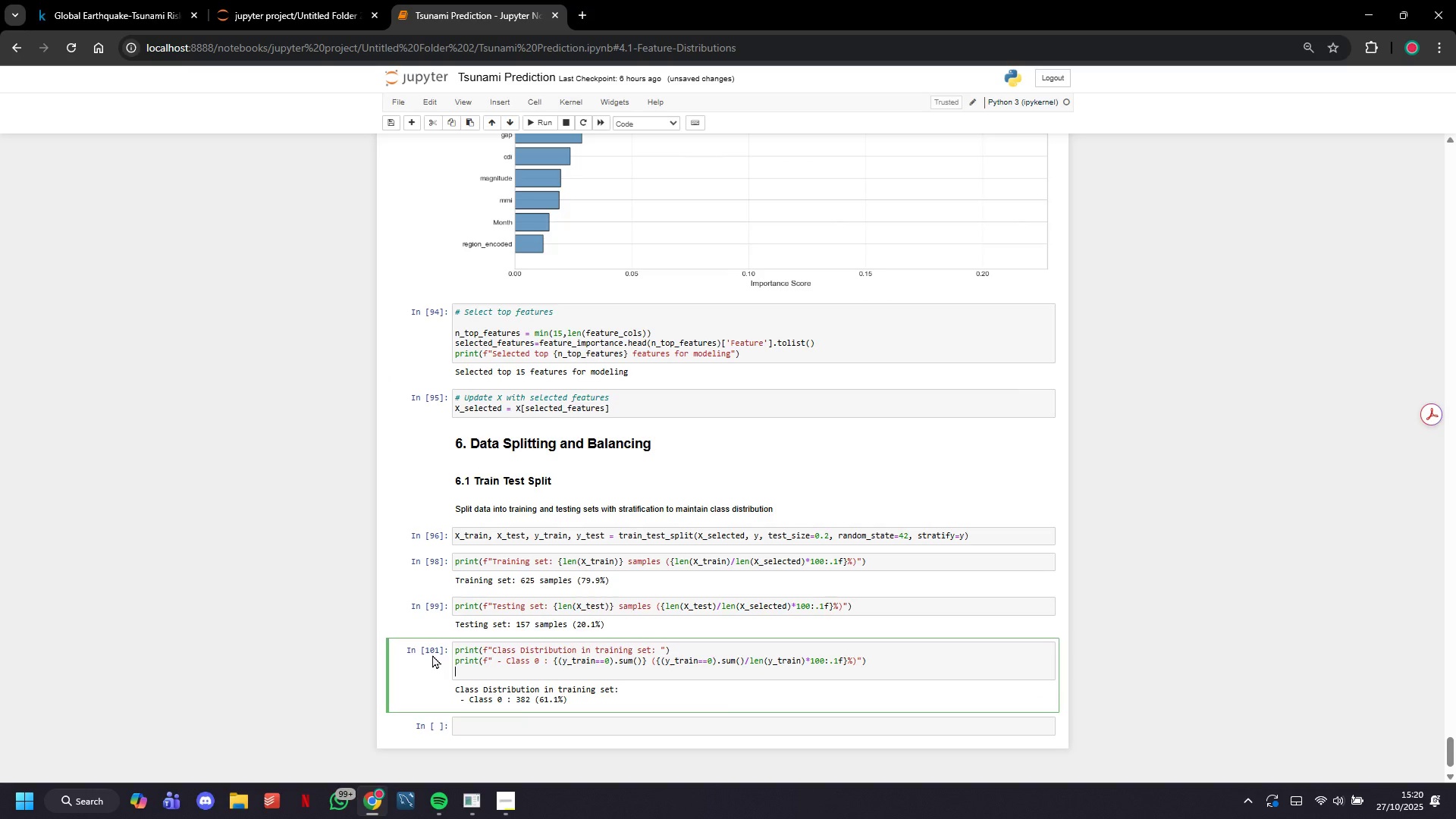 
key(Control+V)
 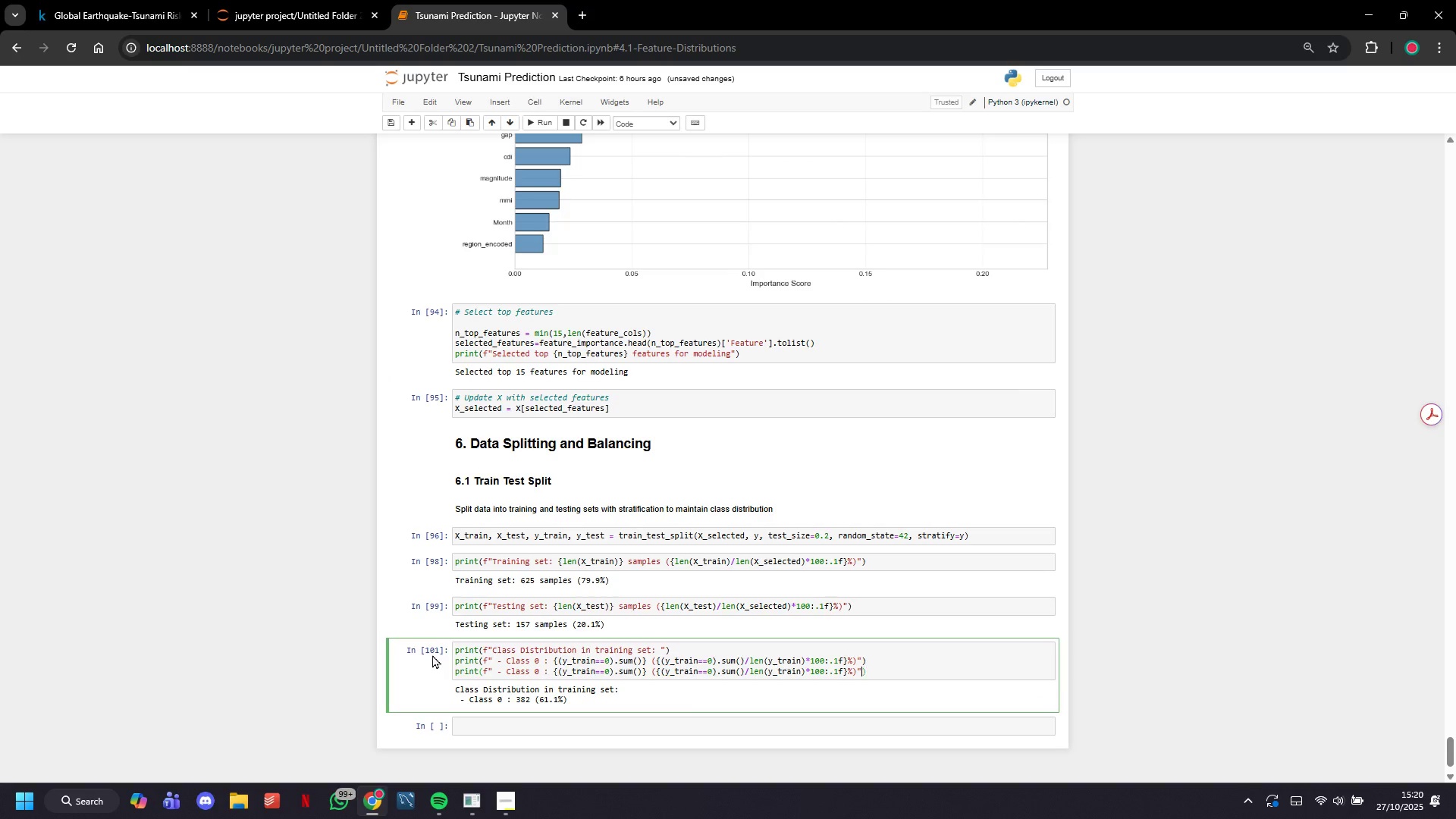 
hold_key(key=ArrowLeft, duration=1.51)
 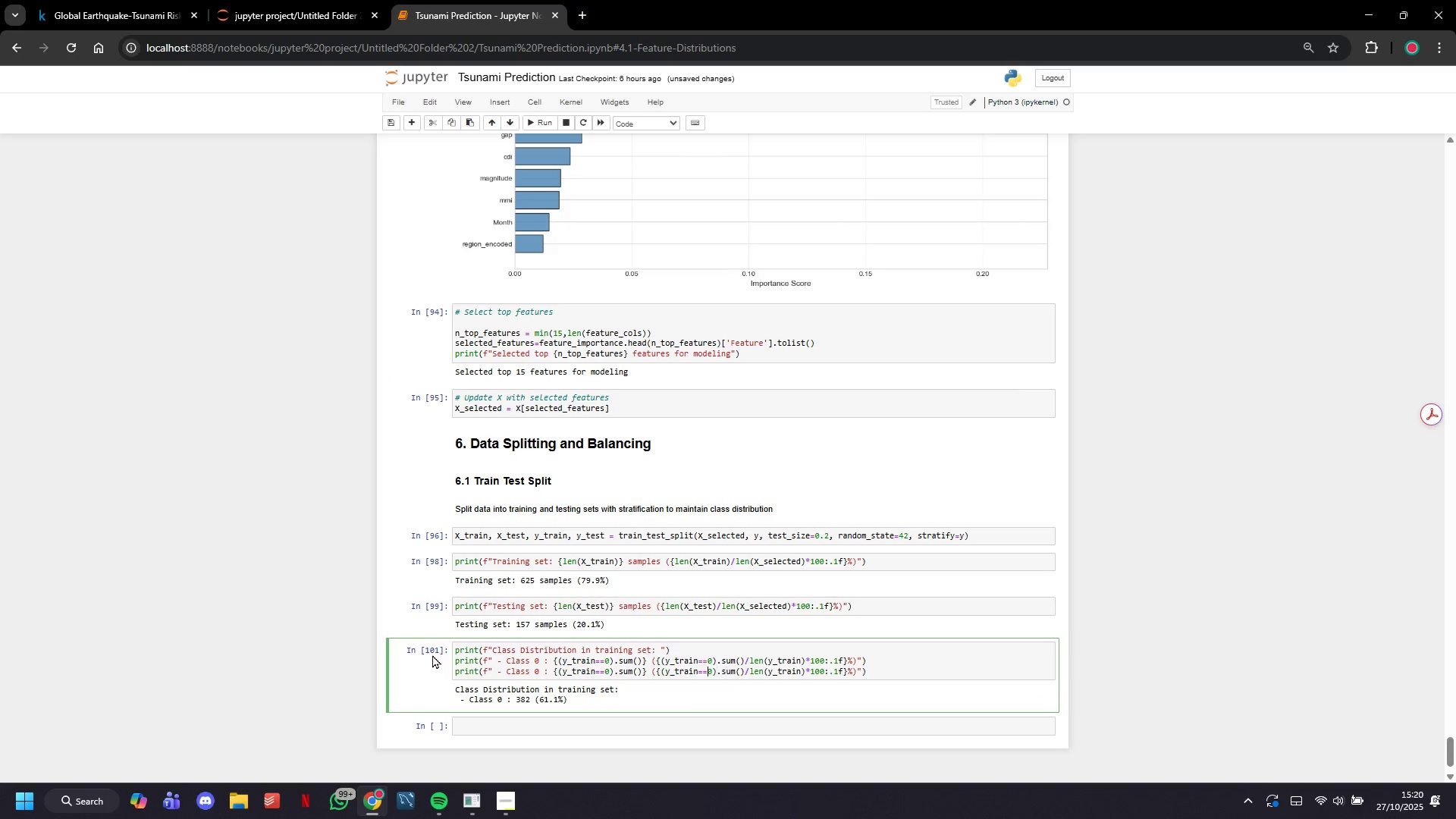 
hold_key(key=ArrowLeft, duration=0.94)
 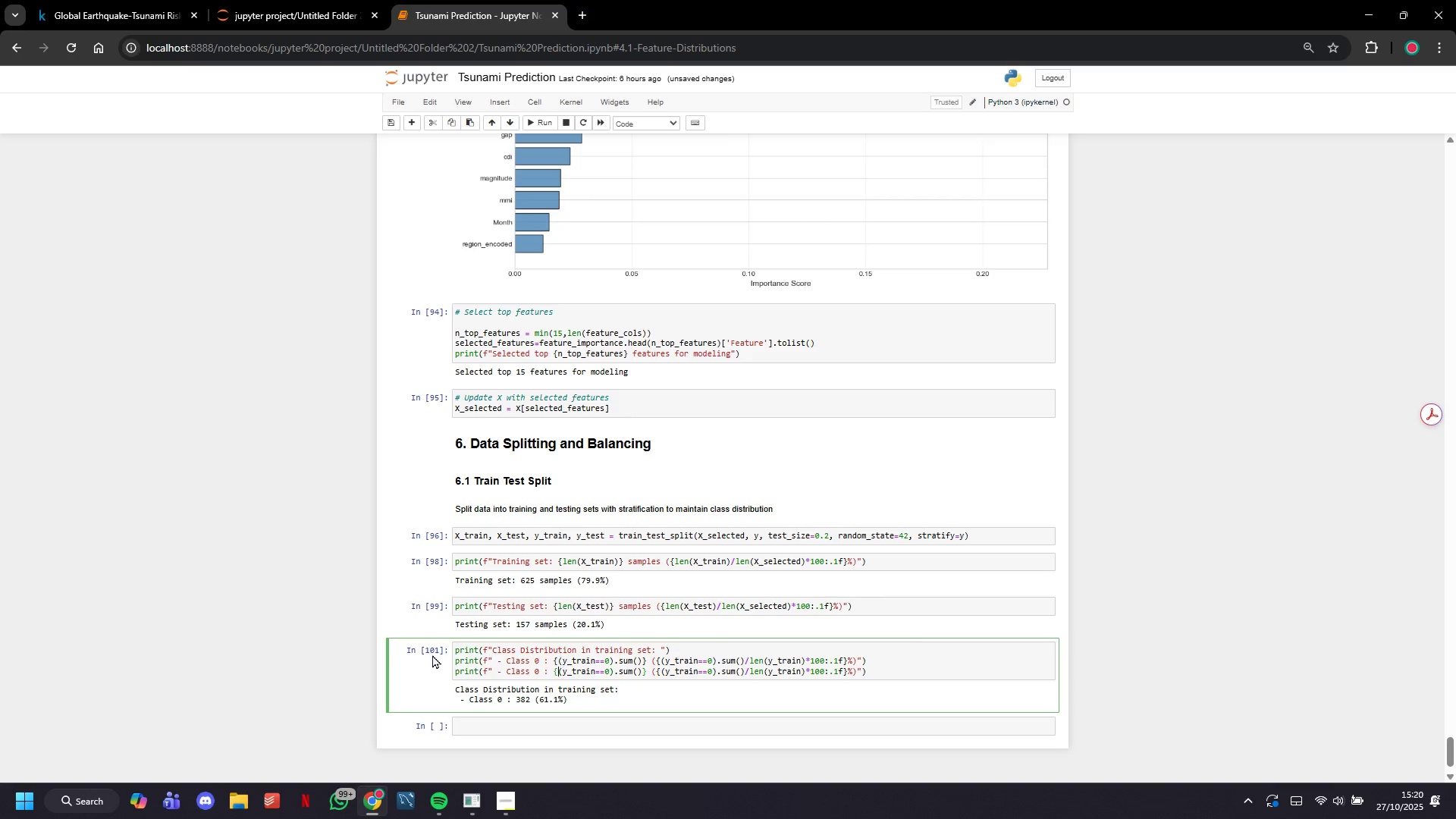 
key(ArrowLeft)
 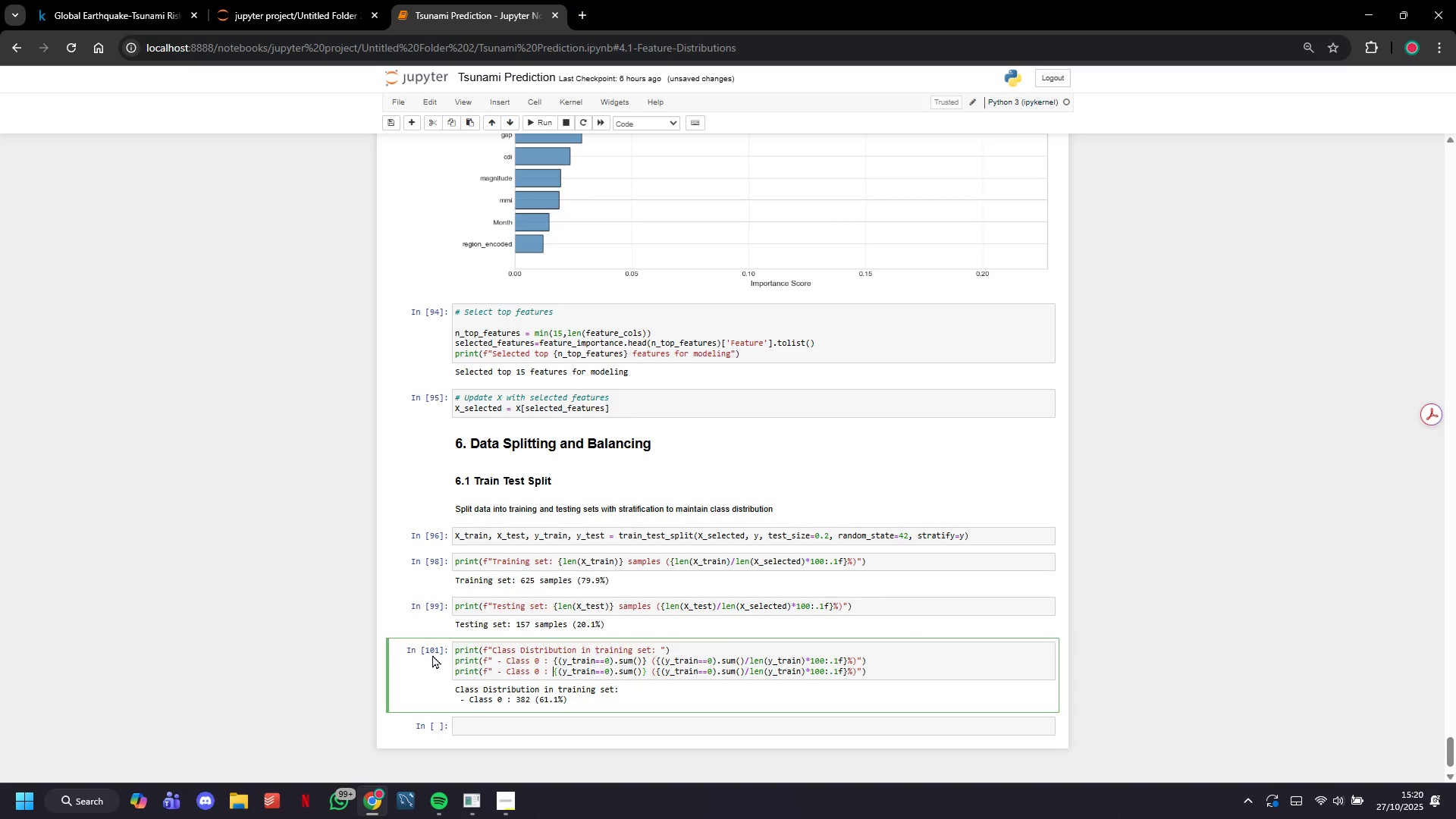 
key(ArrowLeft)
 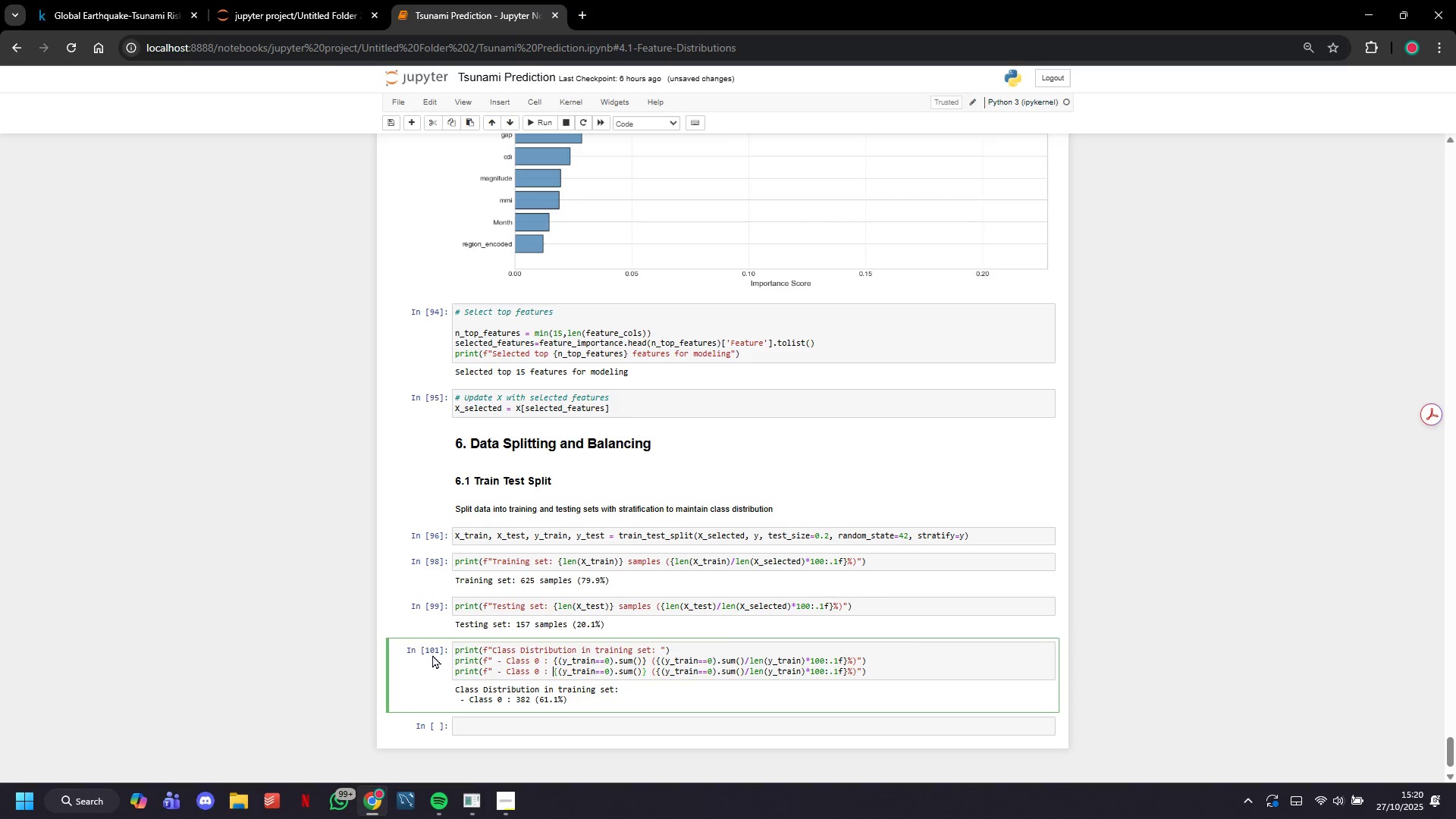 
key(ArrowLeft)
 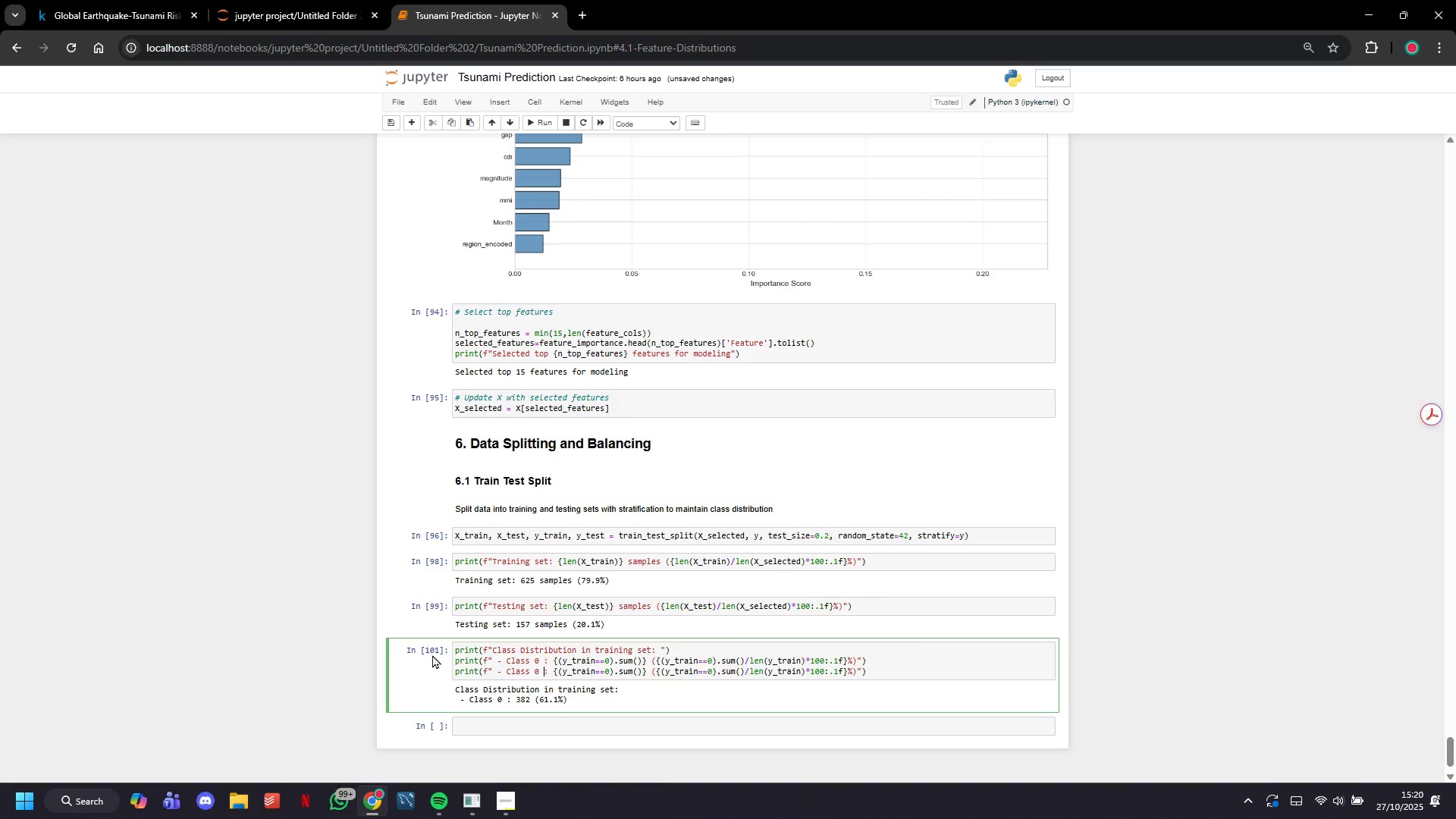 
key(ArrowLeft)
 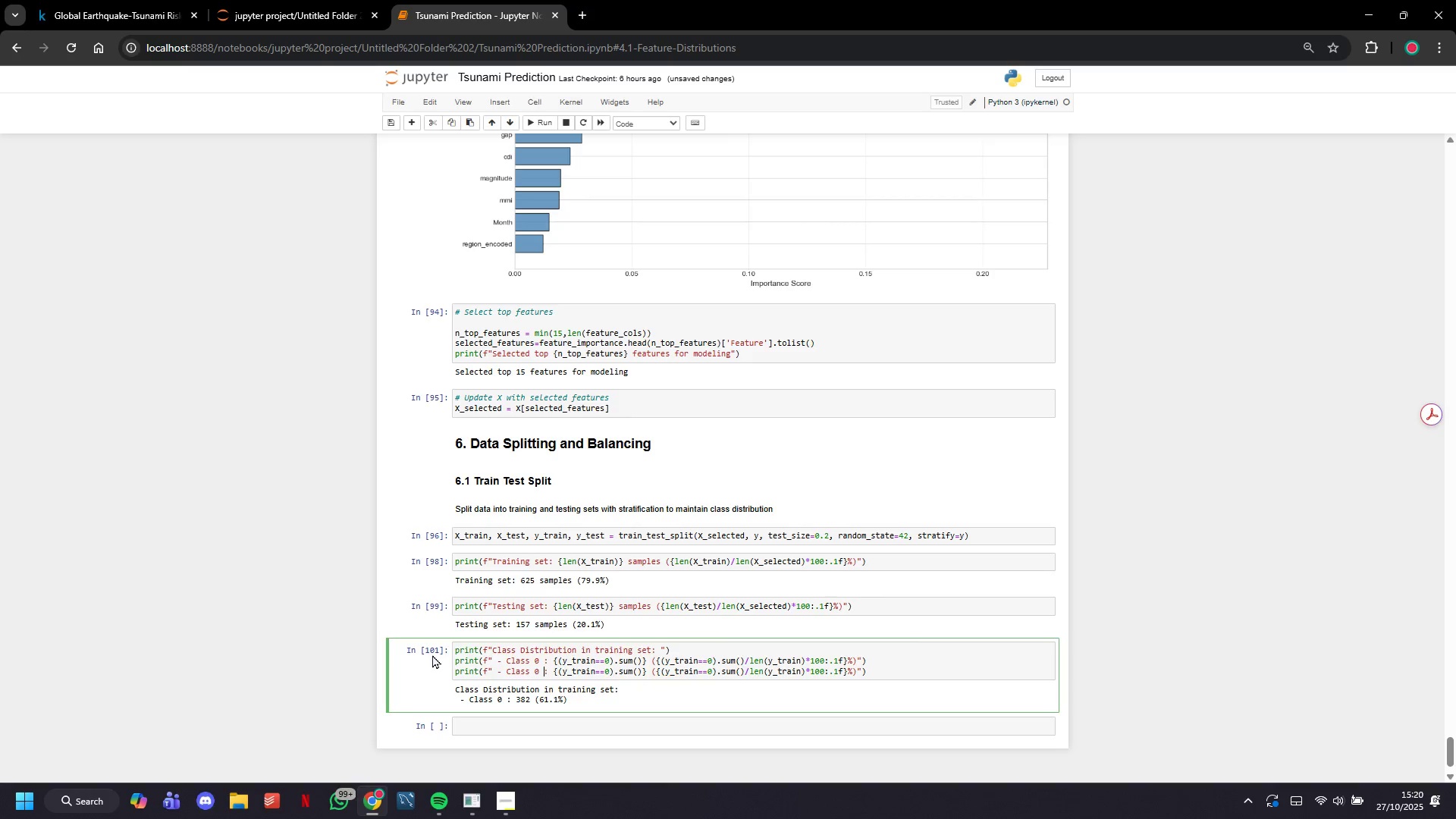 
key(ArrowLeft)
 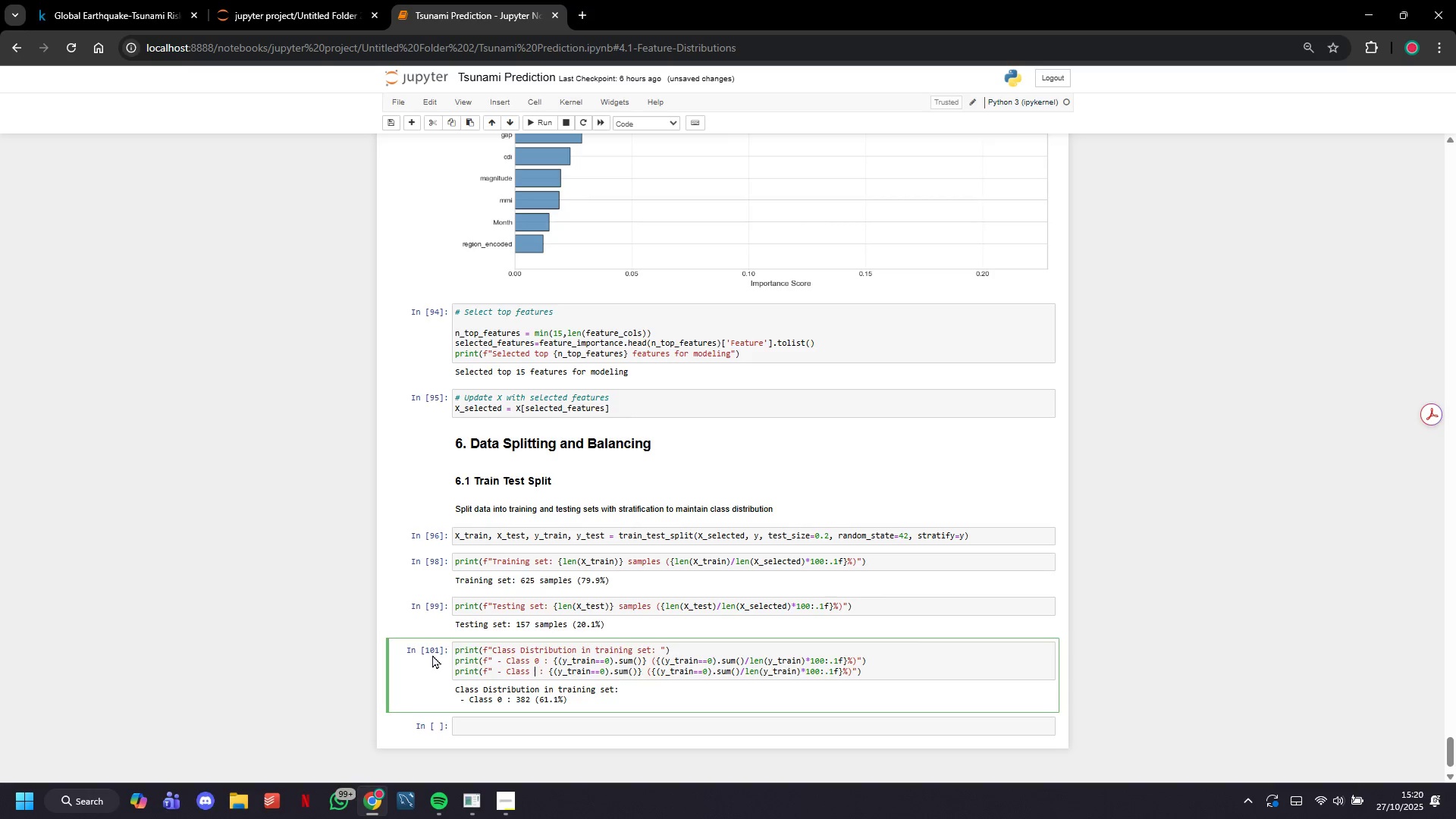 
key(Backspace)
 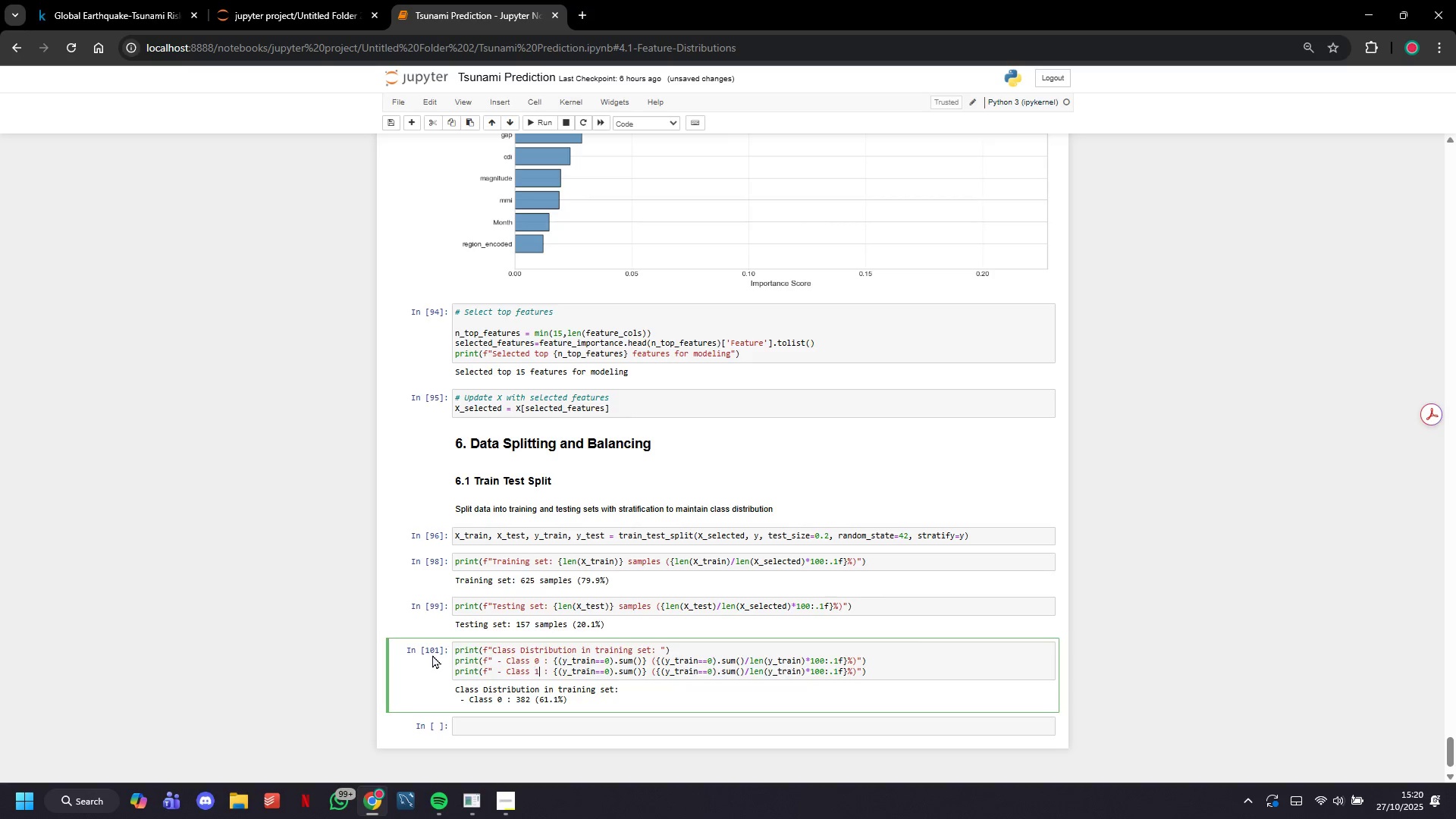 
key(1)
 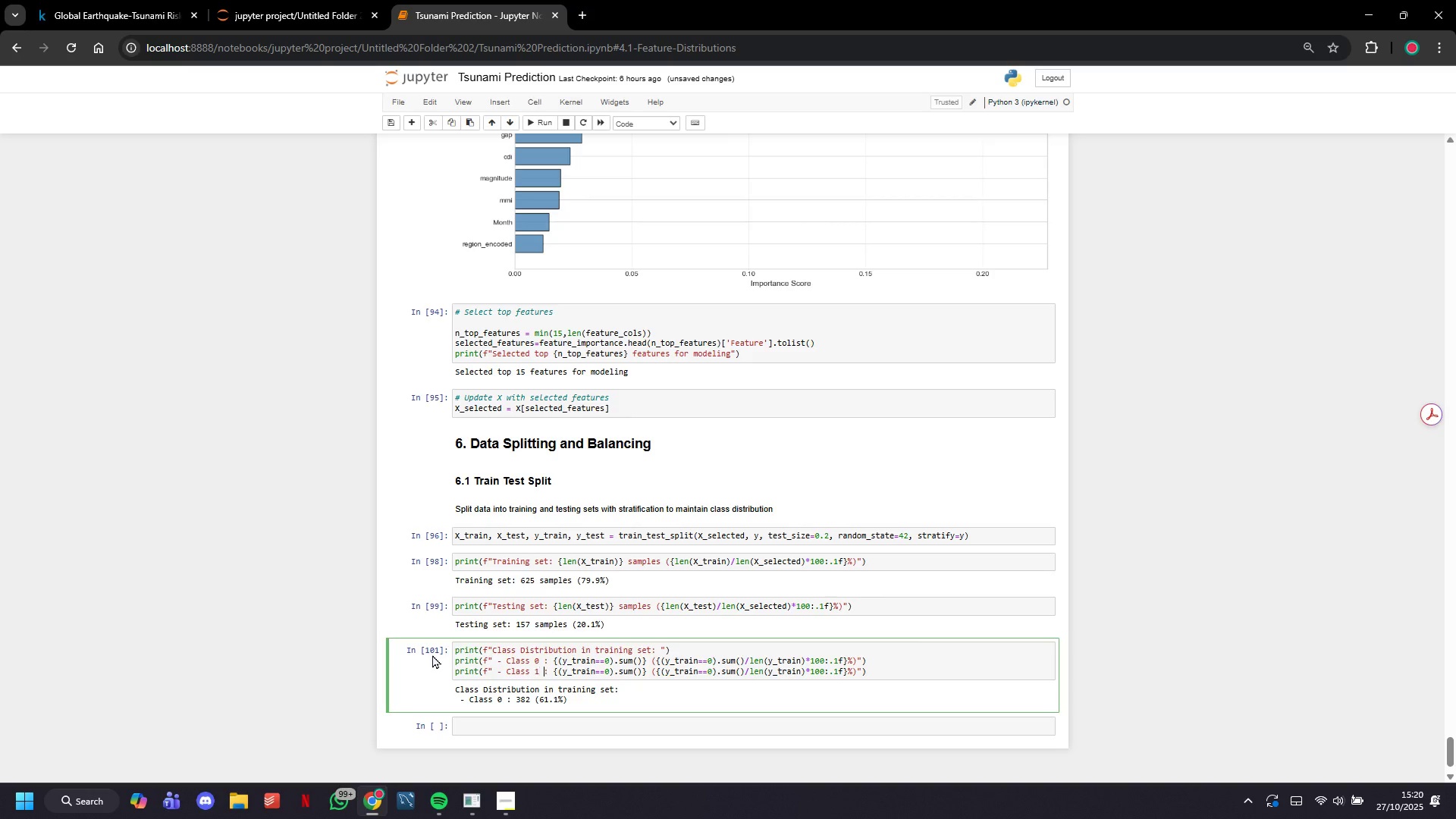 
hold_key(key=ArrowRight, duration=0.83)
 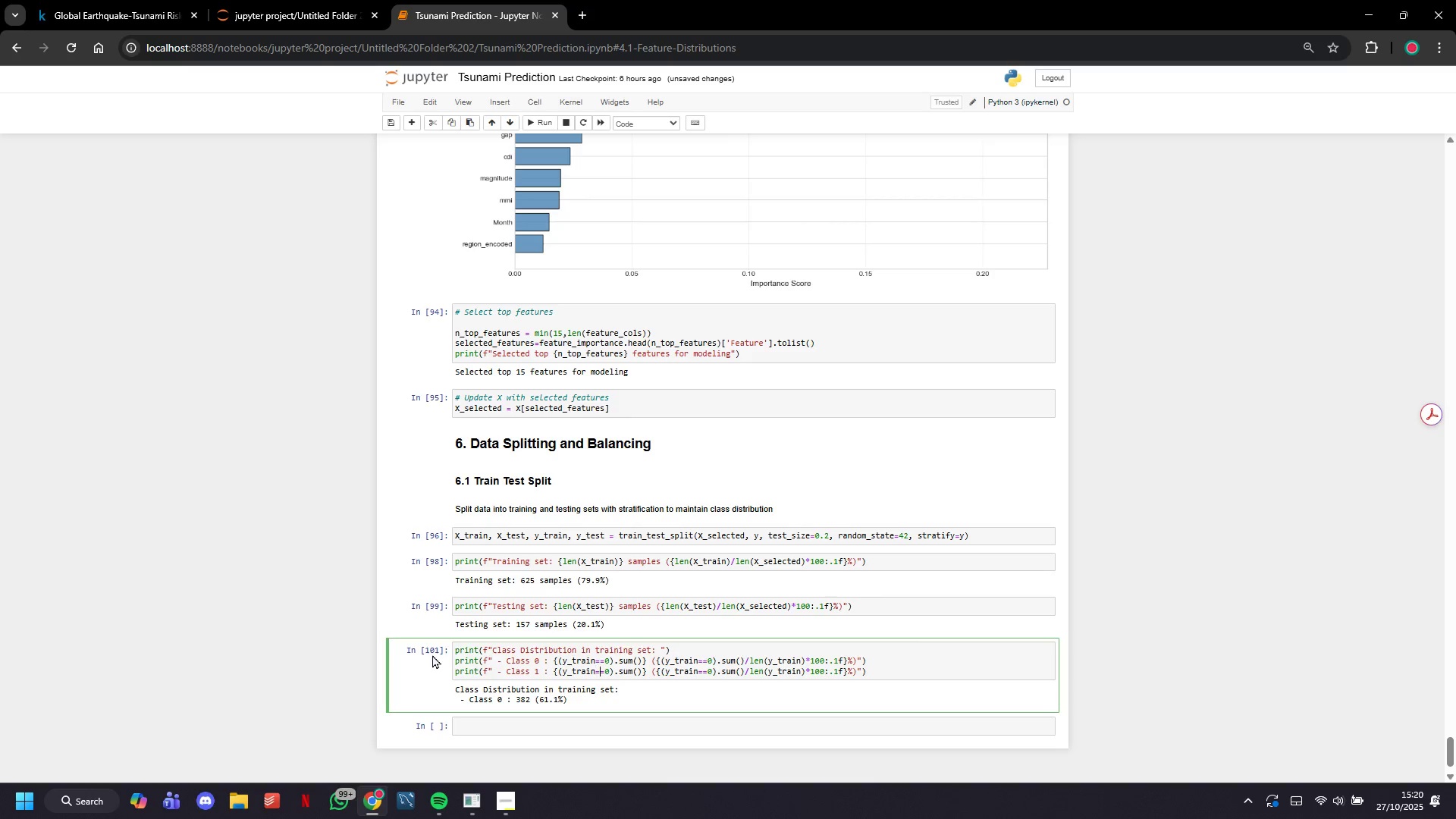 
key(ArrowRight)
 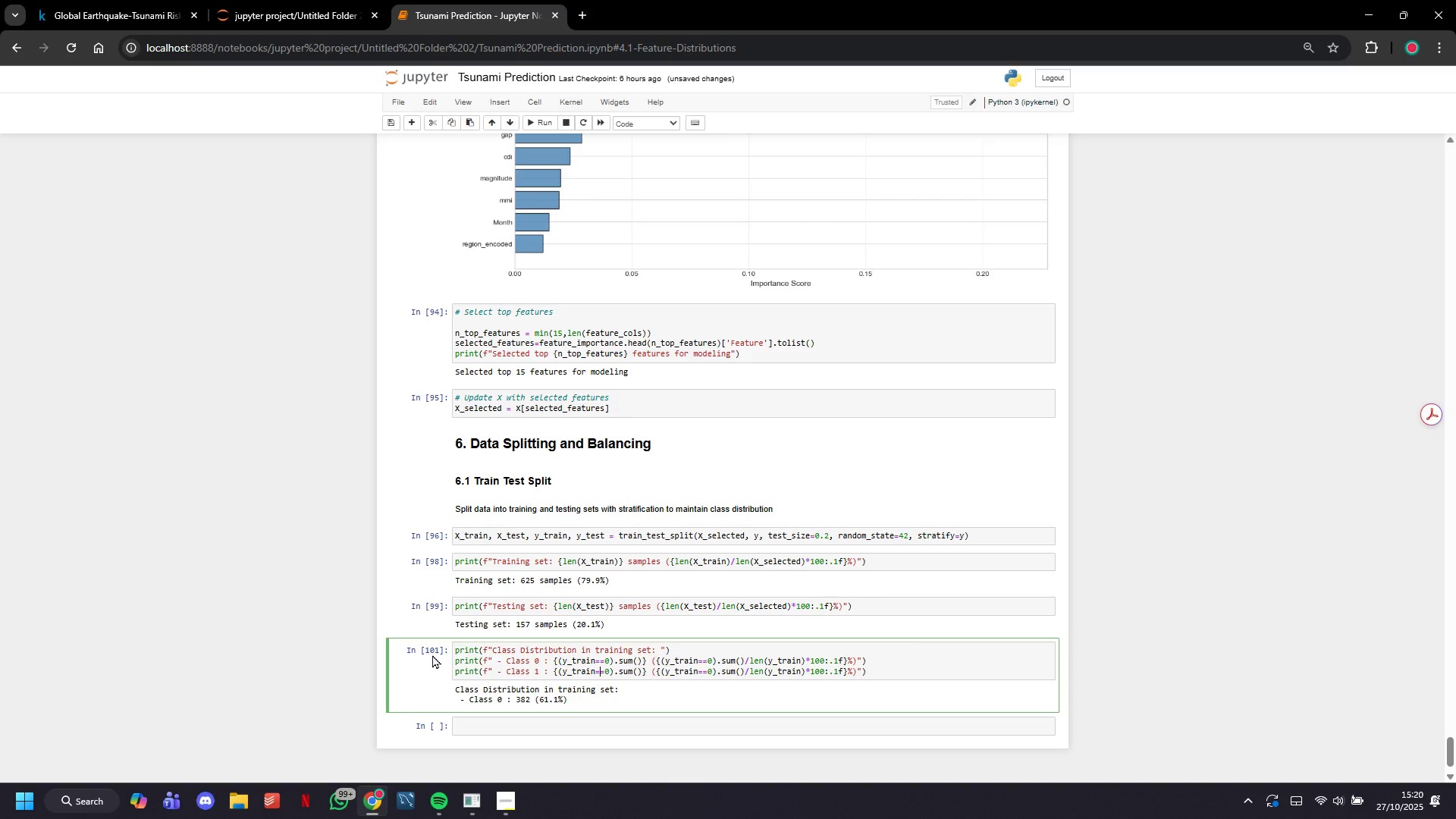 
key(ArrowRight)
 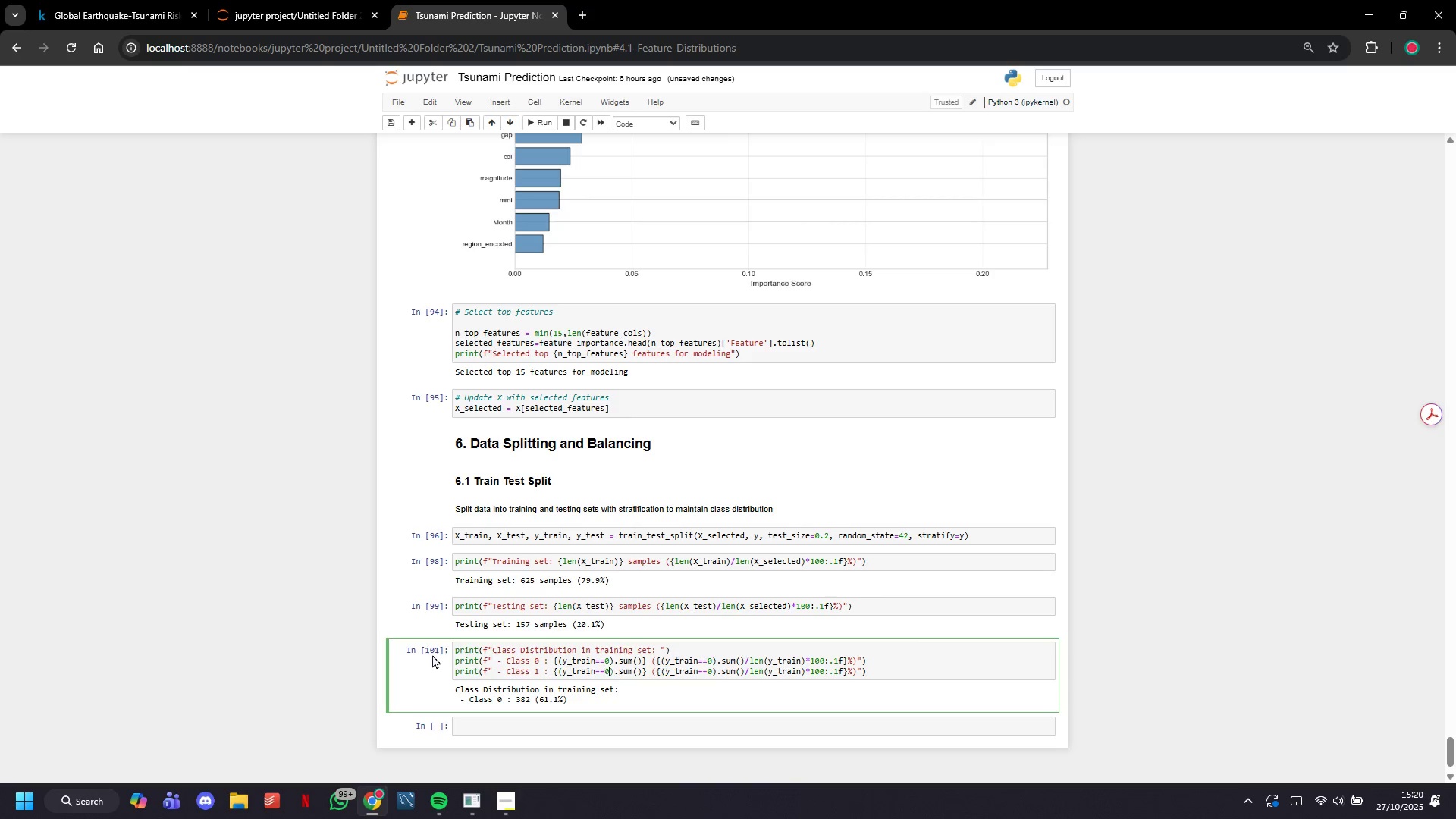 
key(ArrowRight)
 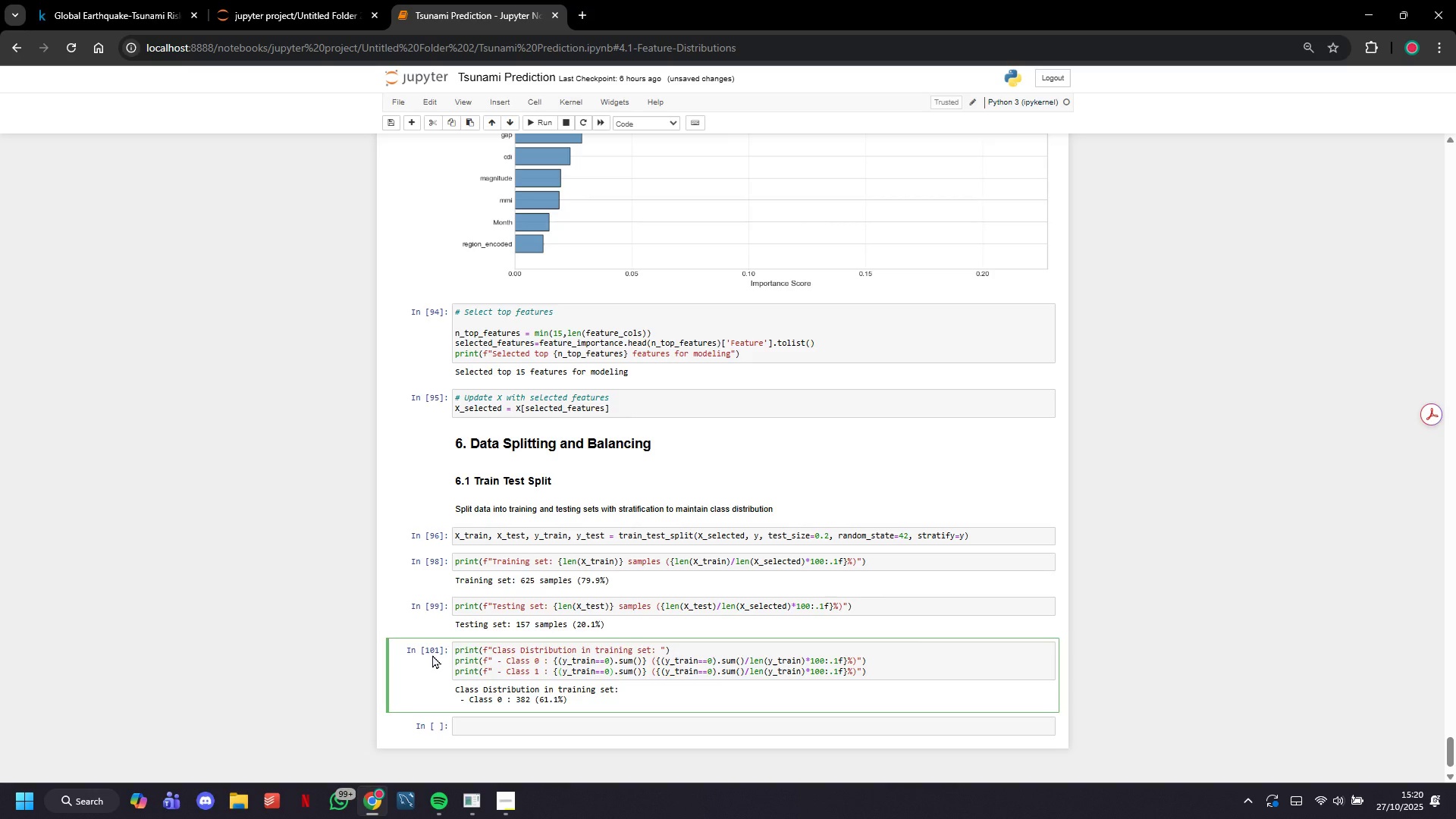 
key(Backspace)
 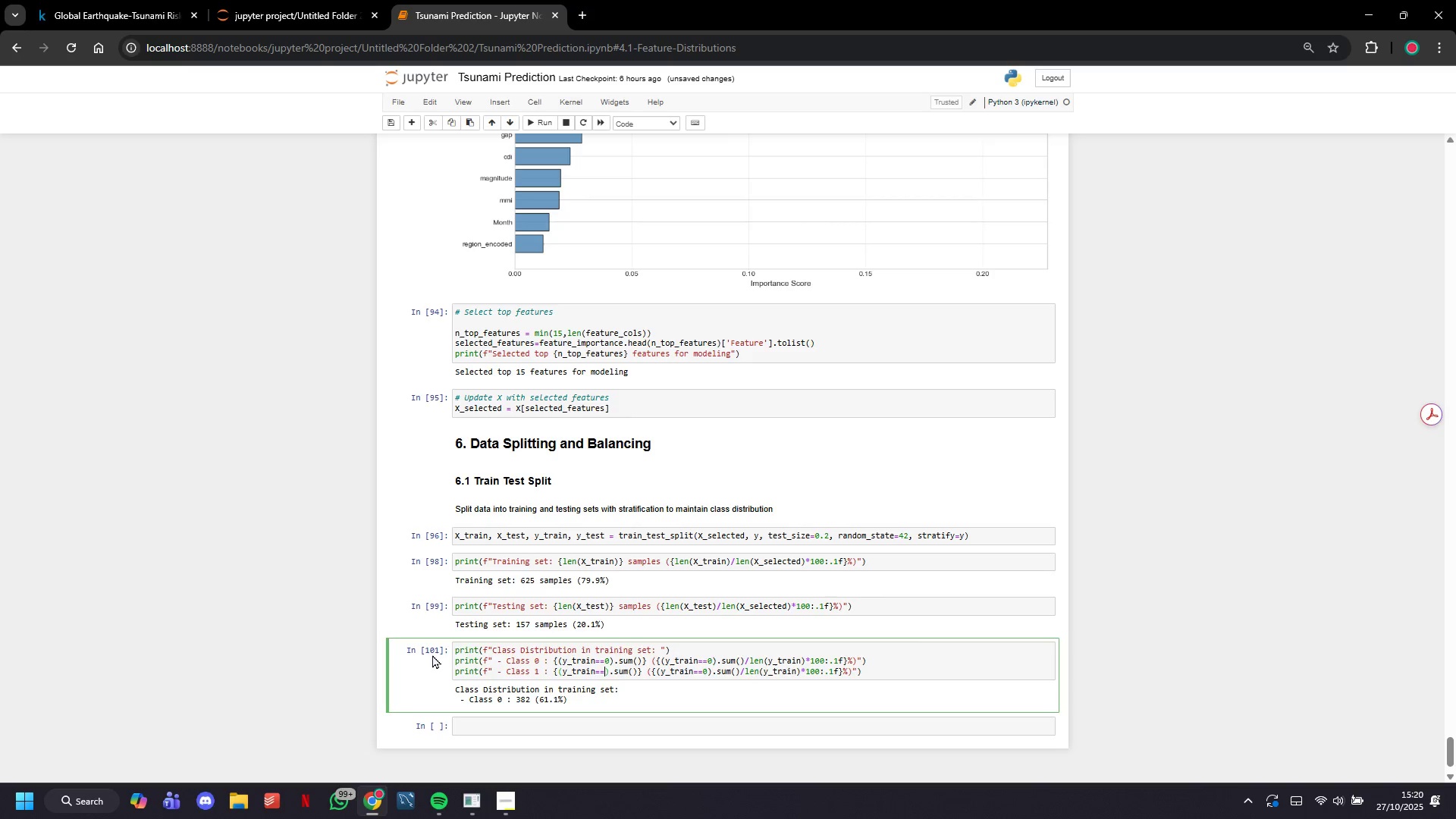 
key(1)
 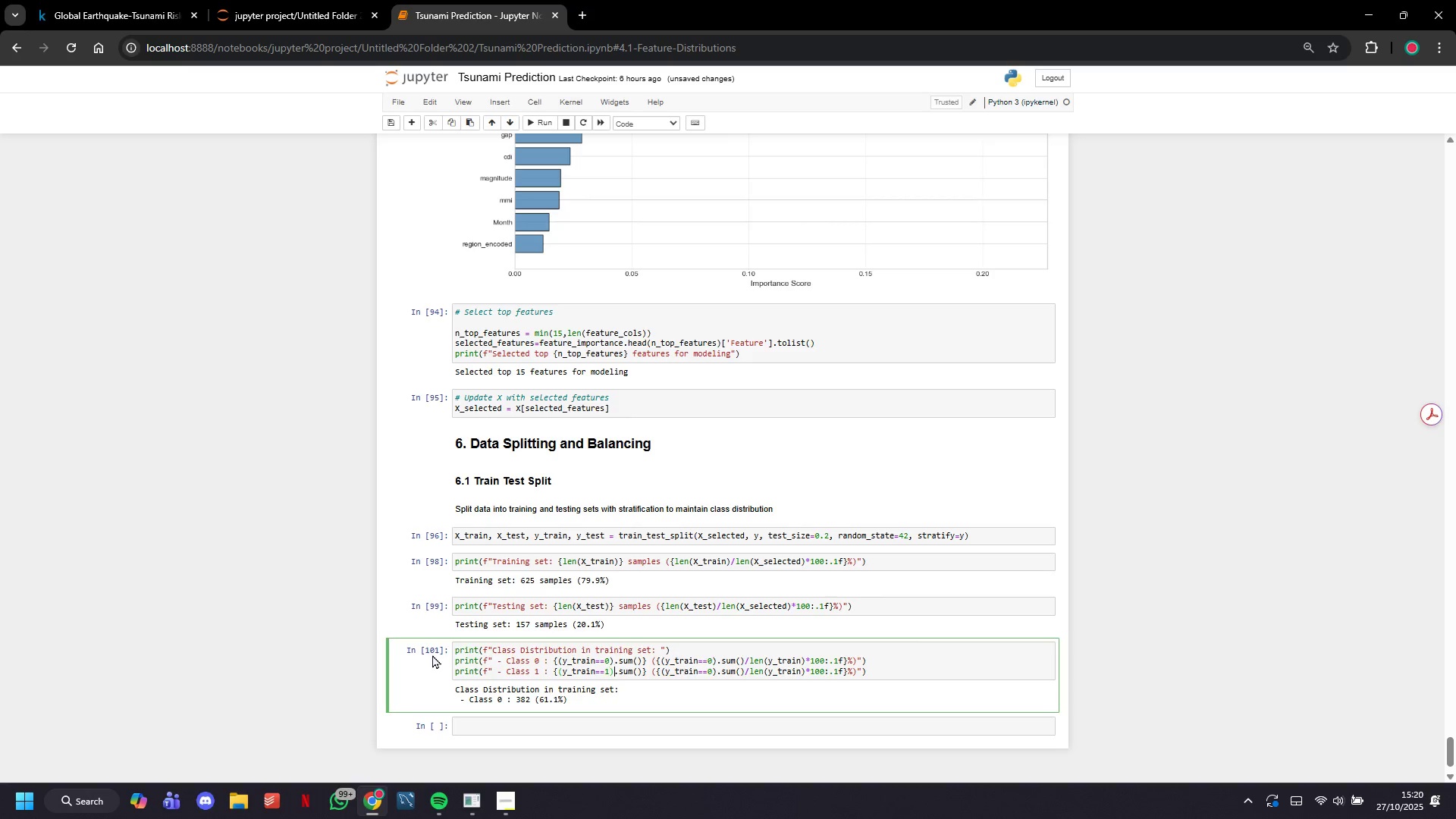 
hold_key(key=ArrowRight, duration=1.0)
 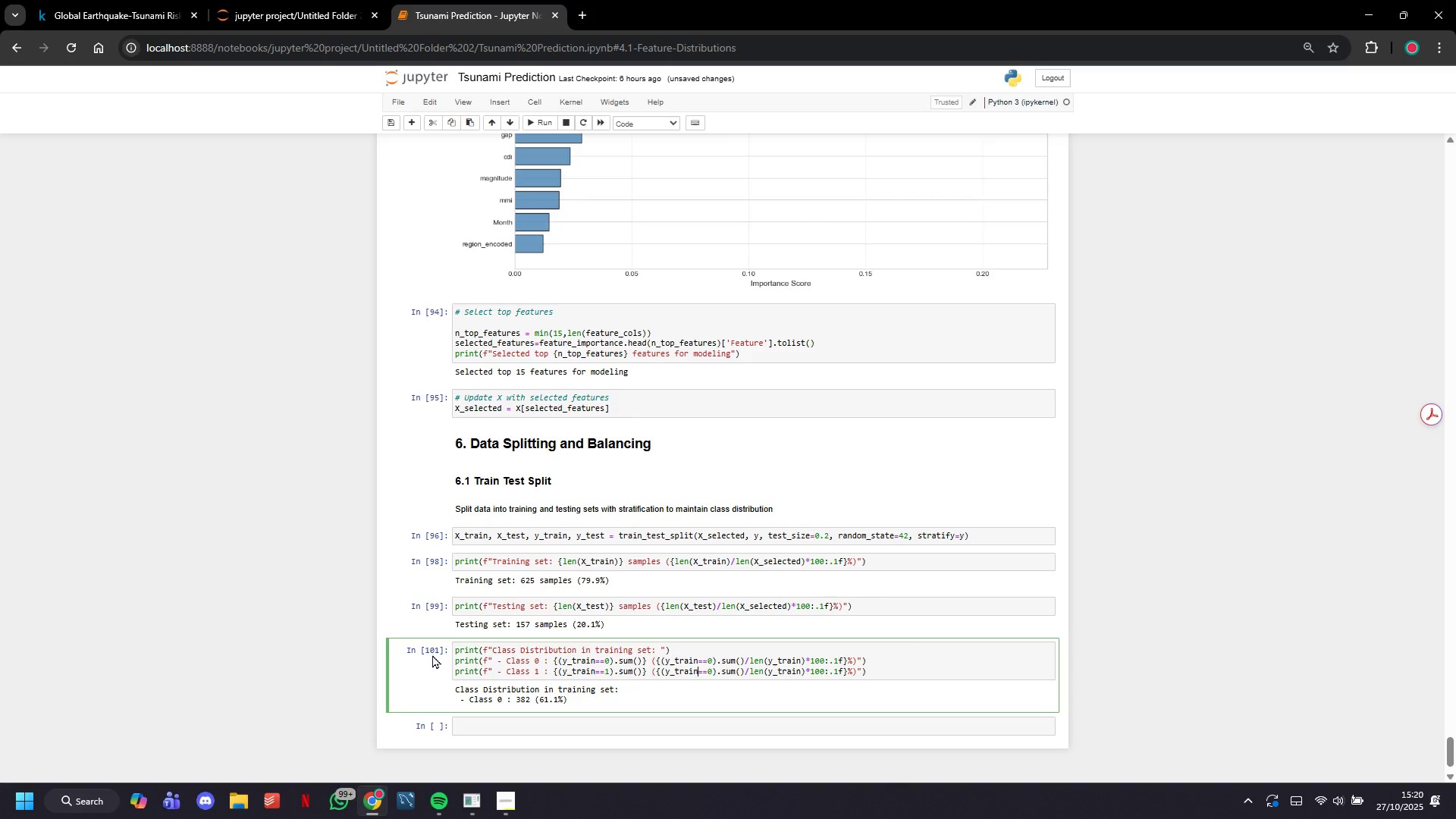 
key(ArrowRight)
 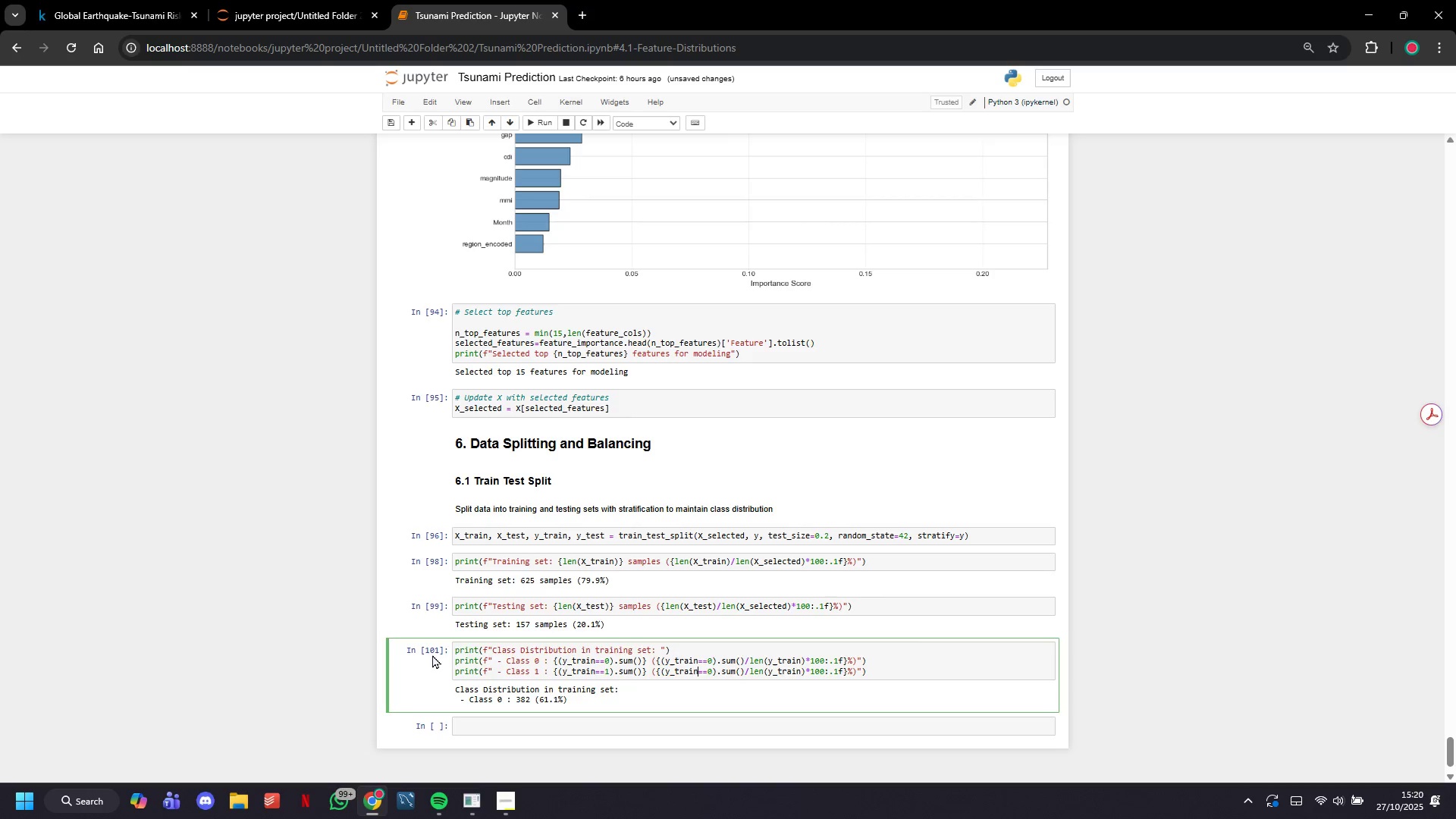 
key(ArrowRight)
 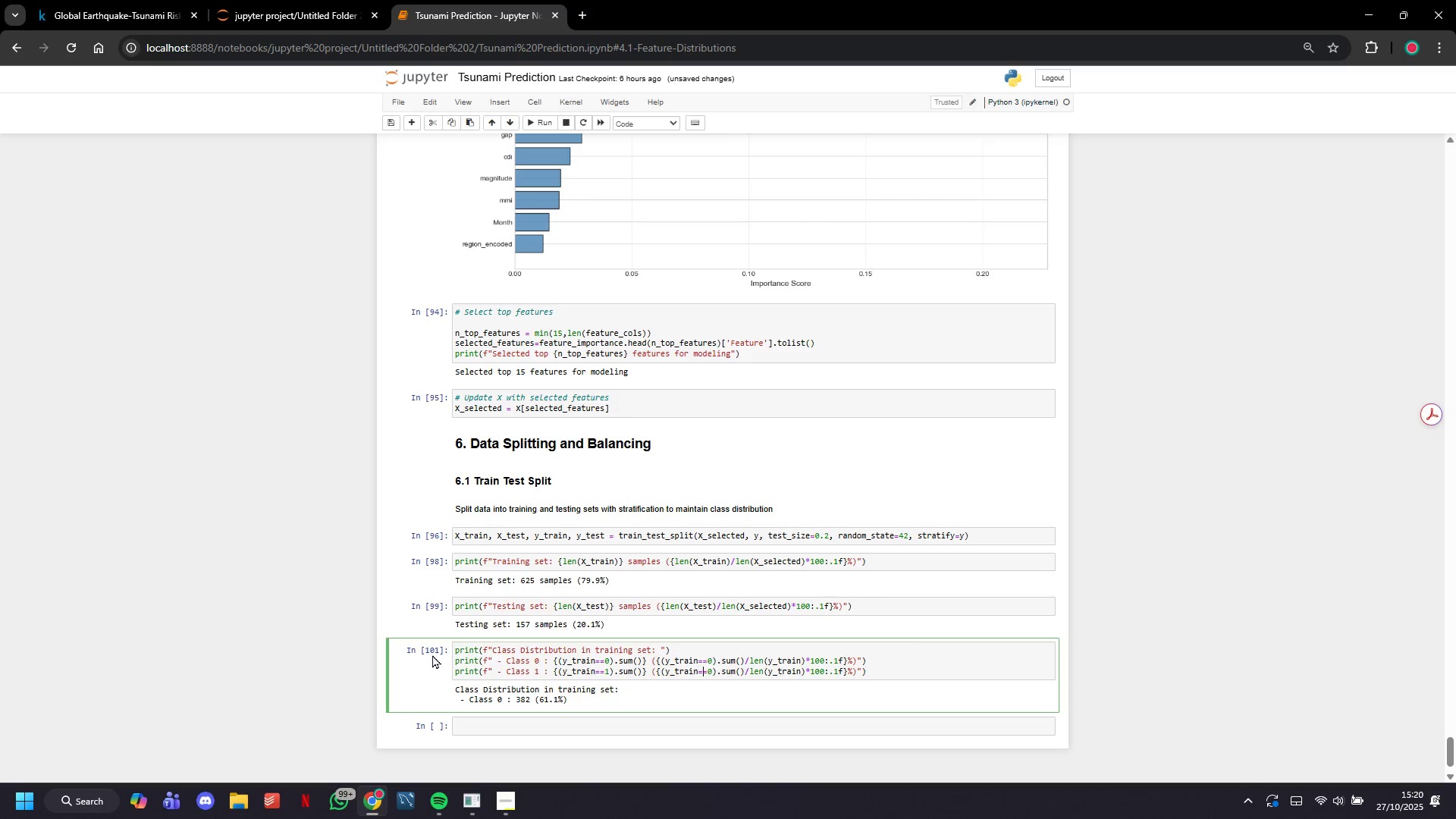 
key(ArrowRight)
 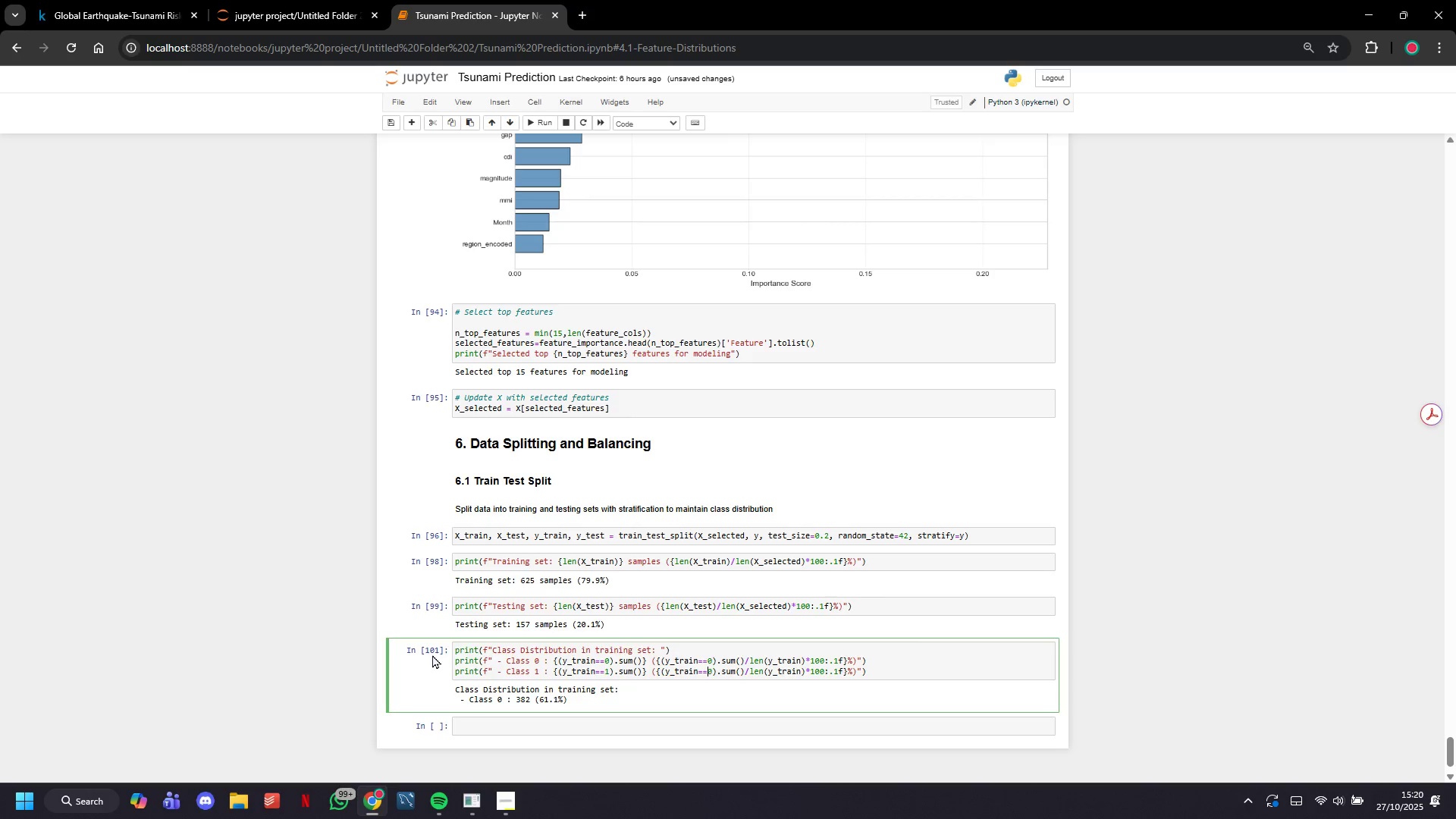 
key(ArrowRight)
 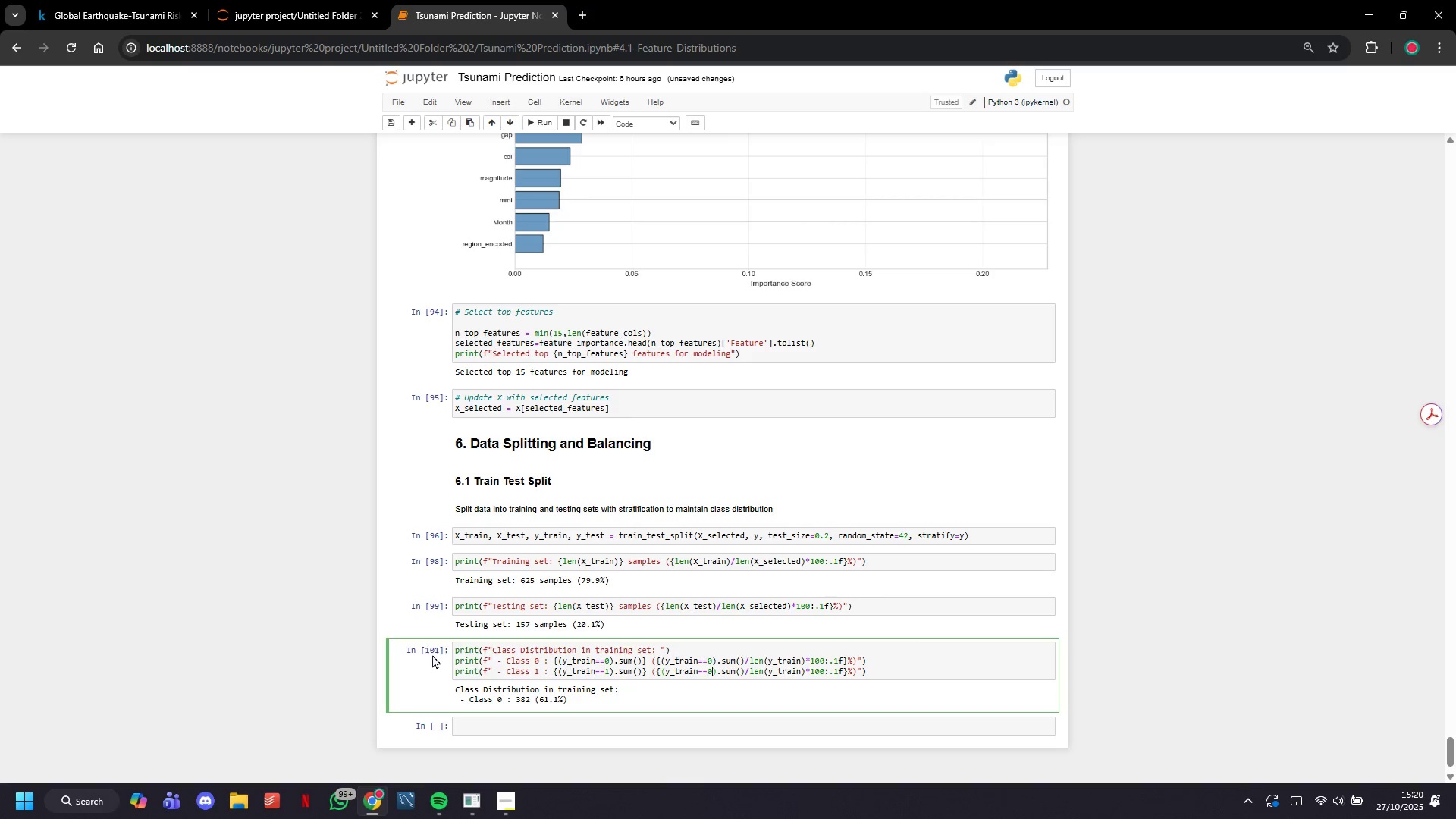 
key(Backspace)
 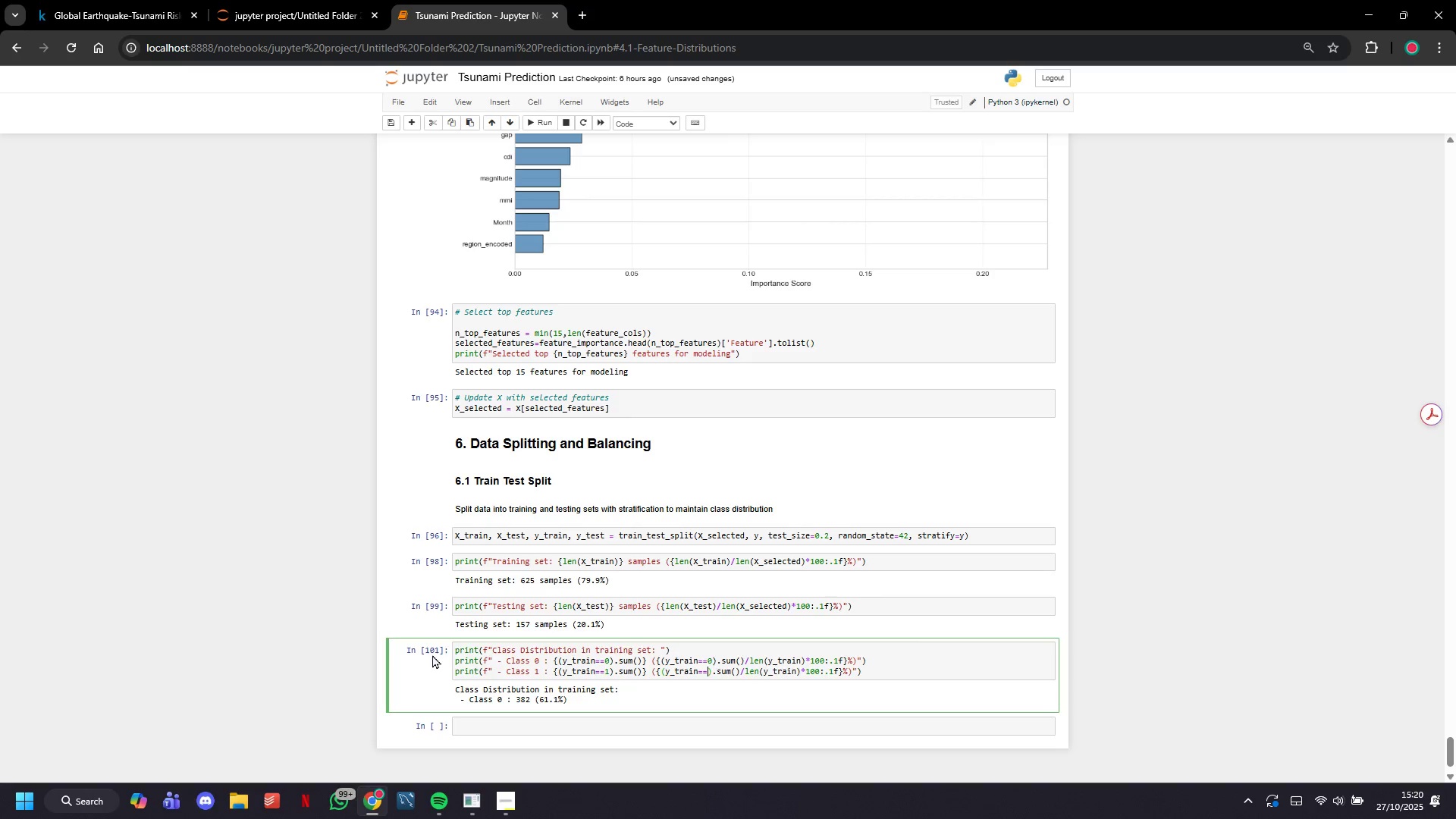 
key(1)
 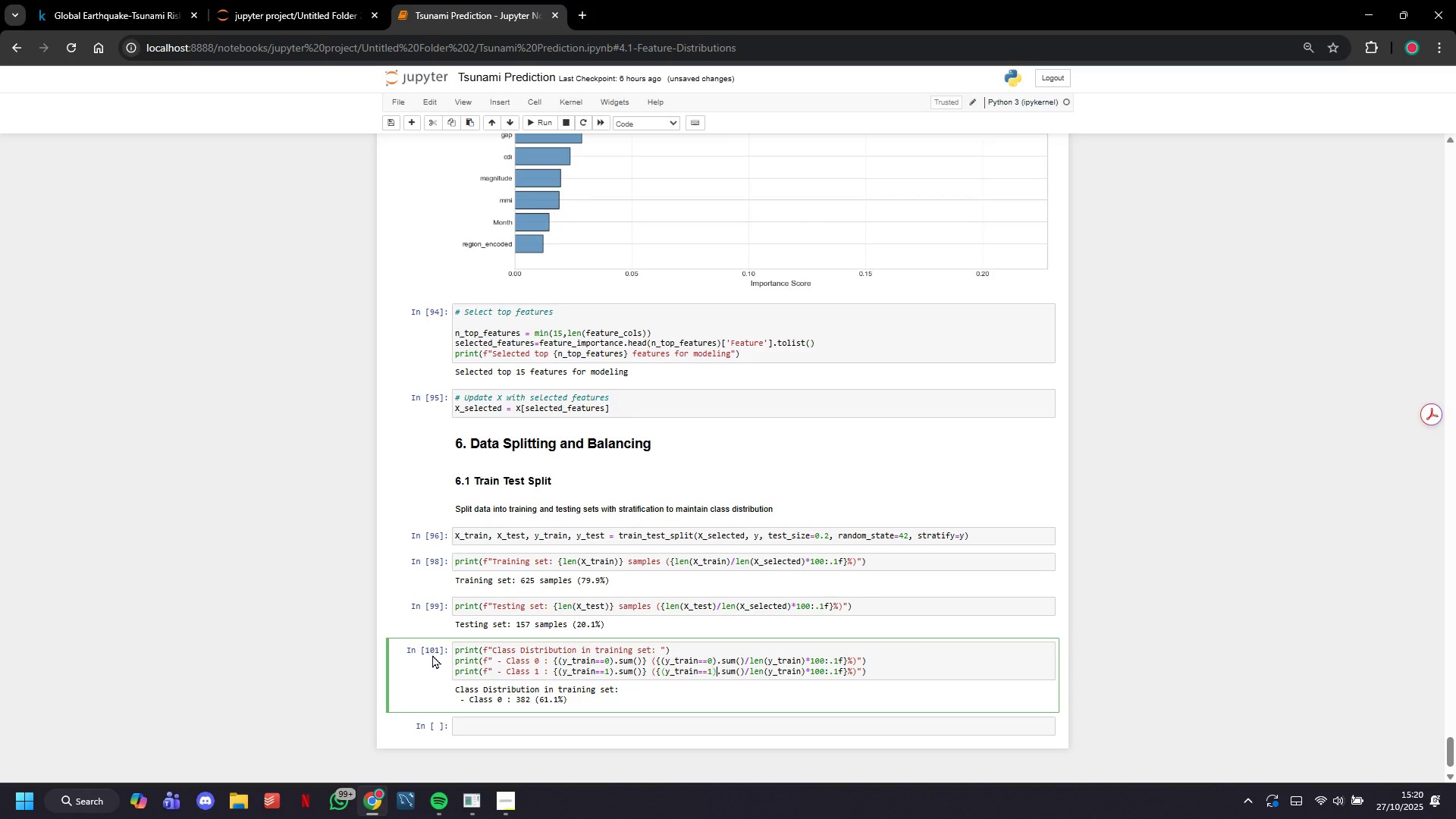 
hold_key(key=ArrowRight, duration=0.41)
 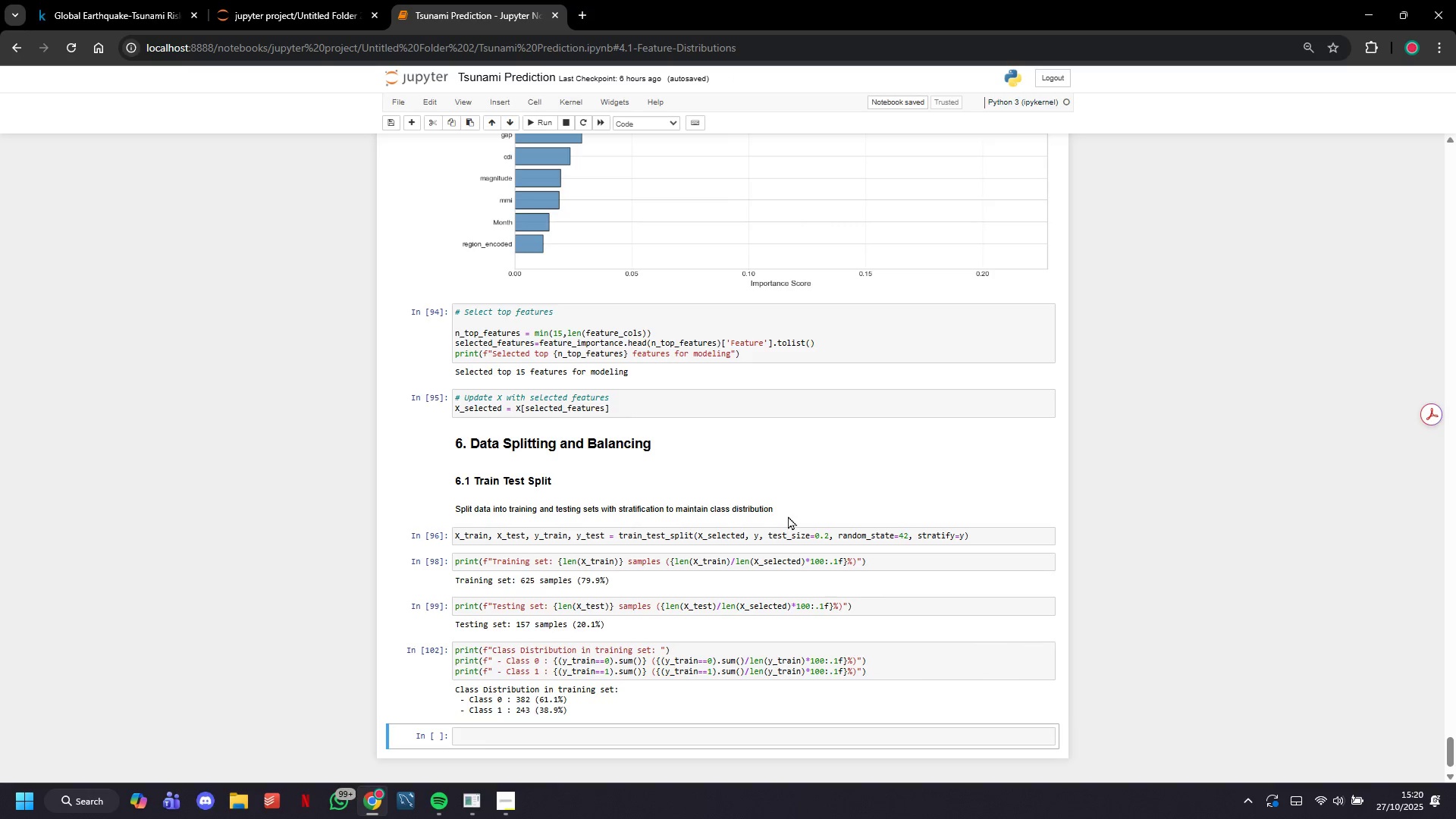 
wait(5.82)
 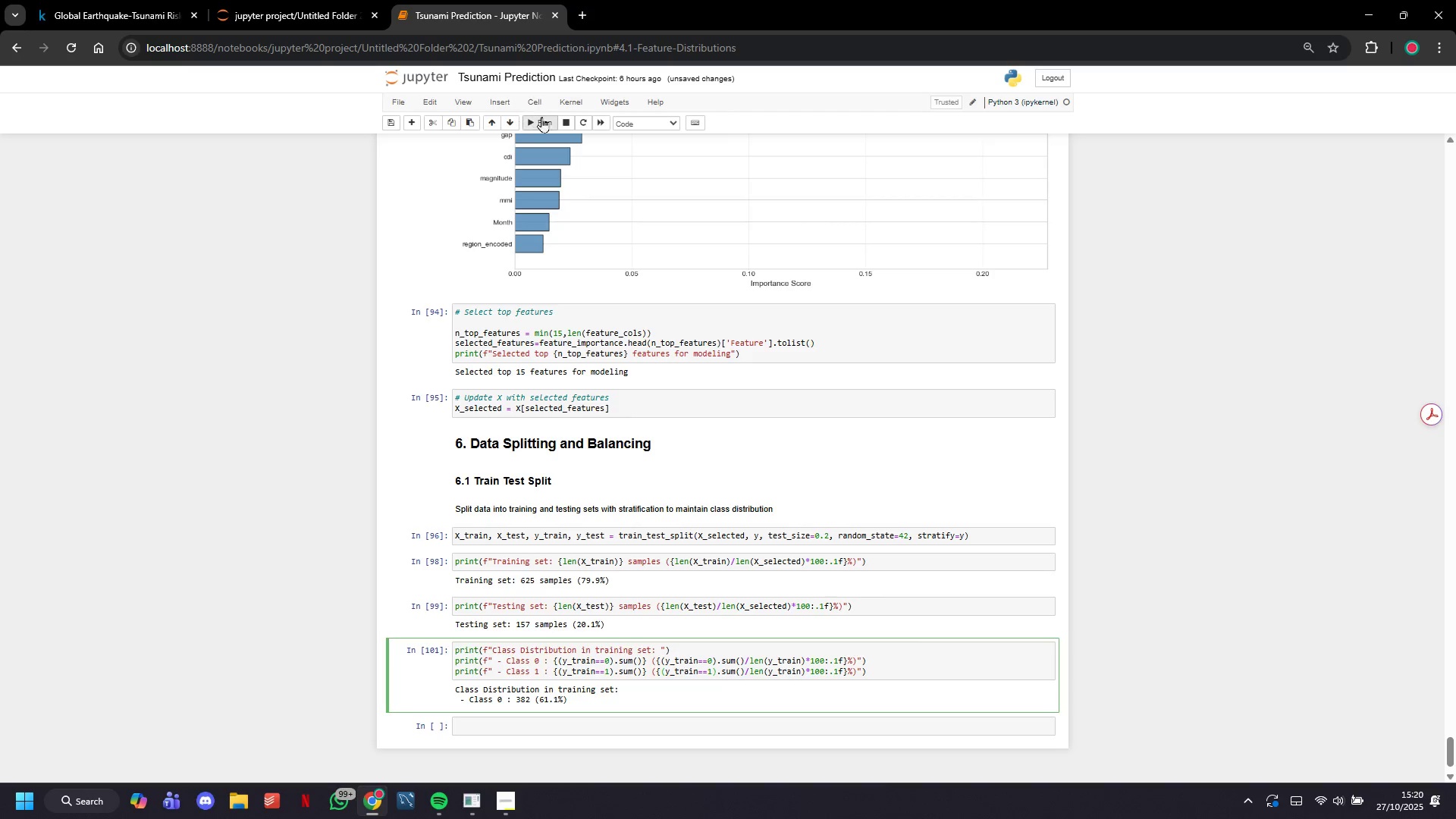 
left_click_drag(start_coordinate=[882, 673], to_coordinate=[409, 639])
 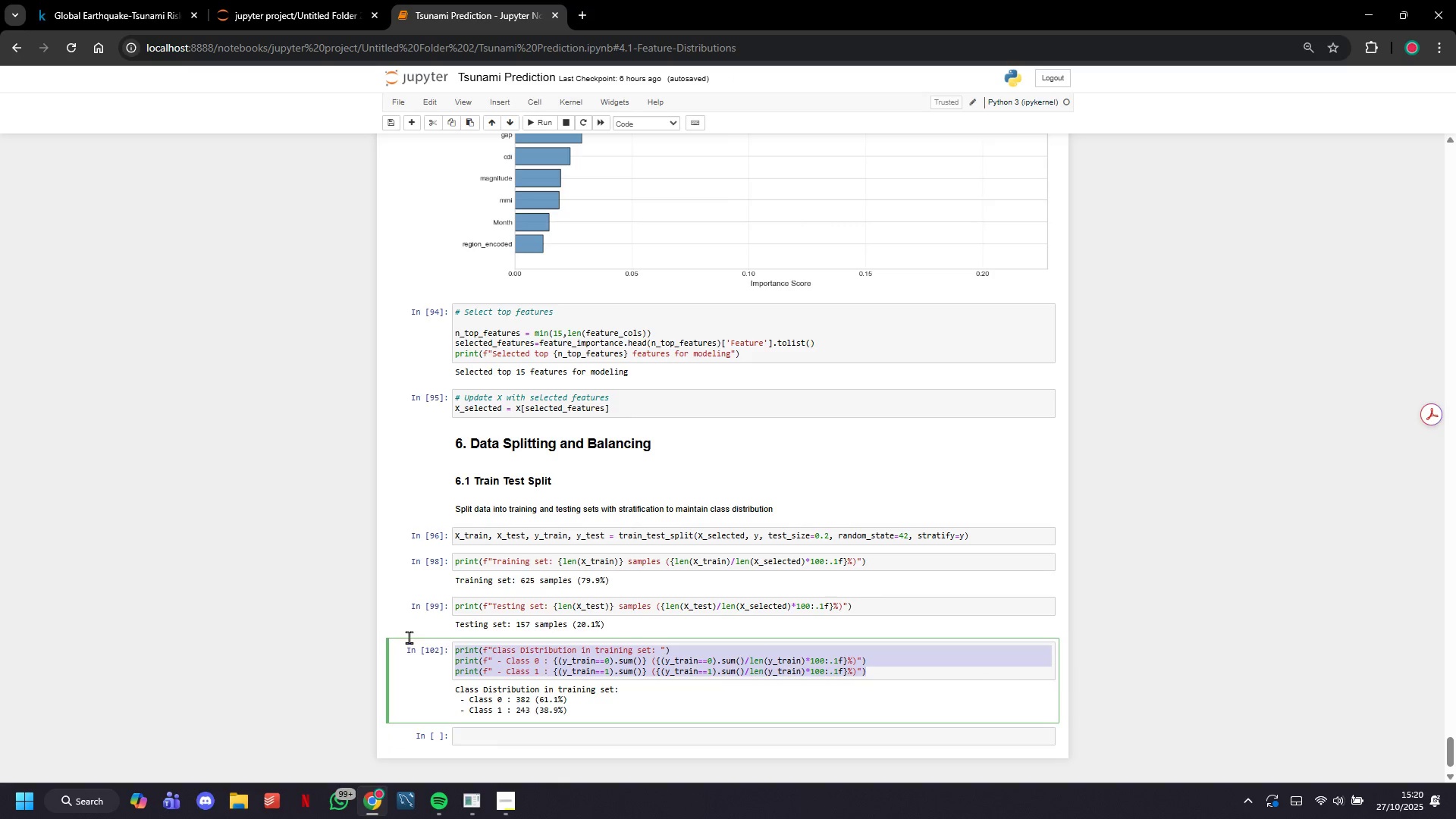 
key(Control+C)
 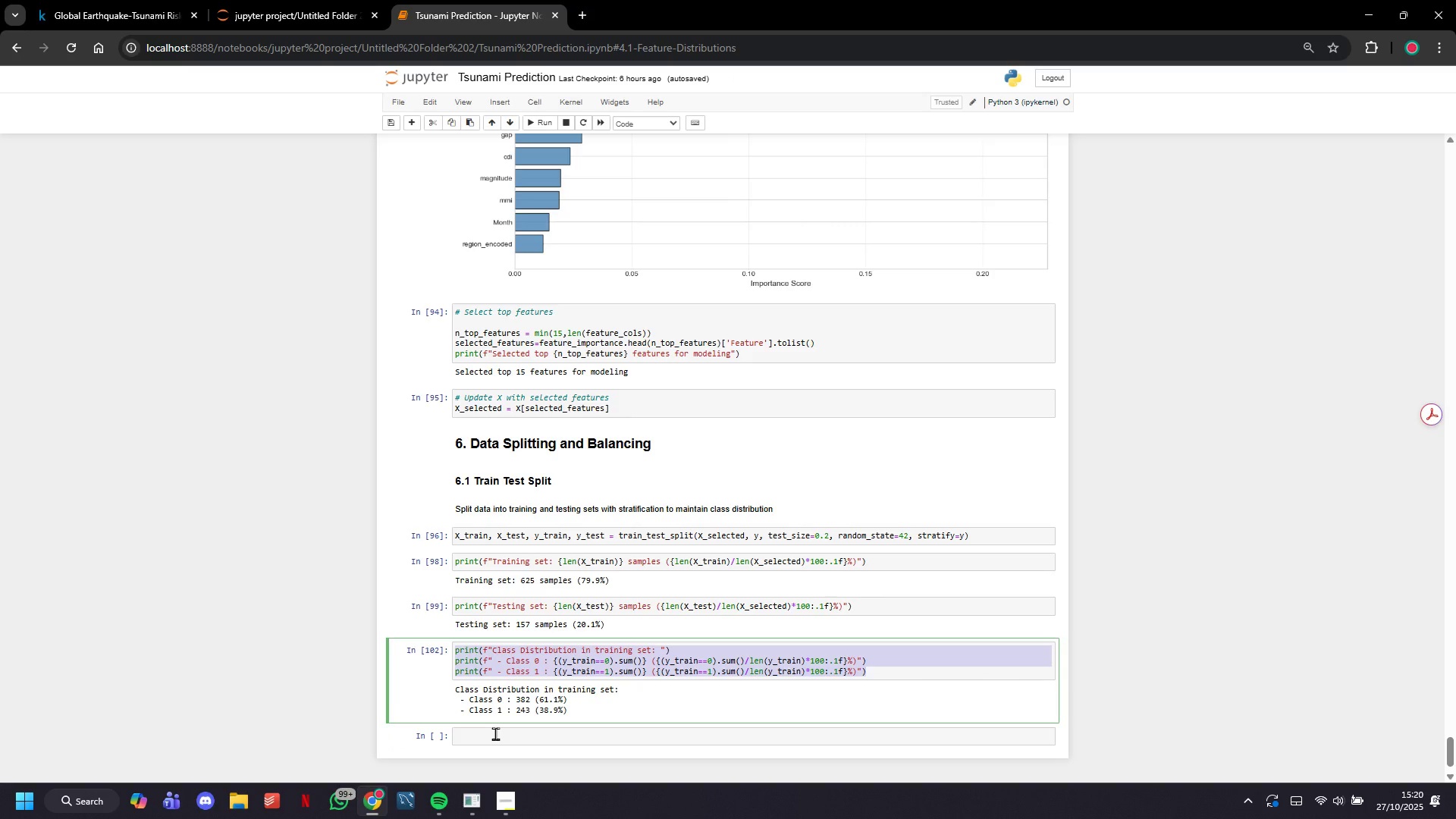 
left_click([495, 733])
 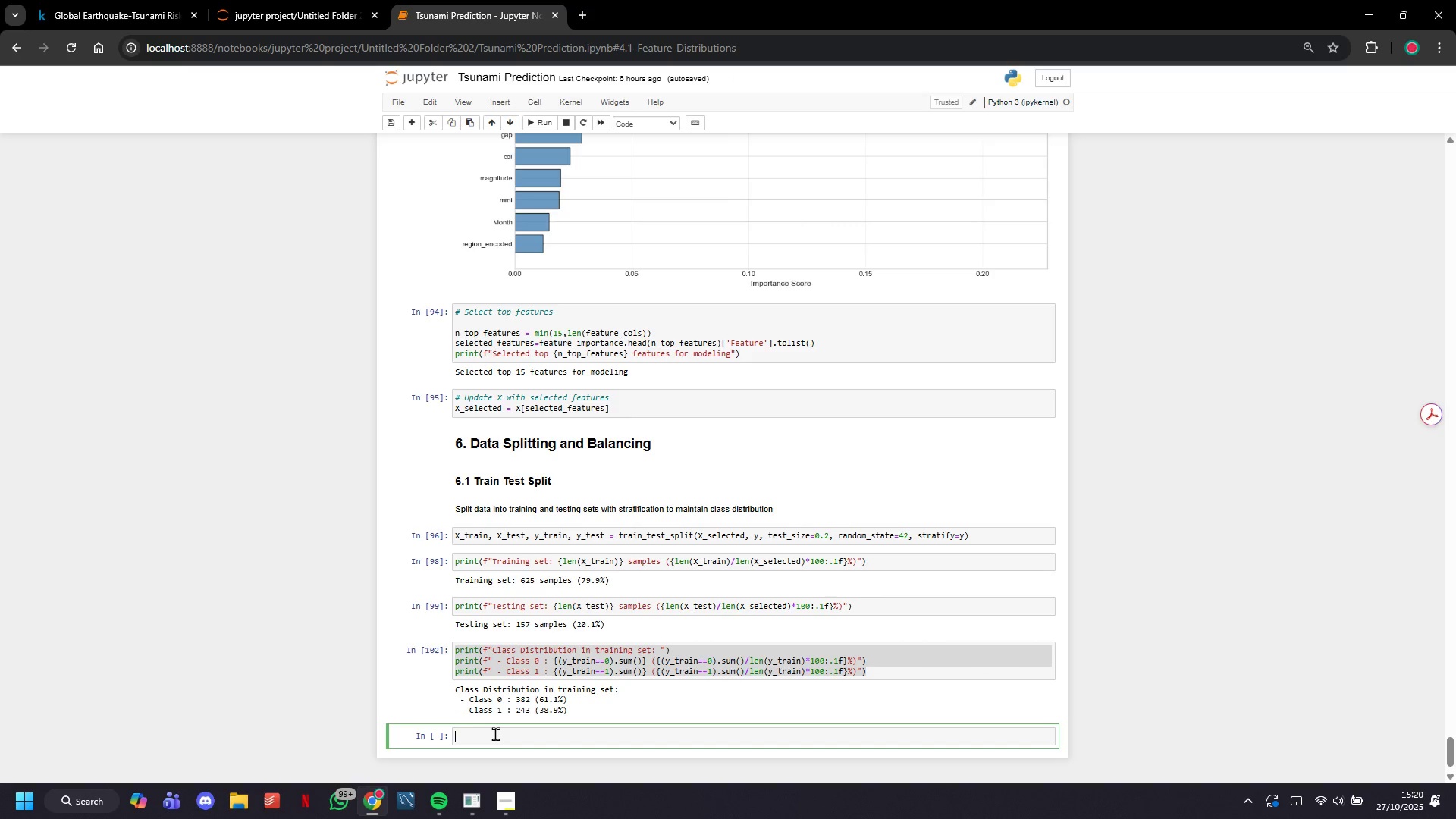 
key(Control+V)
 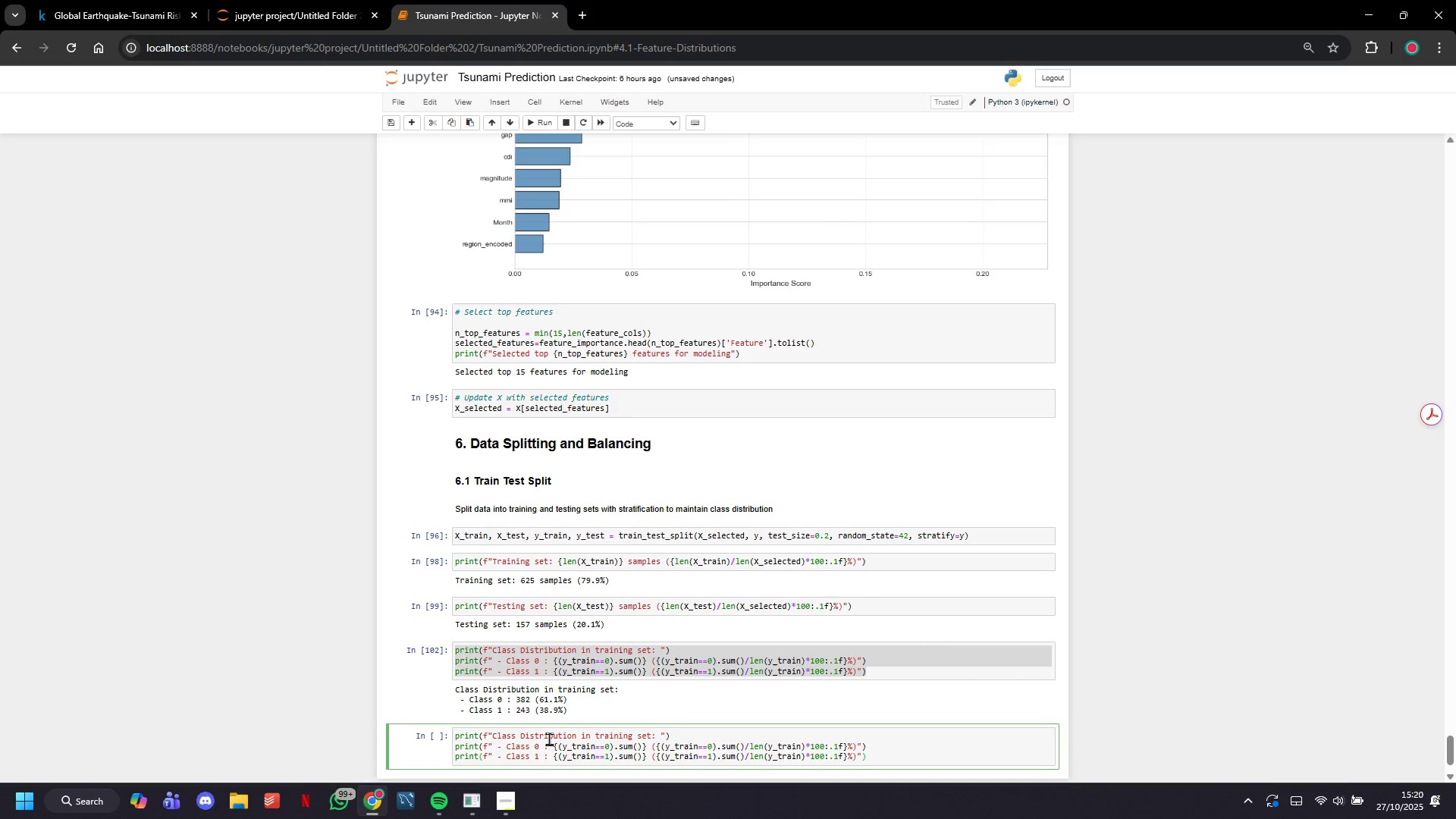 
left_click([548, 737])
 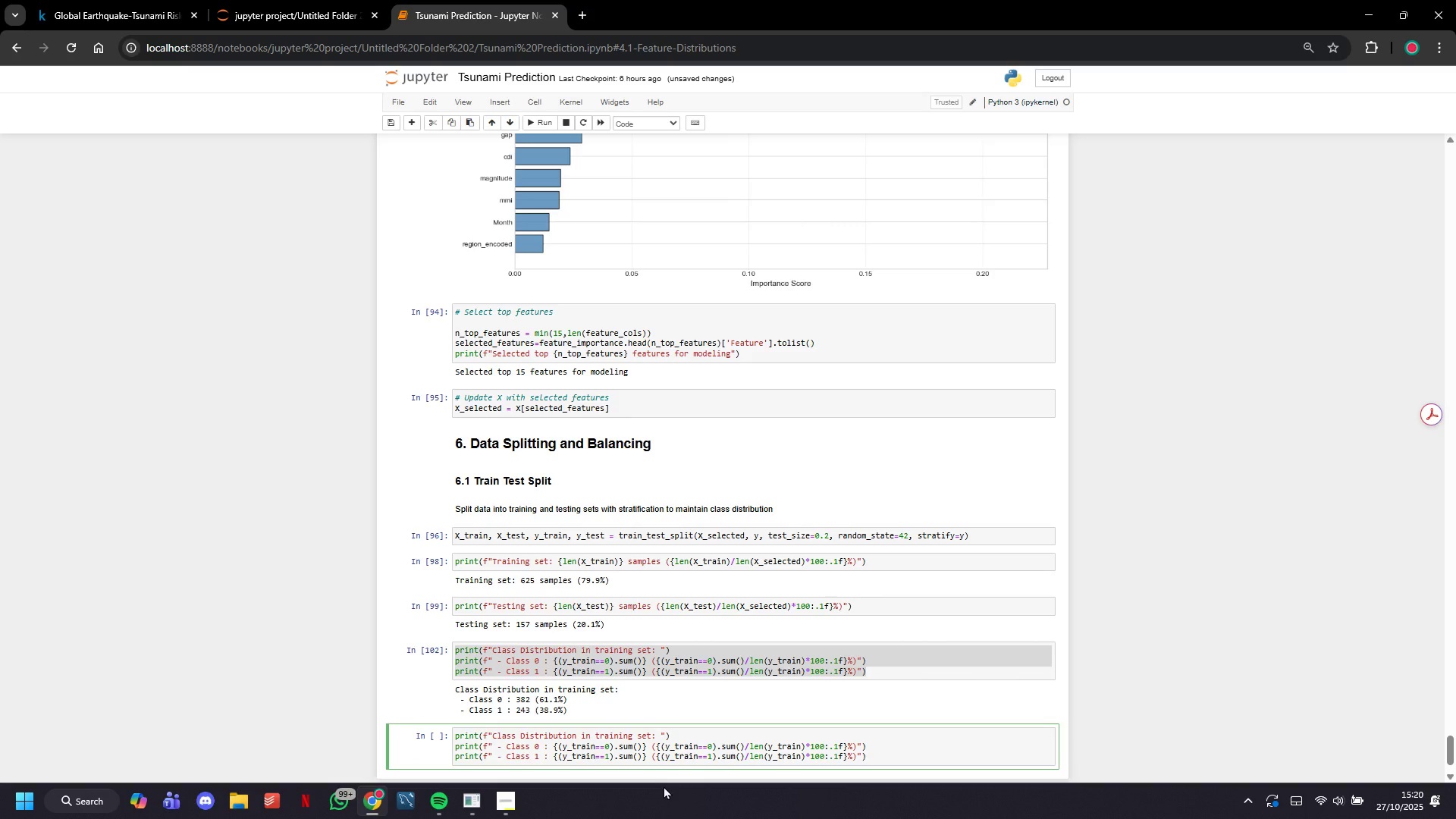 
hold_key(key=ArrowRight, duration=0.76)
 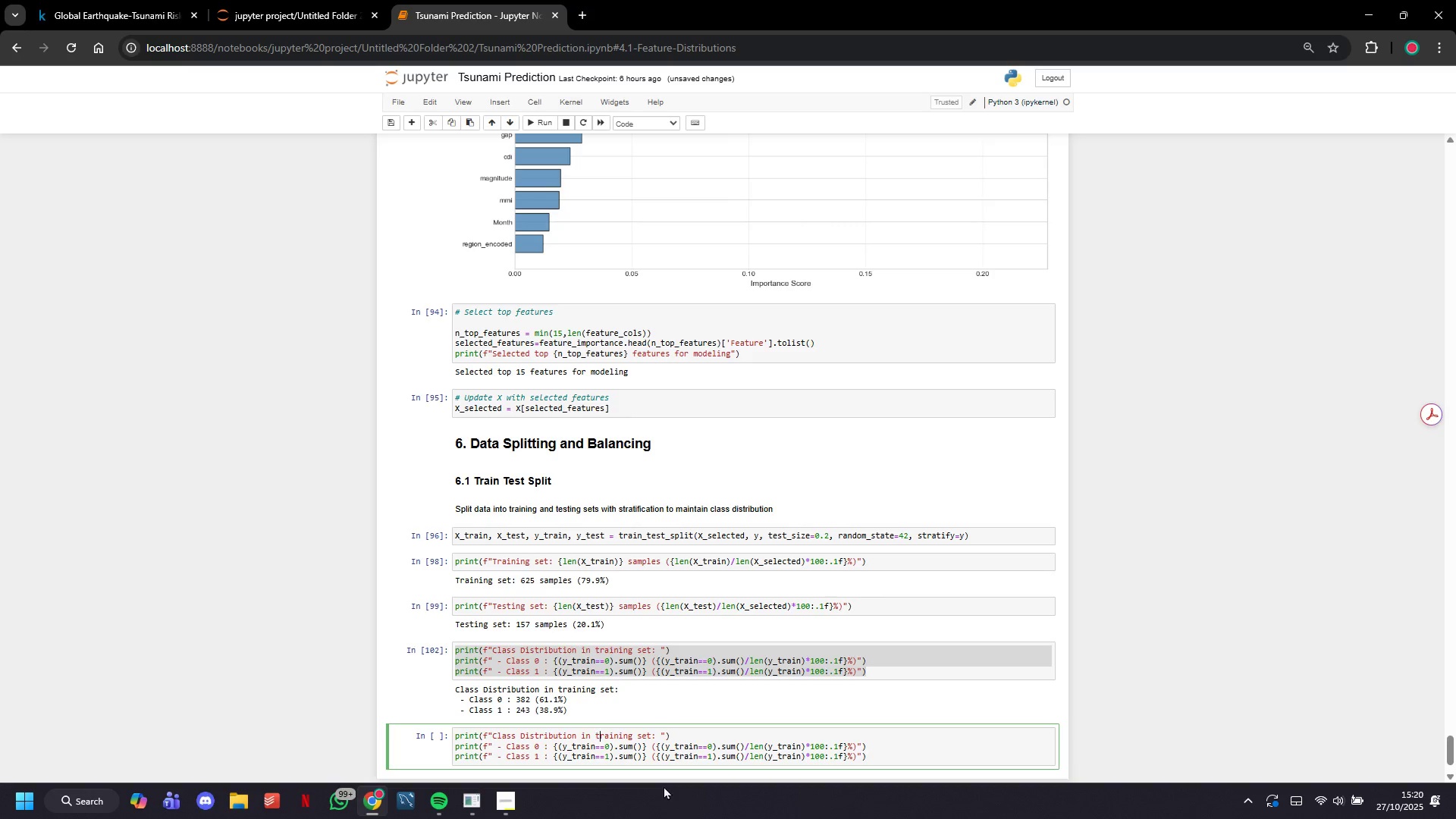 
hold_key(key=ArrowRight, duration=0.71)
 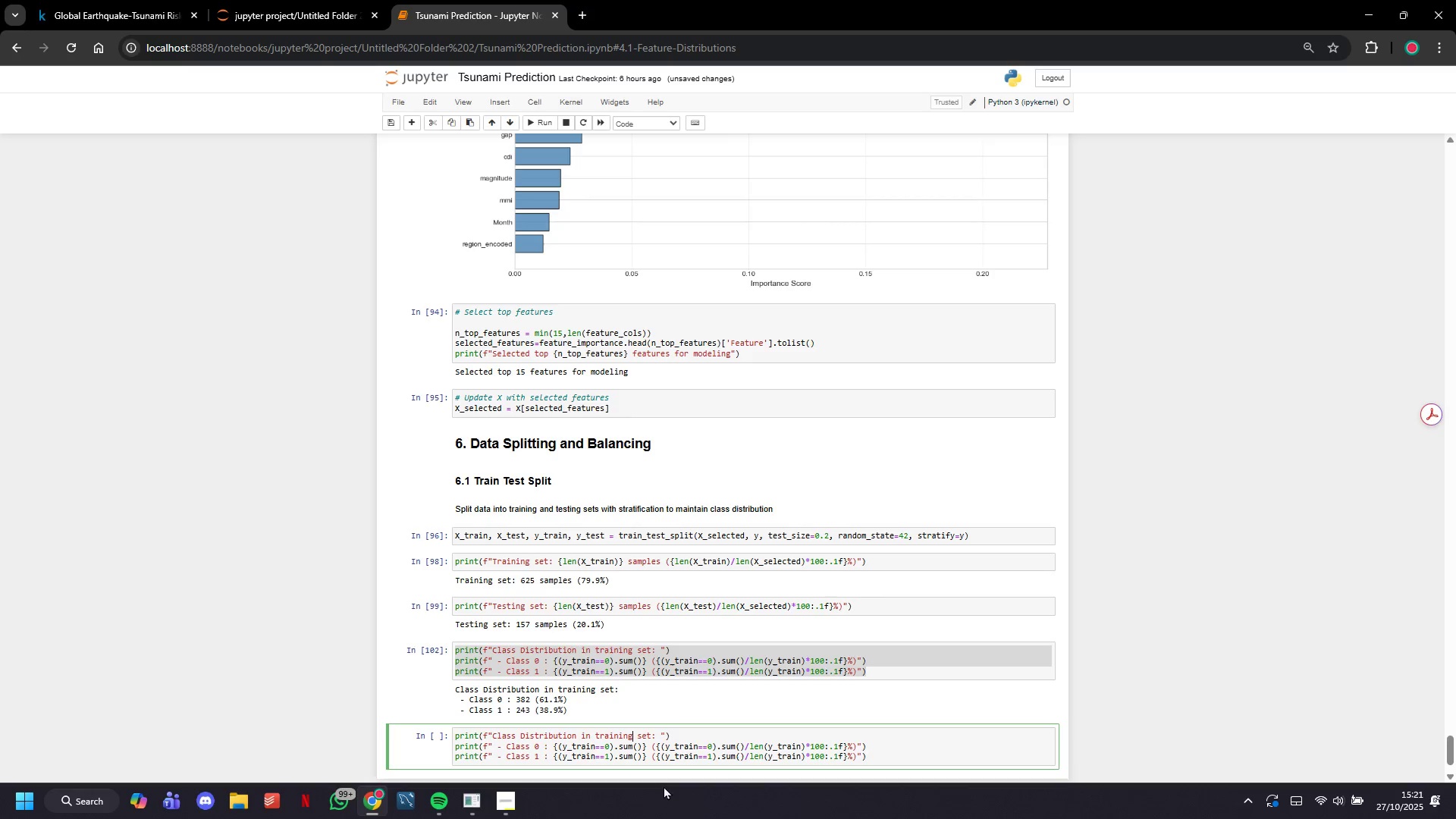 
key(Backspace)
key(Backspace)
key(Backspace)
key(Backspace)
key(Backspace)
key(Backspace)
key(Backspace)
type(esting)
 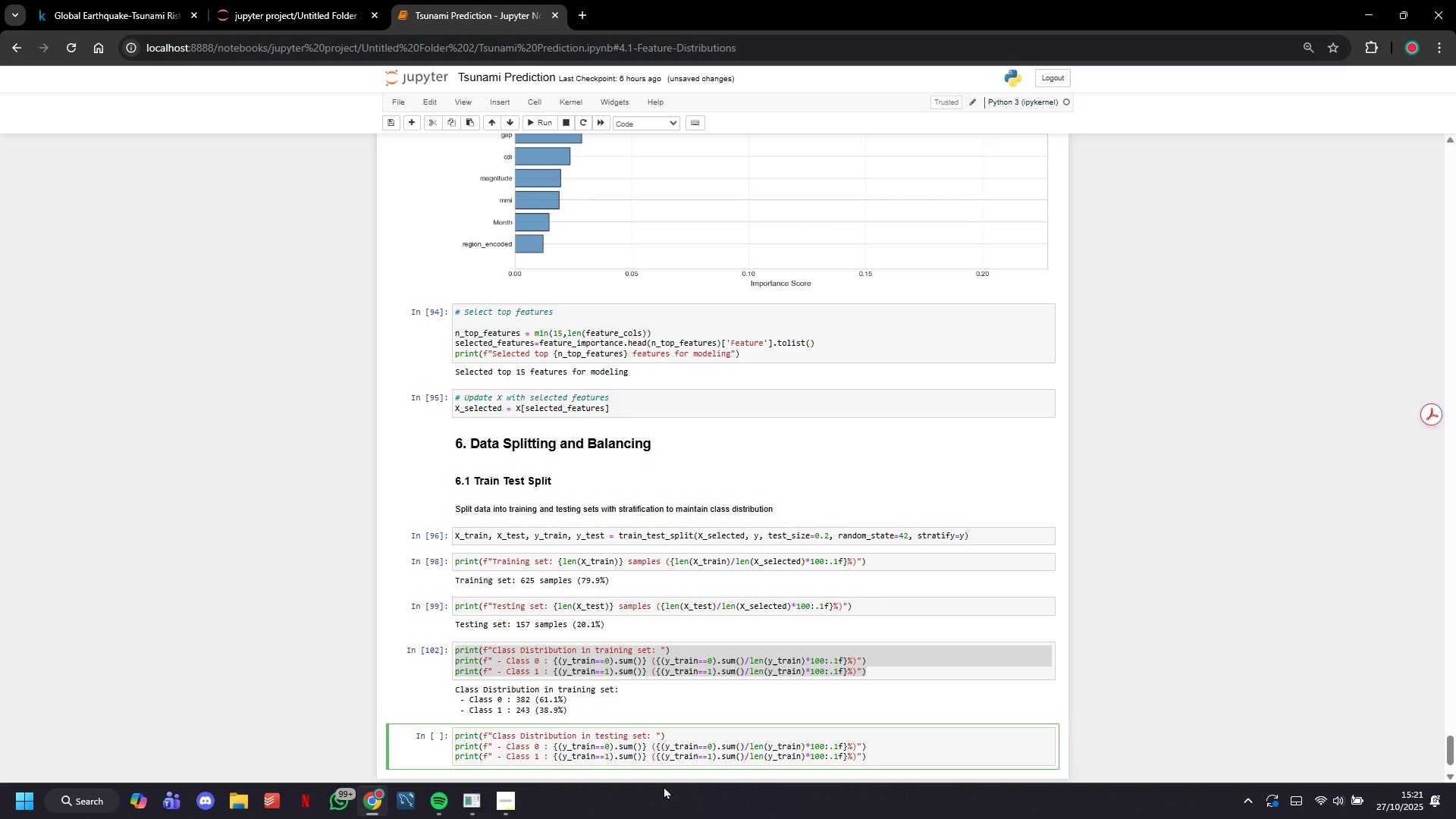 
key(ArrowDown)
 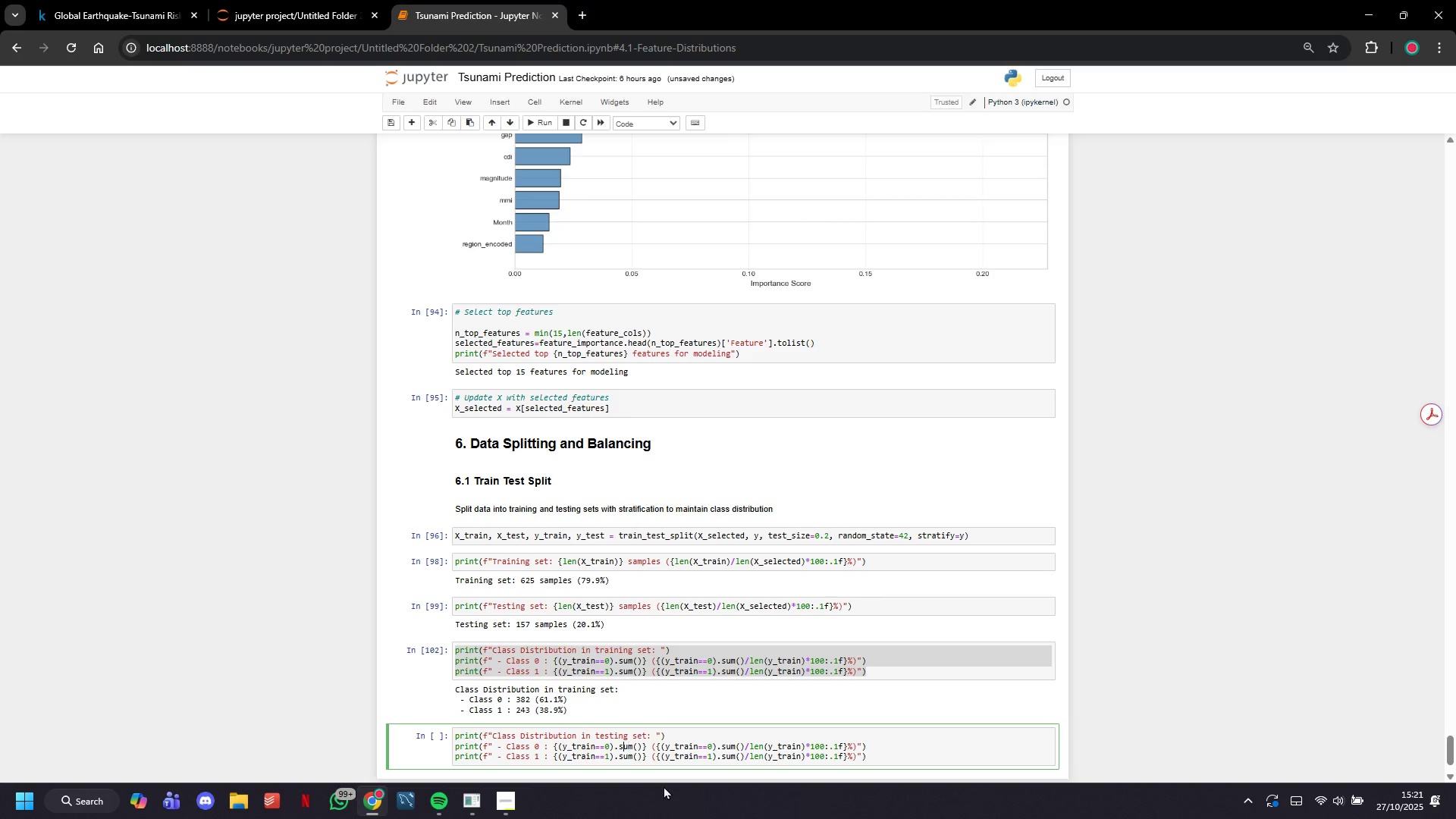 
hold_key(key=ArrowLeft, duration=0.66)
 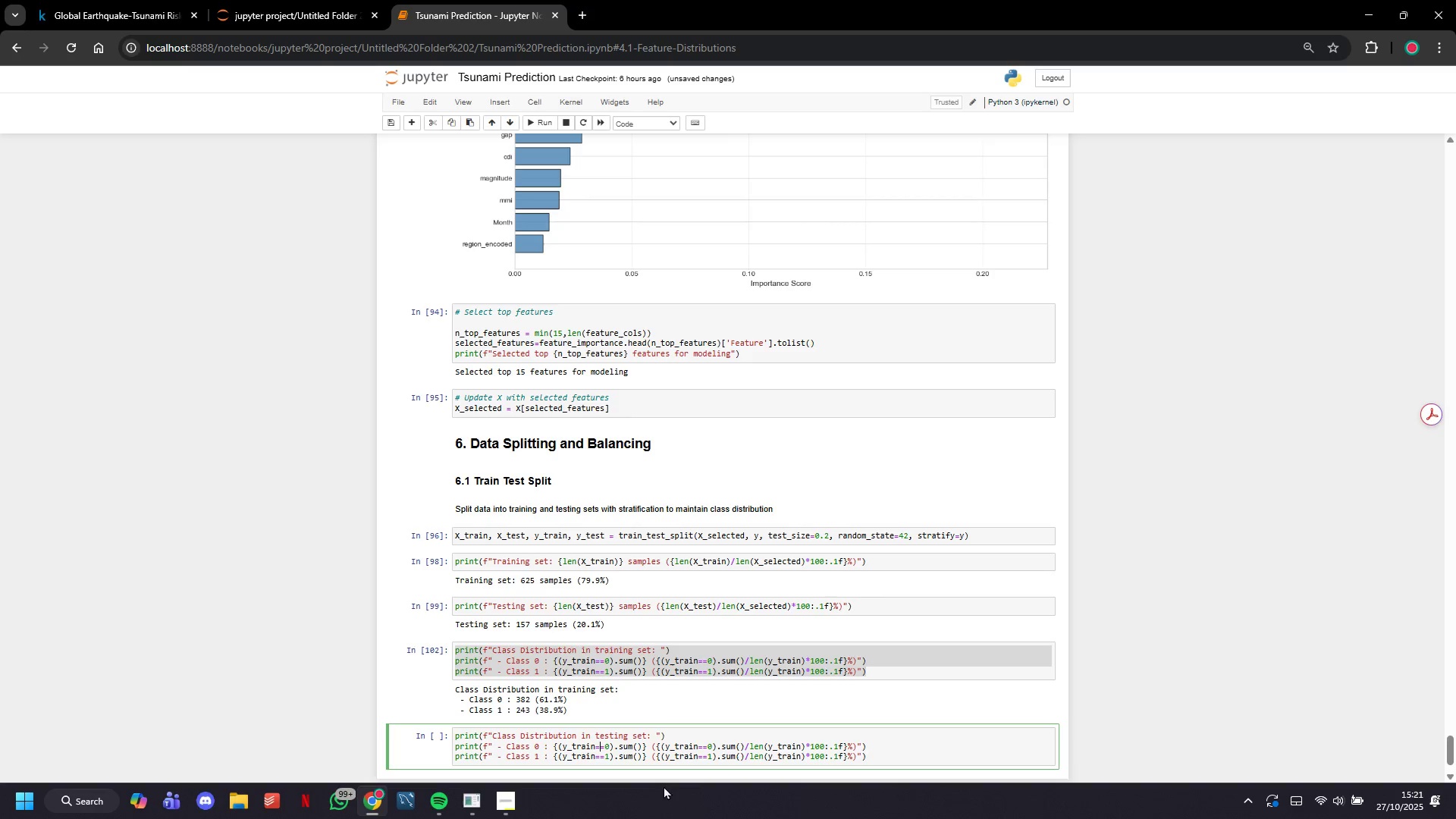 
key(ArrowLeft)
 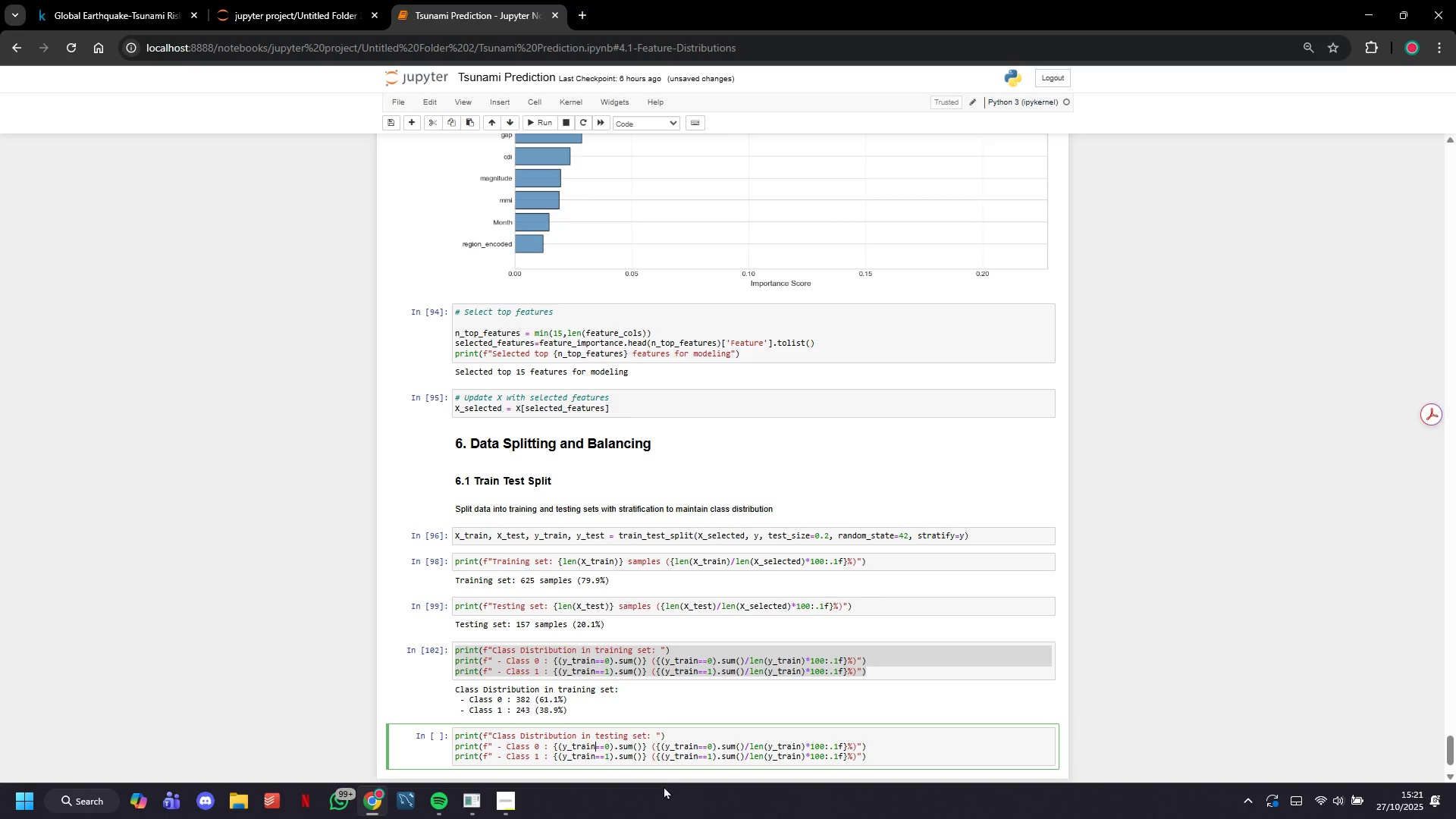 
key(Backspace)
key(Backspace)
key(Backspace)
key(Backspace)
type(est)
 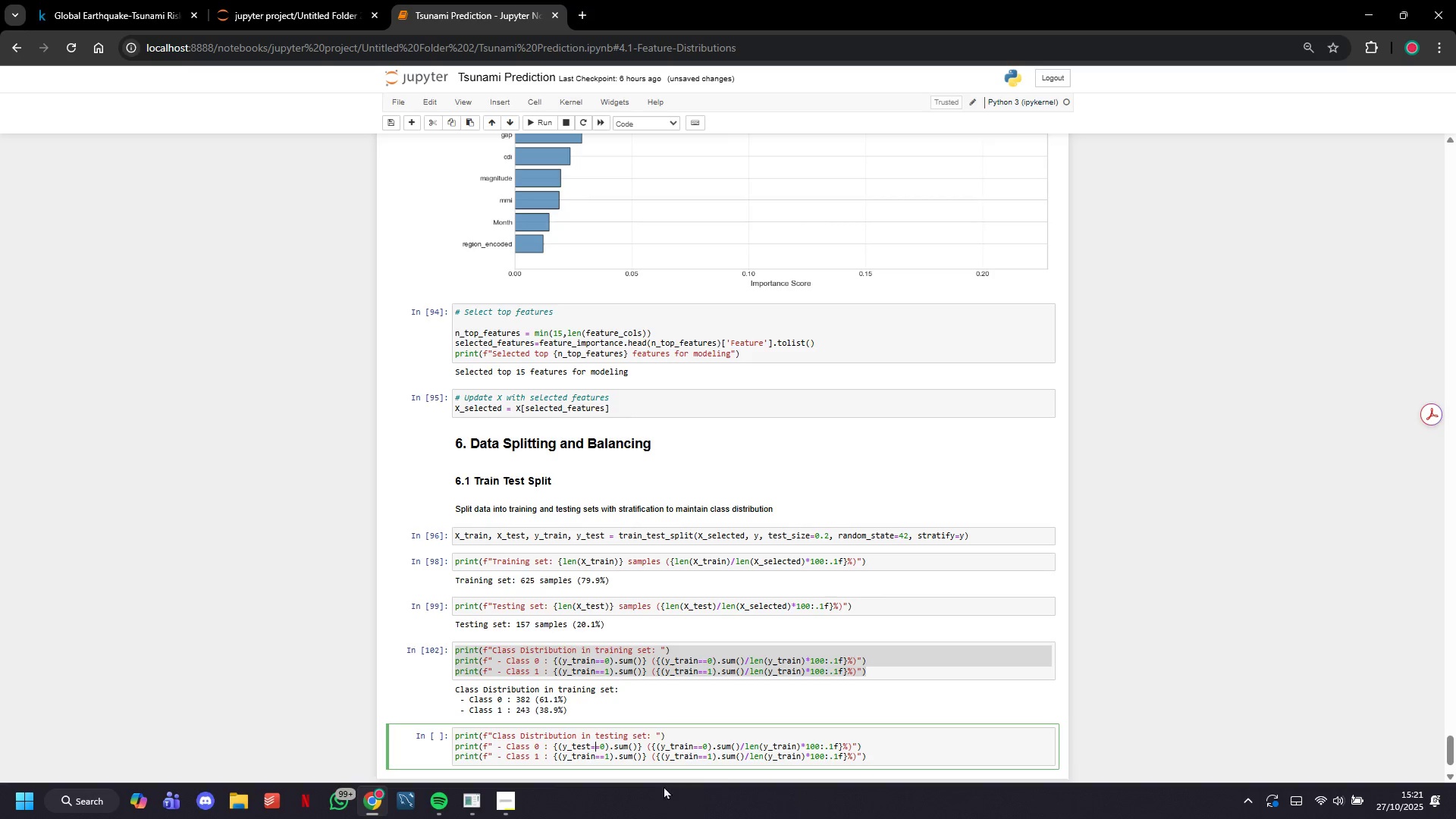 
hold_key(key=ArrowRight, duration=1.18)
 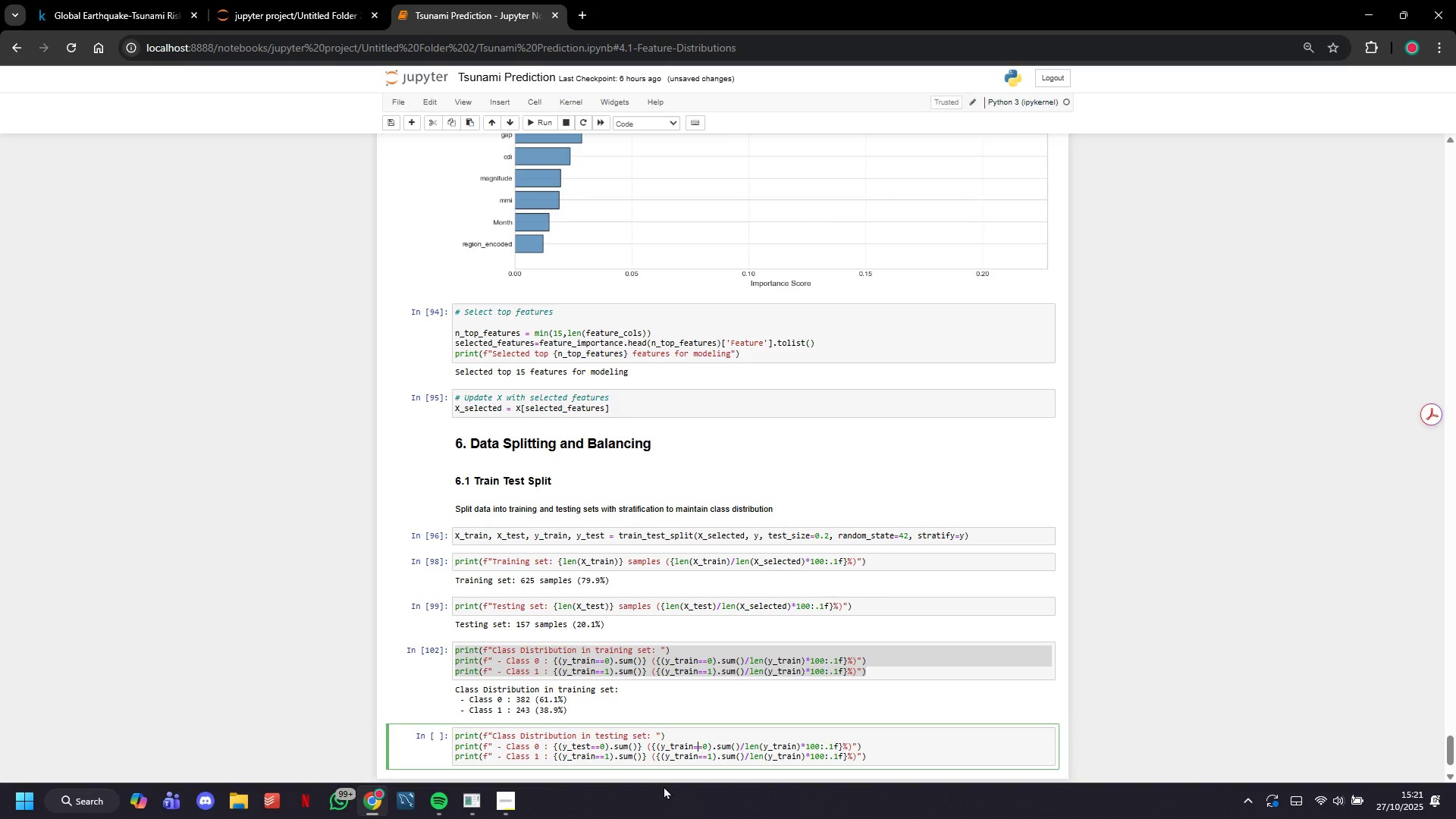 
key(ArrowLeft)
 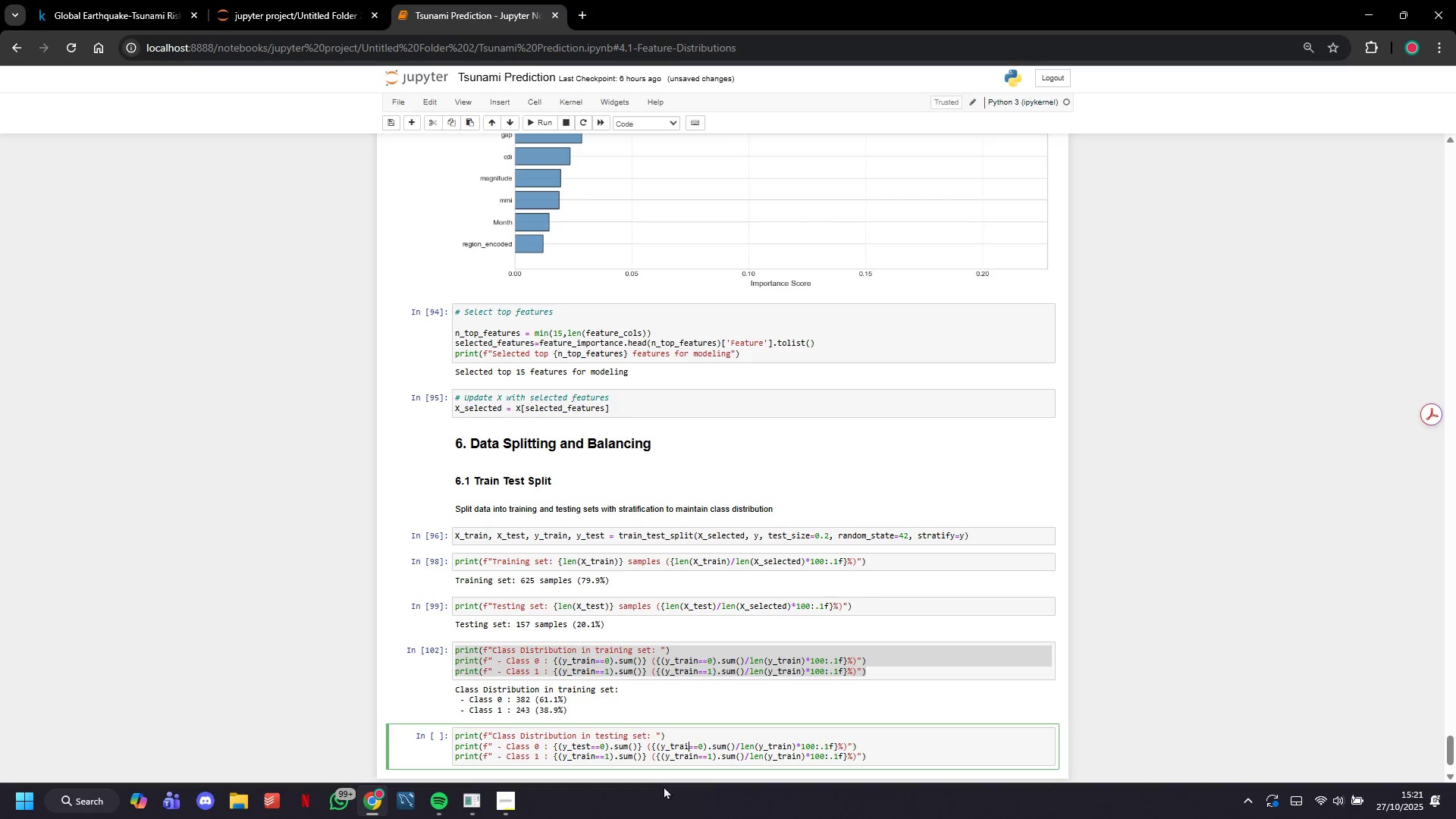 
key(Backspace)
key(Backspace)
key(Backspace)
key(Backspace)
type(est)
key(Backspace)
key(Backspace)
key(Backspace)
key(Backspace)
type(est)
 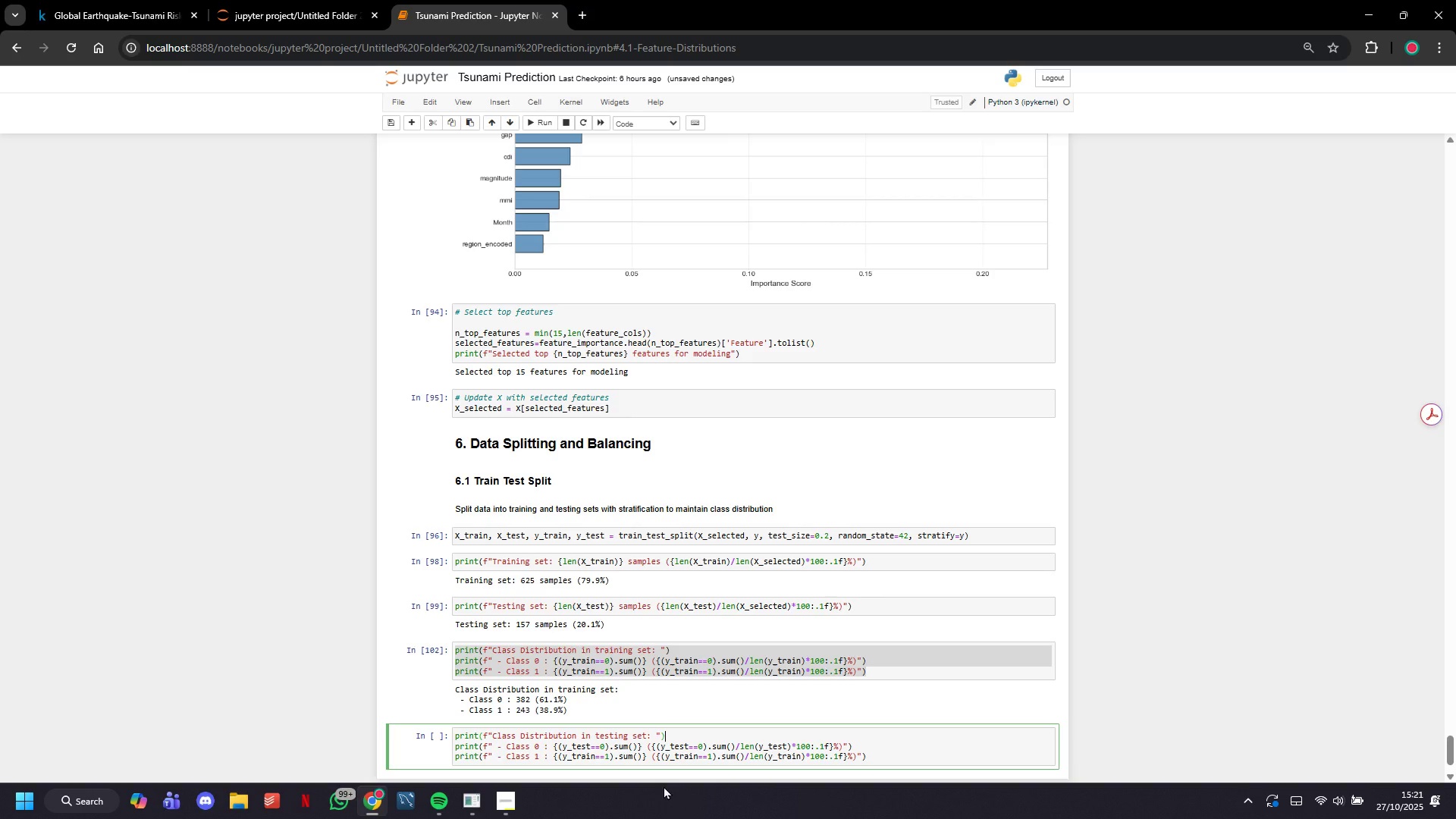 
hold_key(key=ArrowRight, duration=1.13)
 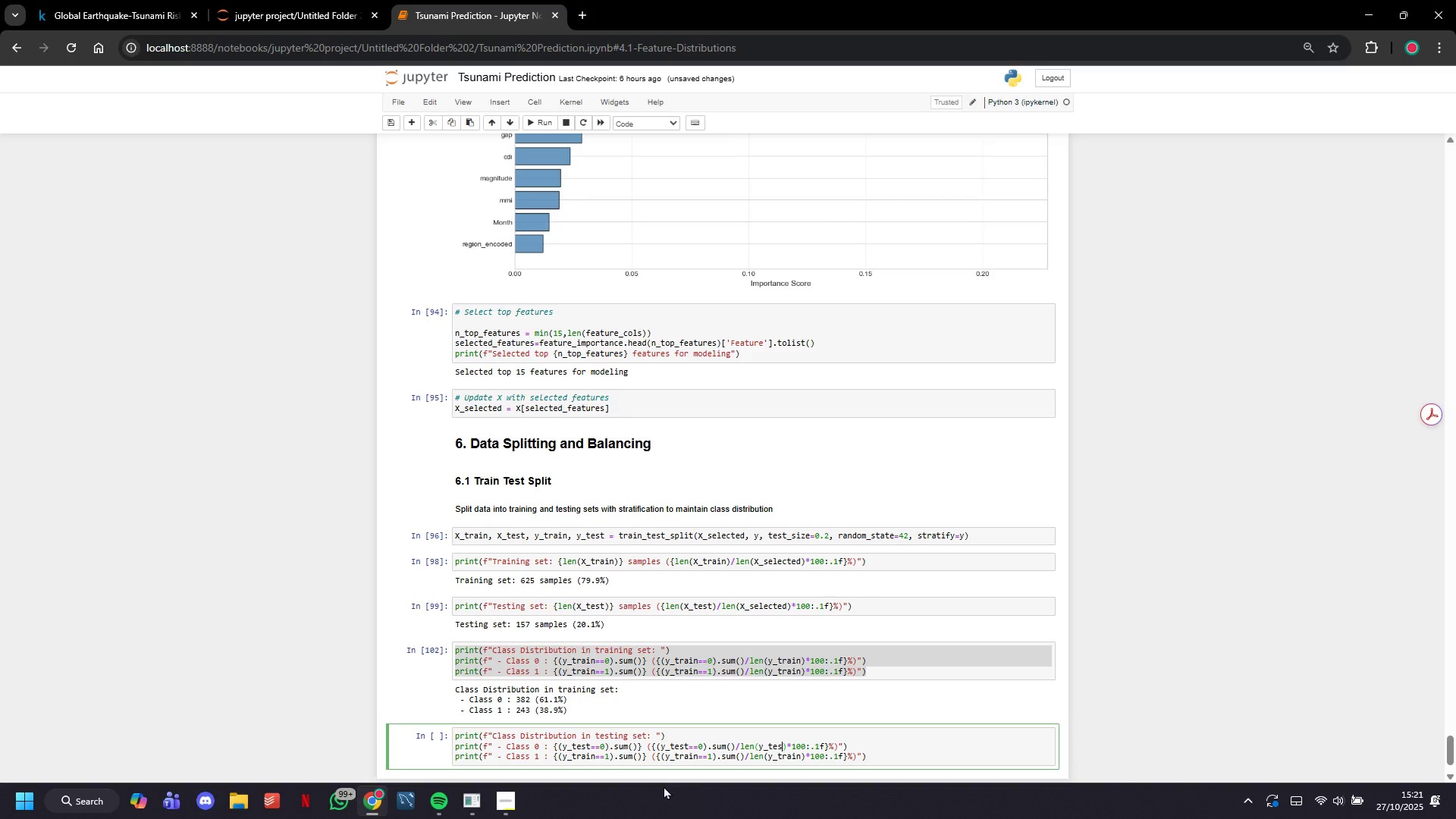 
key(ArrowUp)
 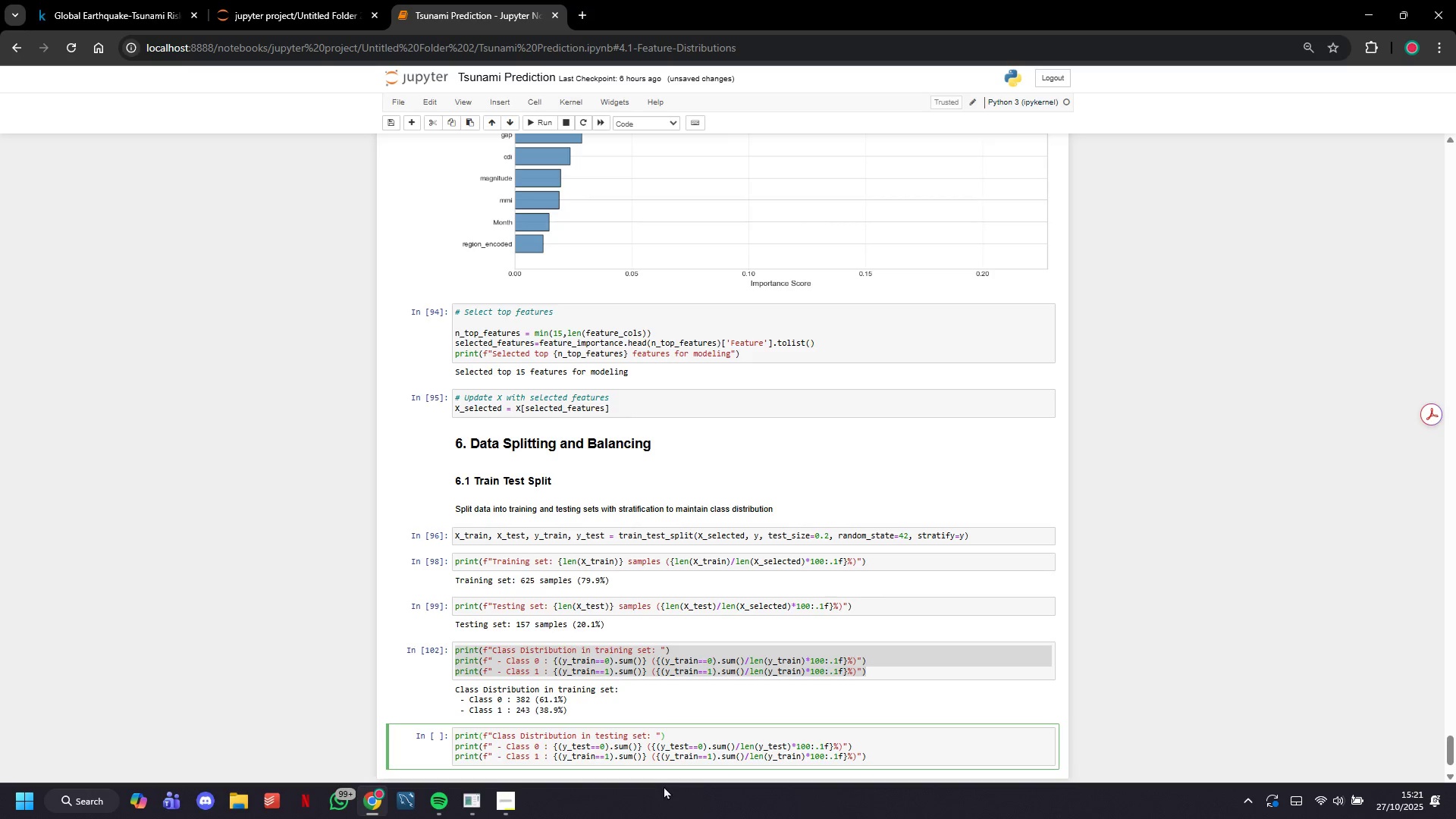 
key(ArrowRight)
 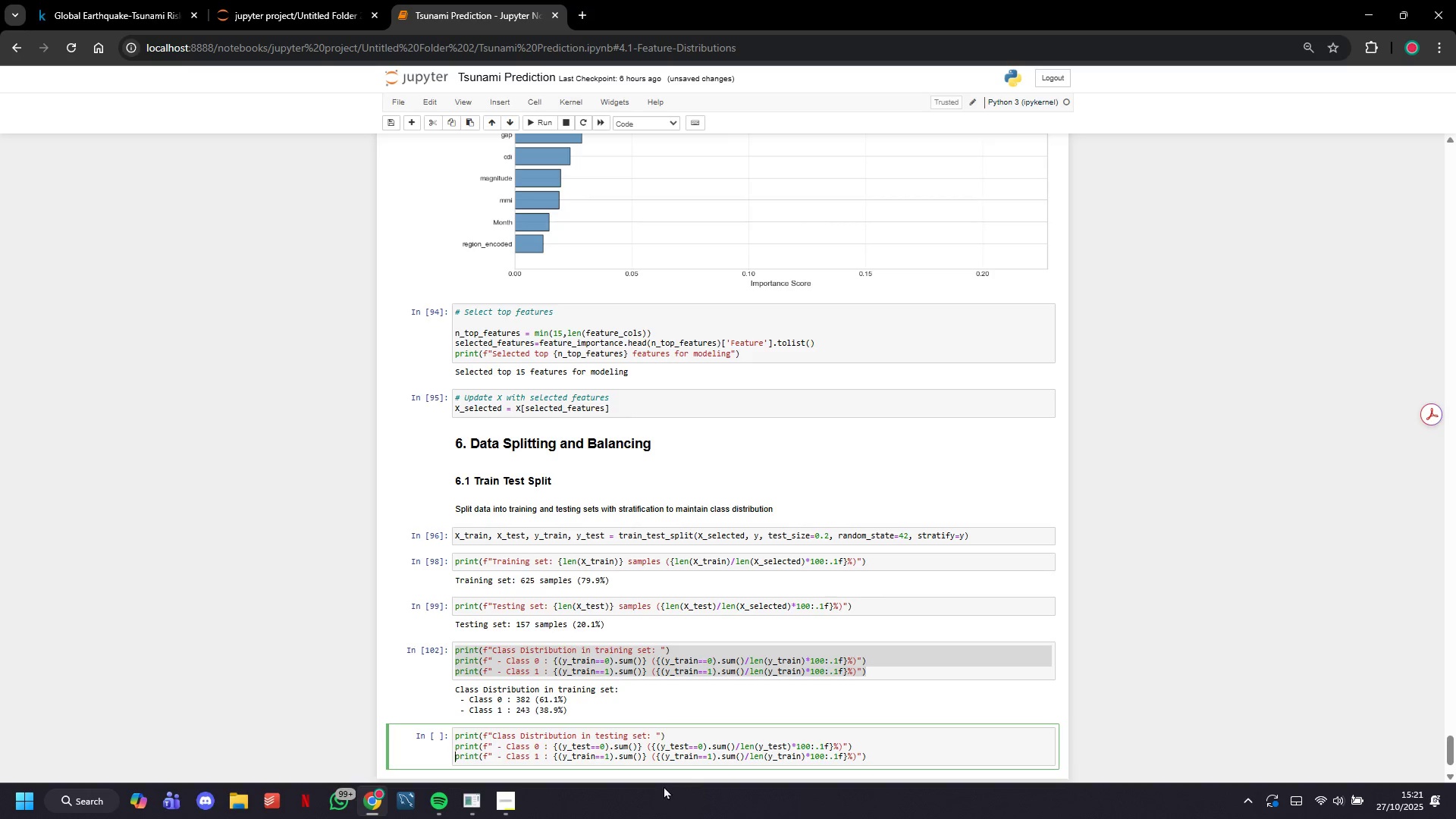 
key(ArrowDown)
 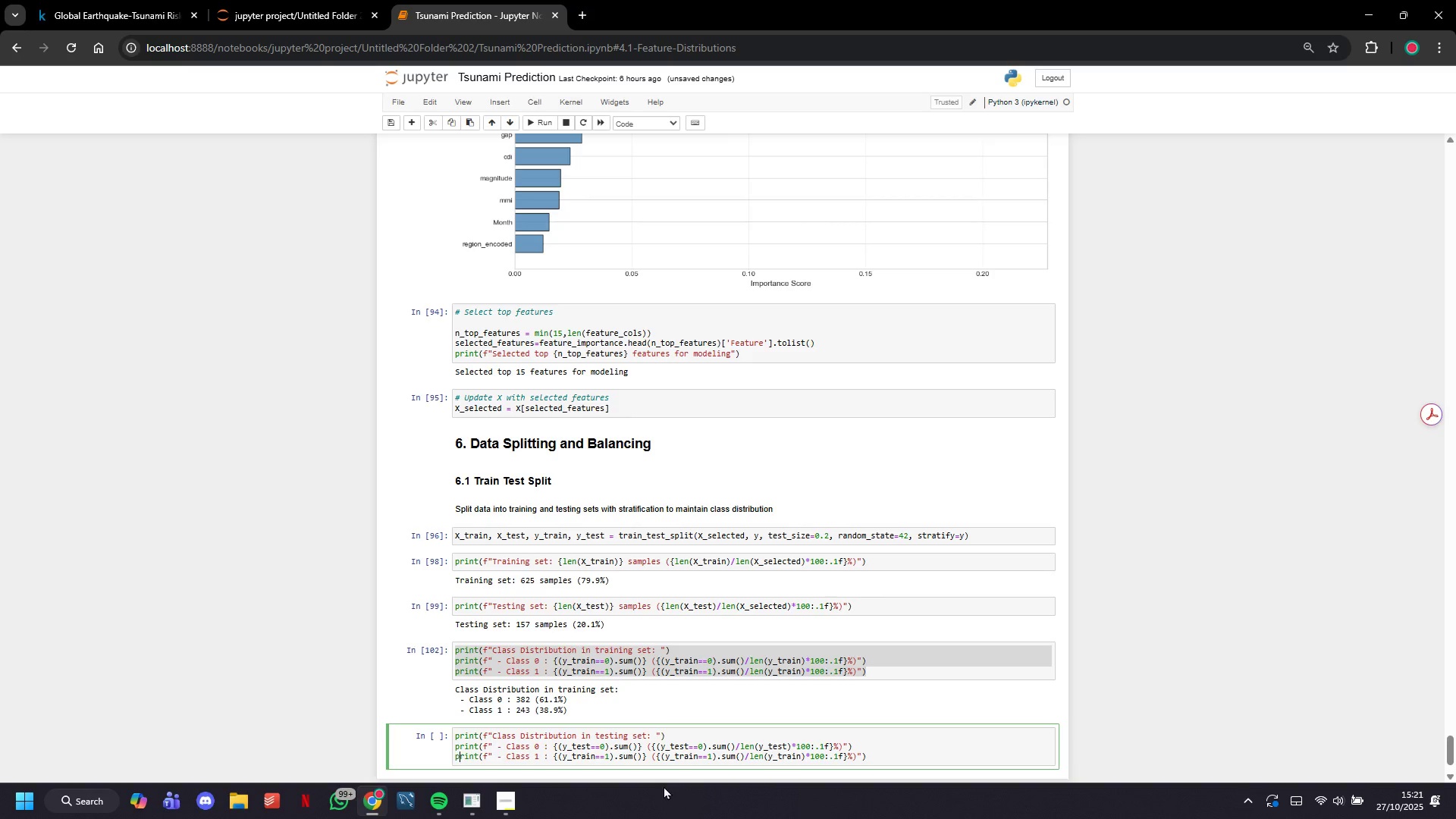 
hold_key(key=ArrowRight, duration=1.32)
 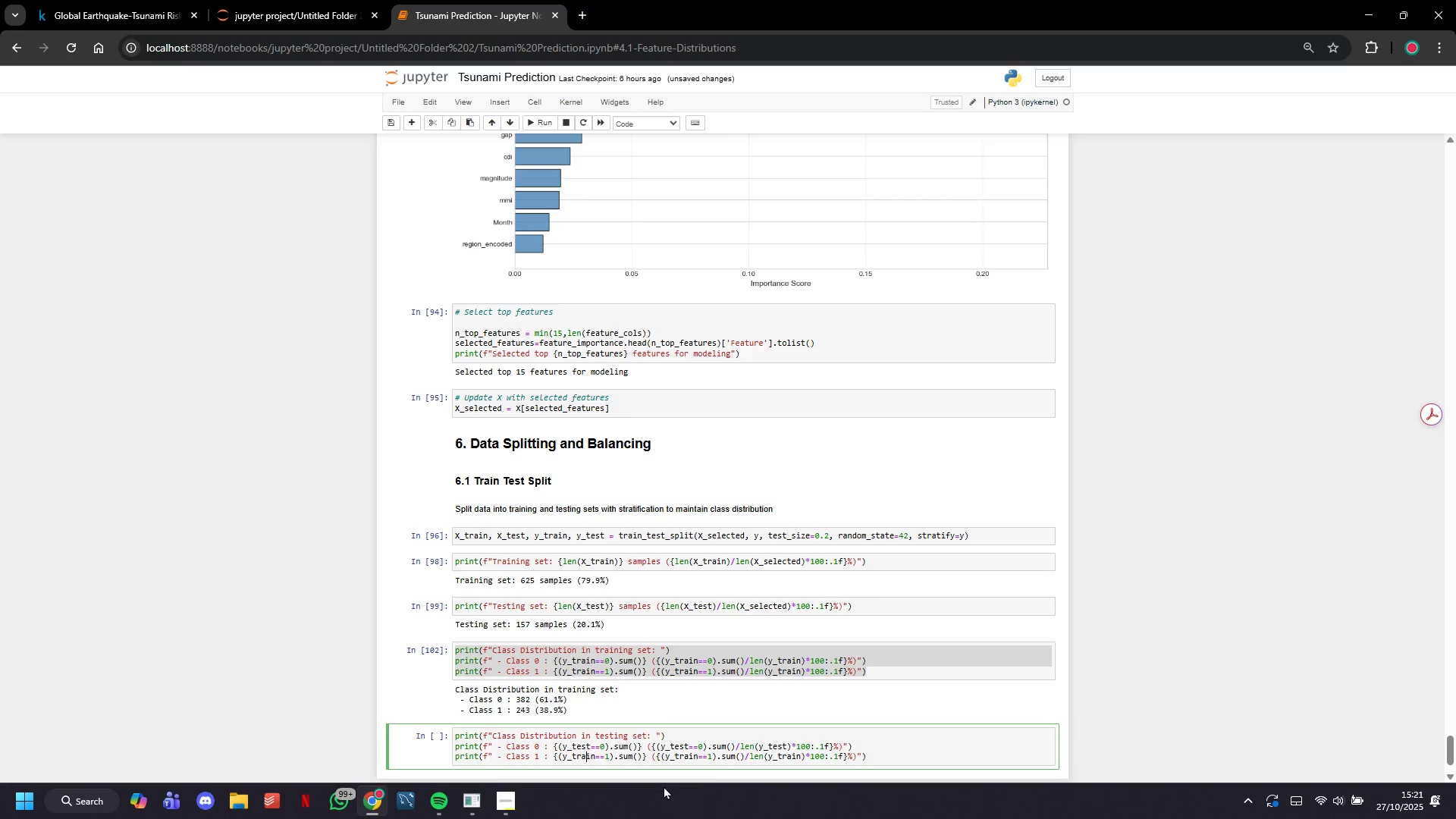 
key(ArrowRight)
 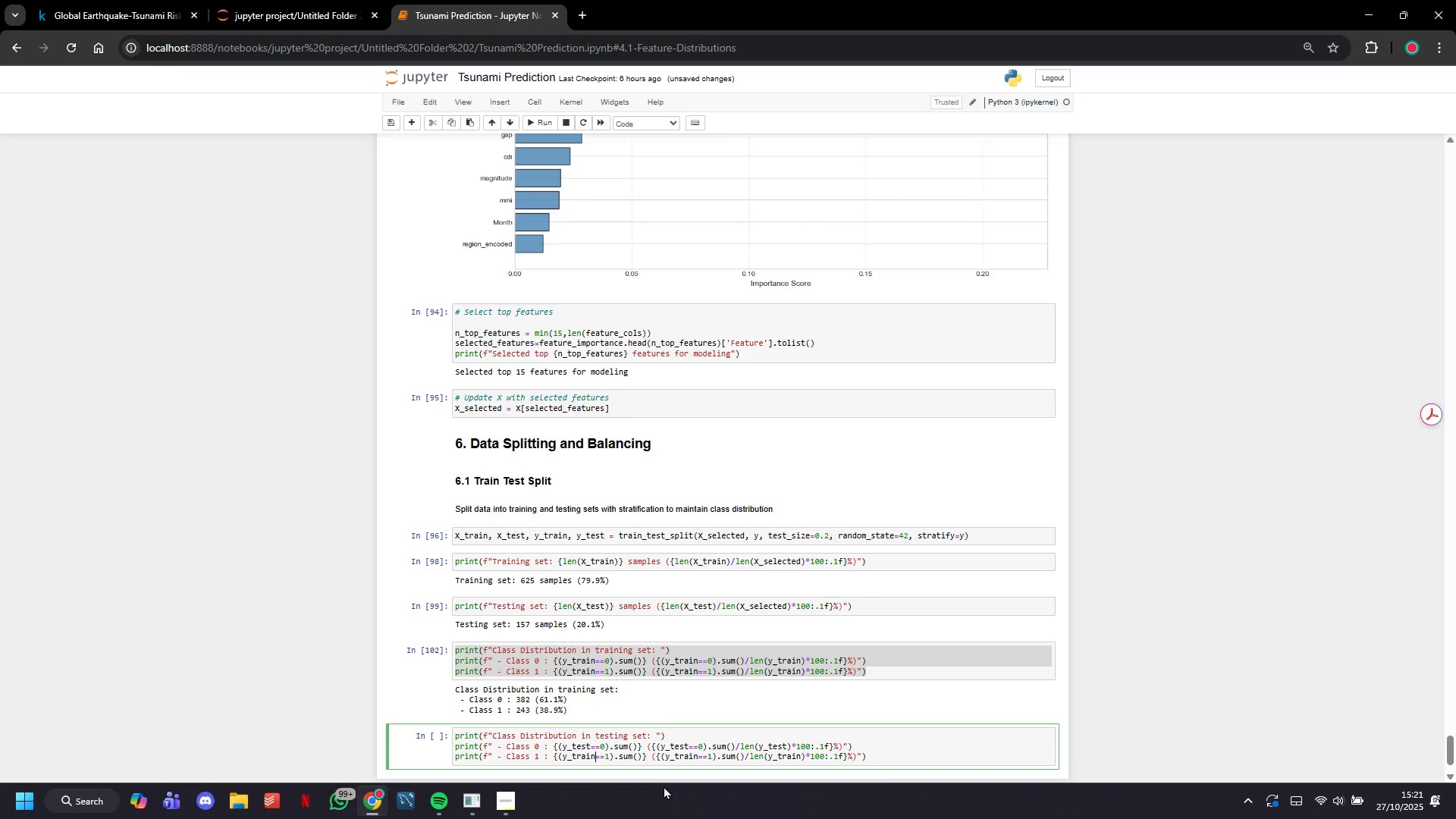 
key(ArrowRight)
 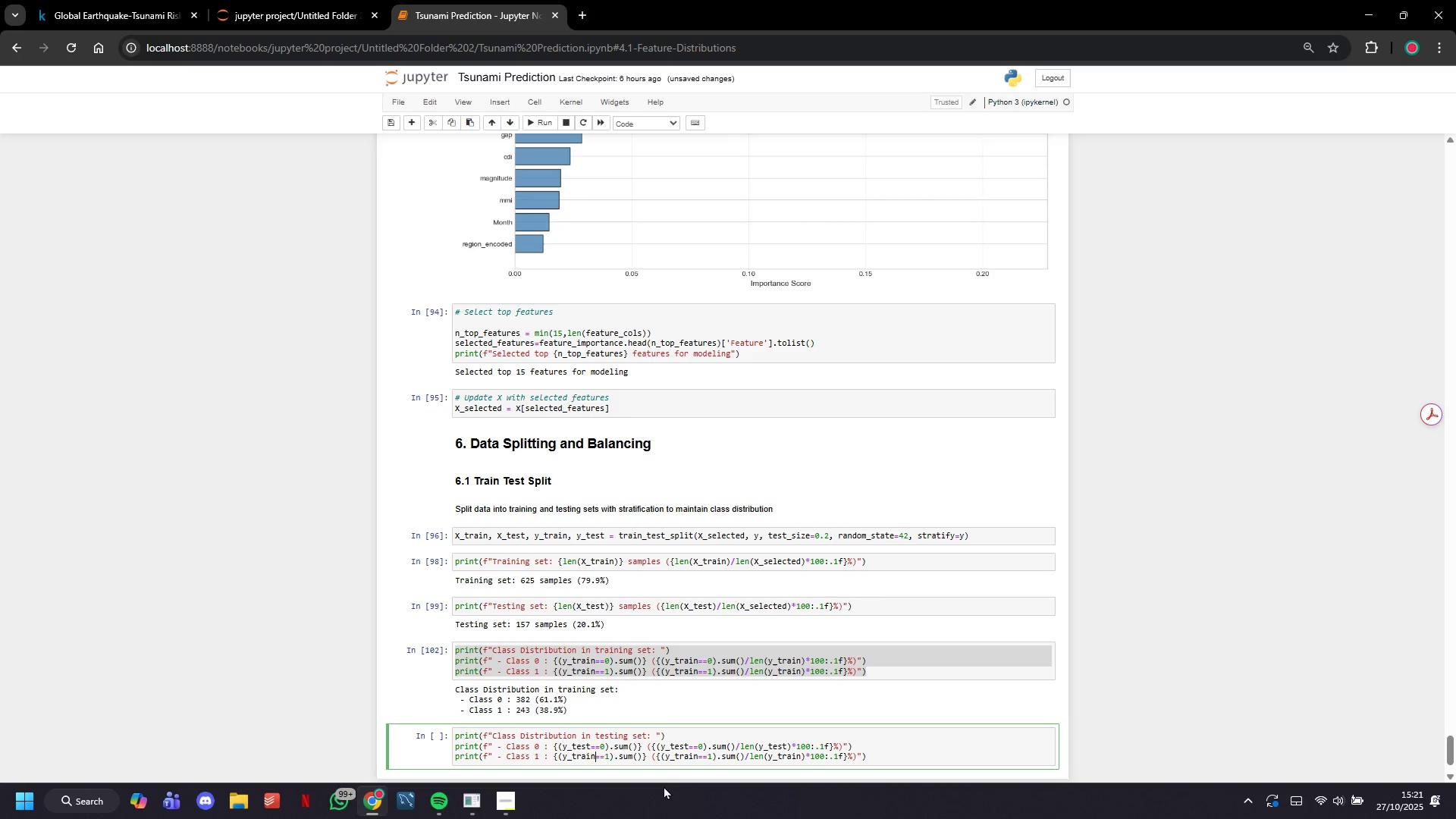 
key(Backspace)
 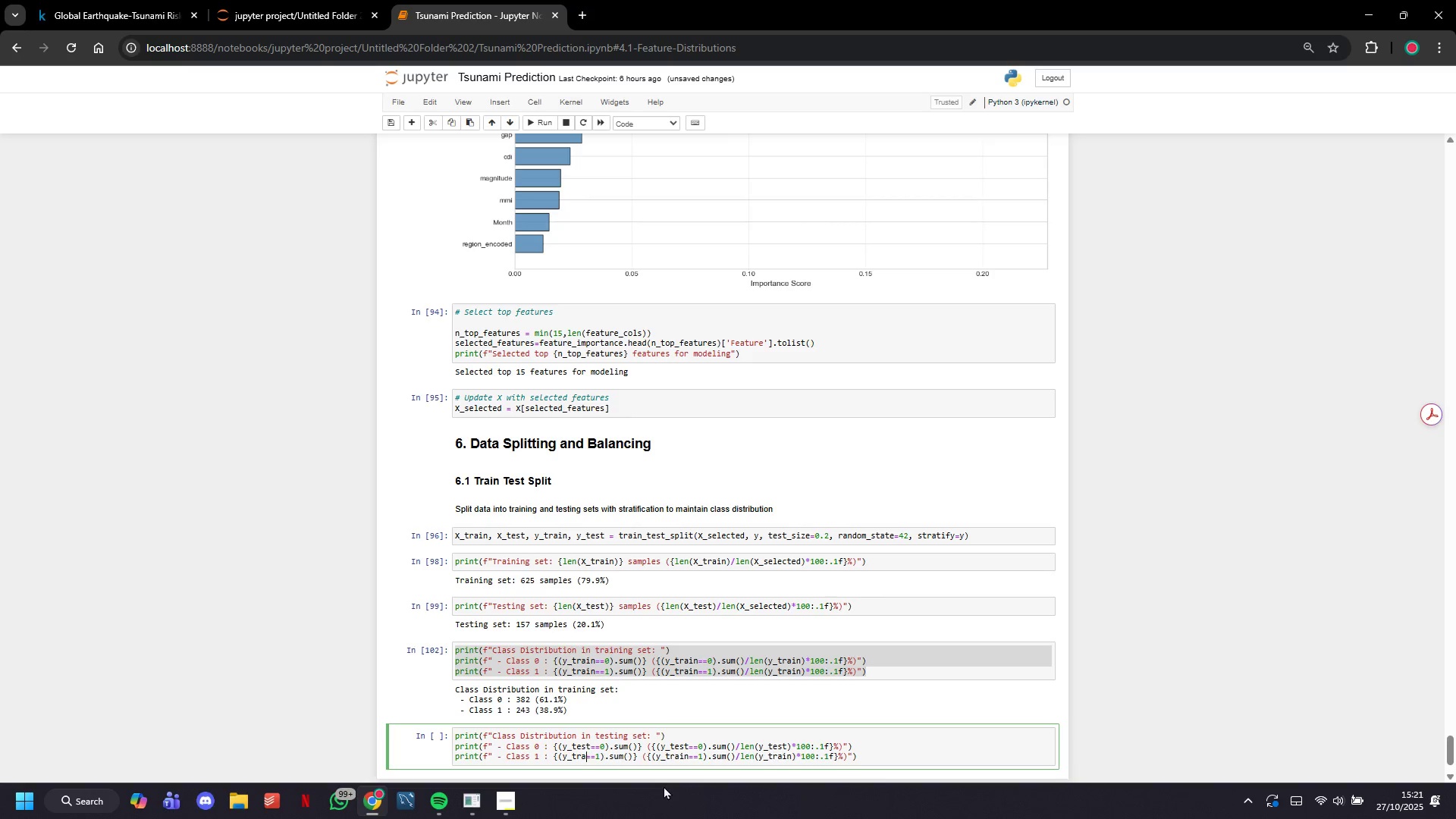 
key(Backspace)
 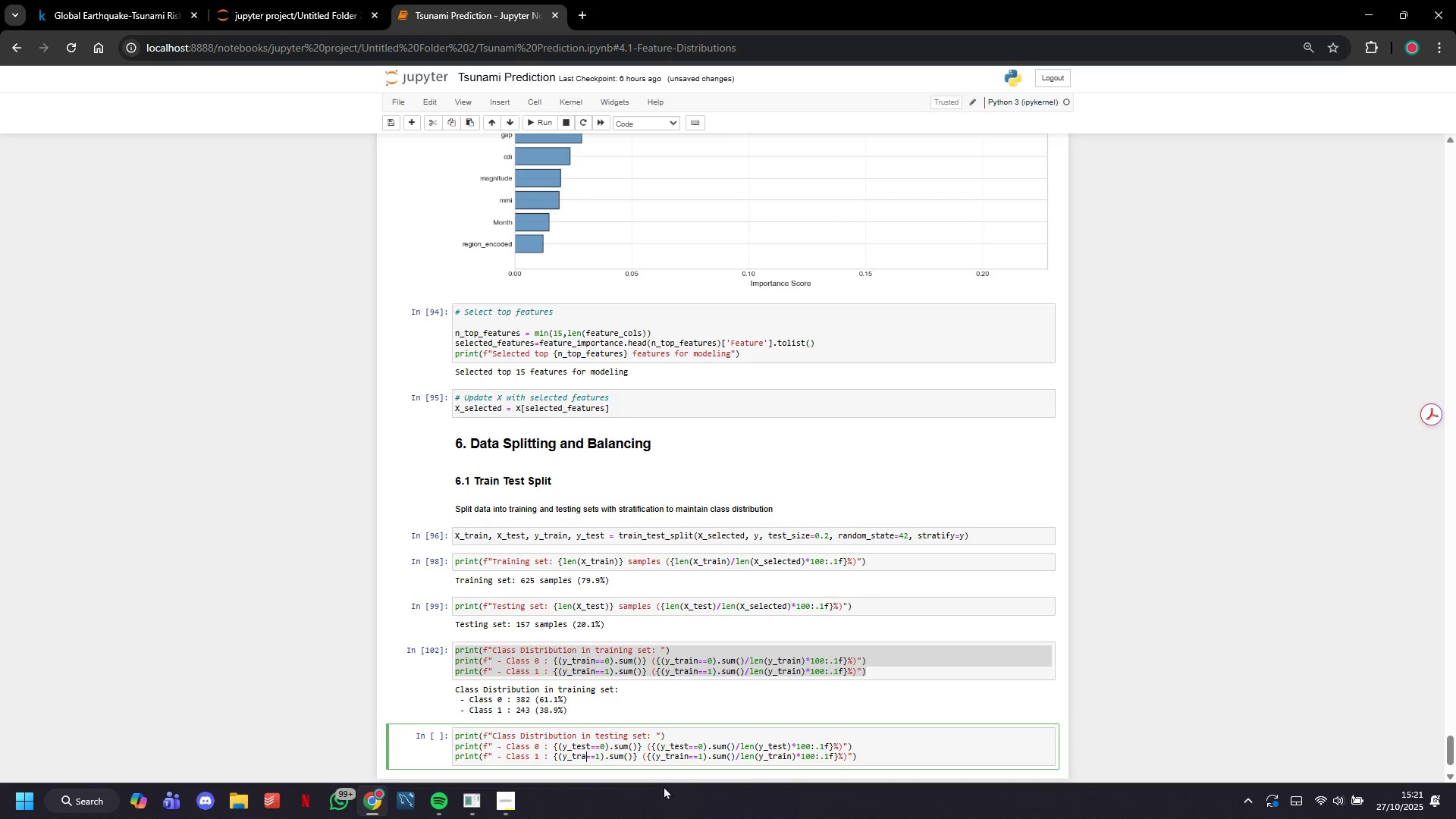 
key(Backspace)
 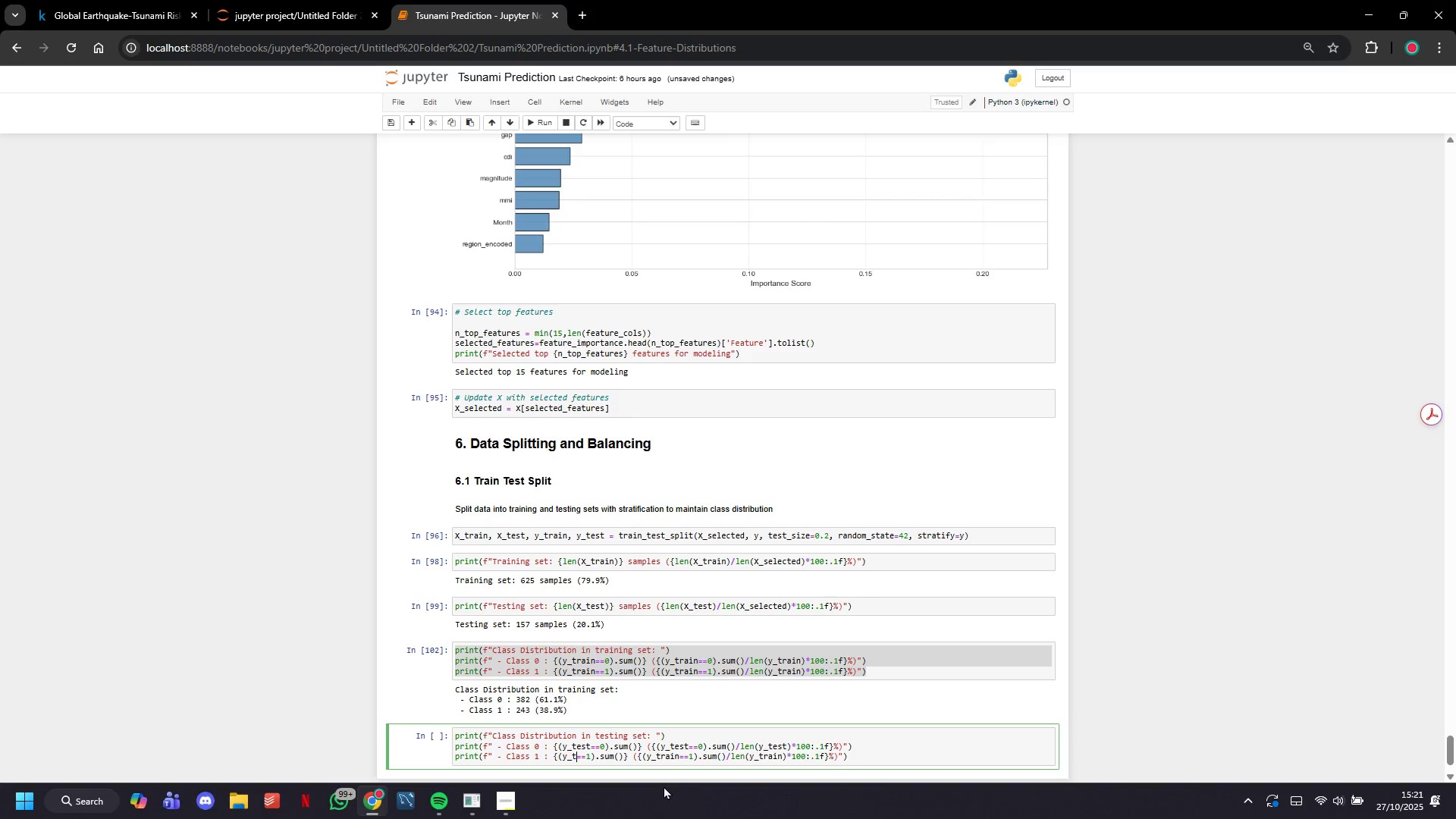 
key(Backspace)
 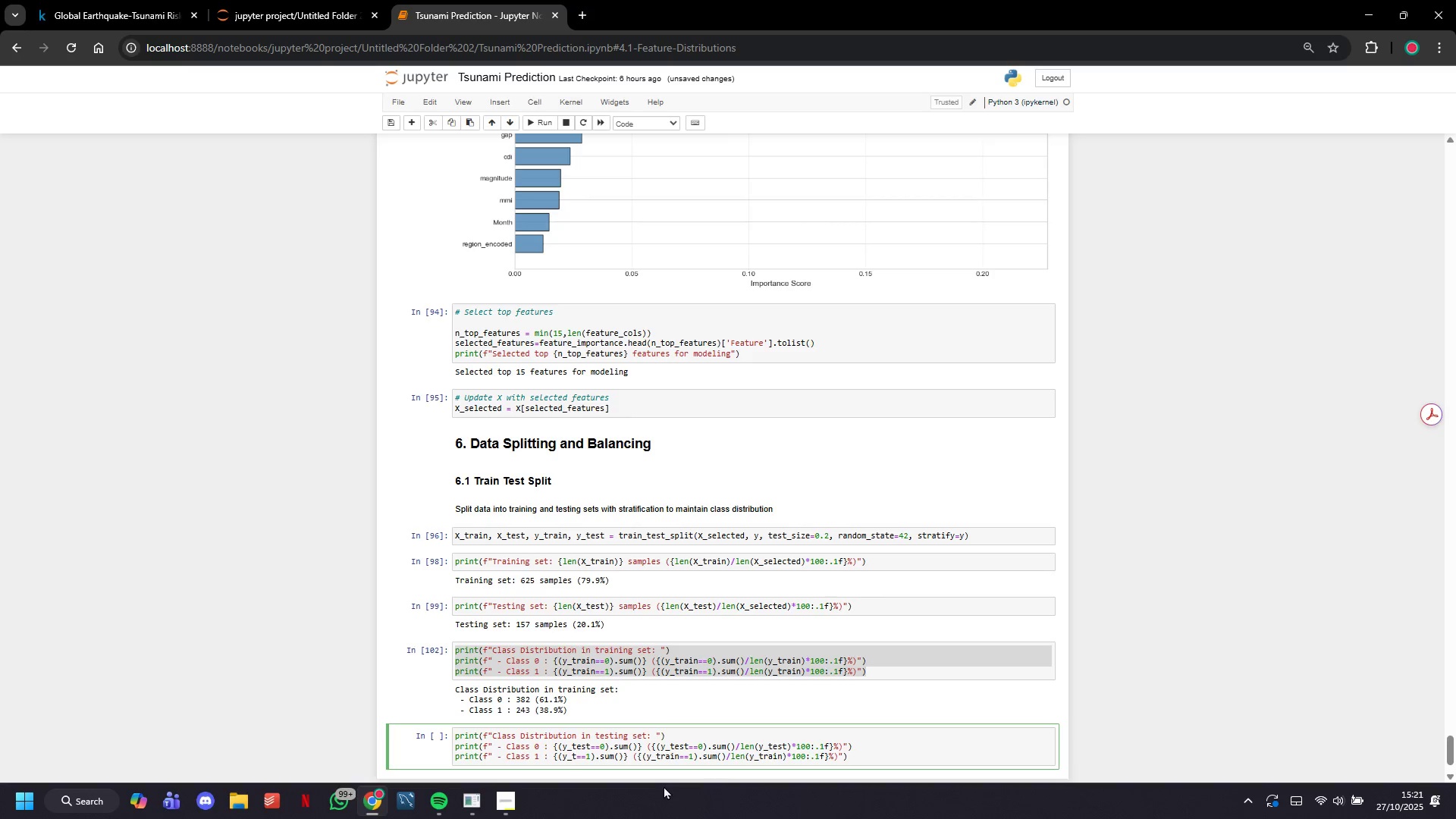 
type(est)
 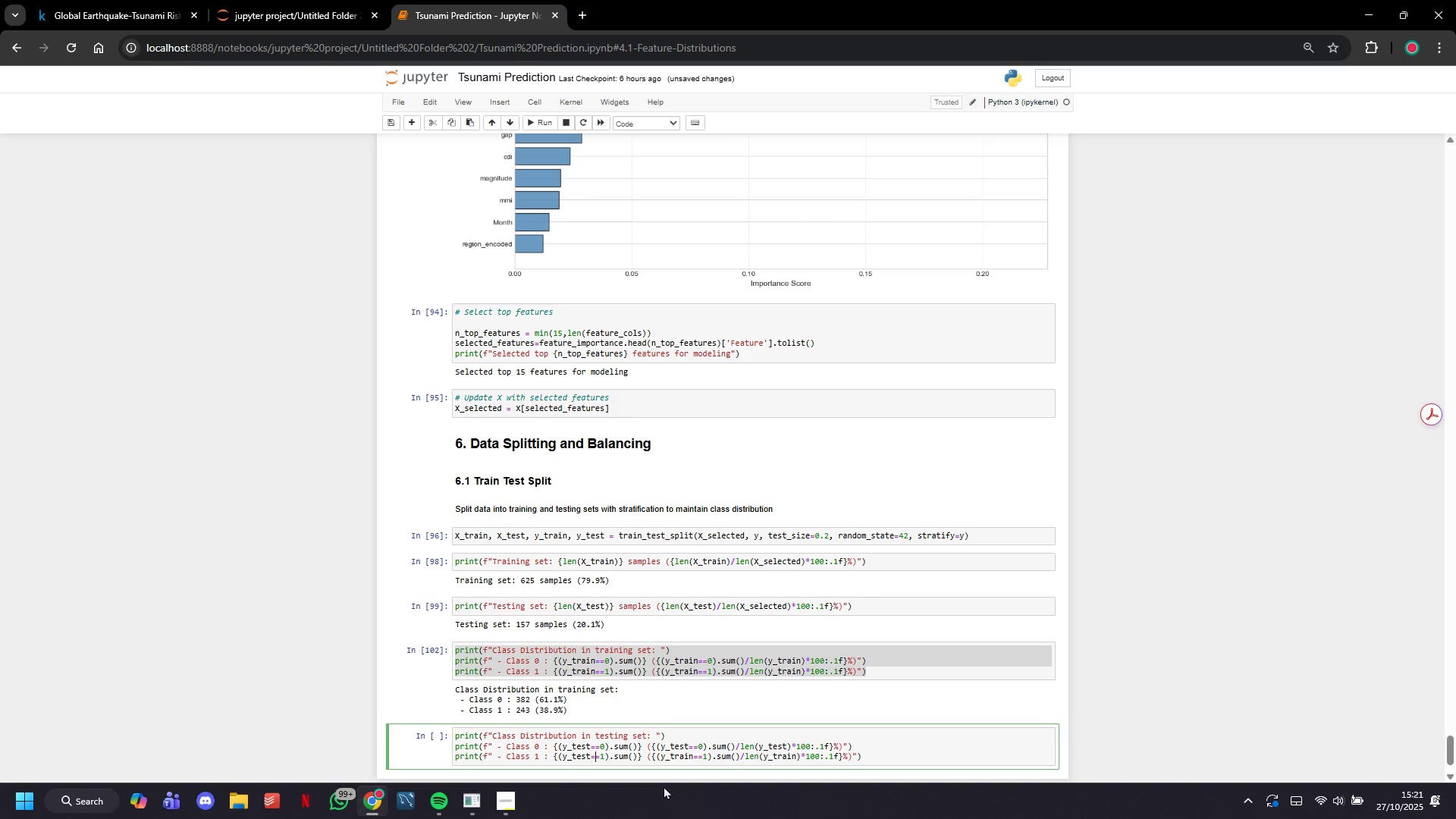 
hold_key(key=ArrowRight, duration=1.16)
 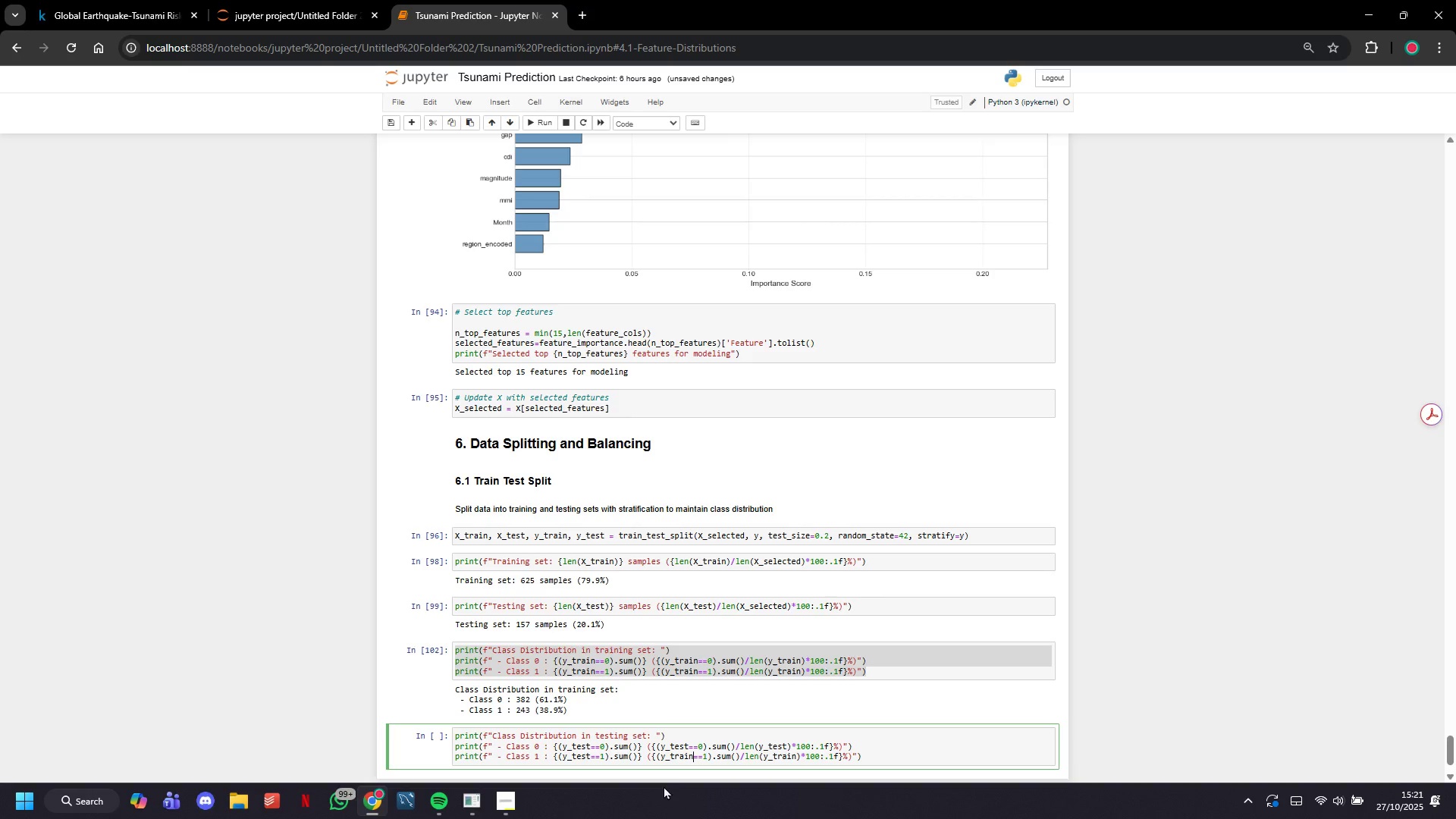 
key(ArrowLeft)
 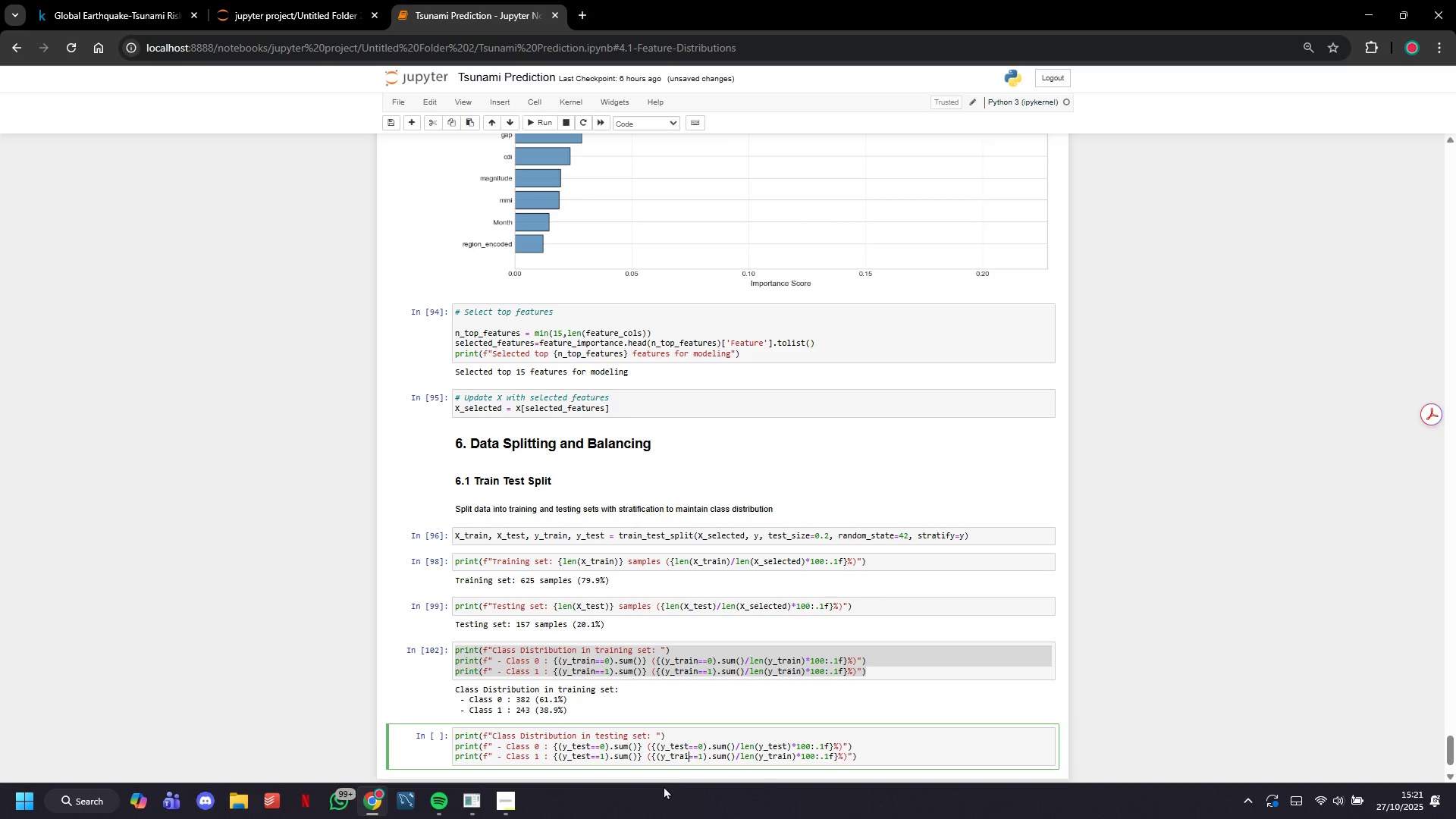 
key(Backspace)
key(Backspace)
key(Backspace)
key(Backspace)
type(est)
key(Backspace)
key(Backspace)
key(Backspace)
key(Backspace)
type(est)
 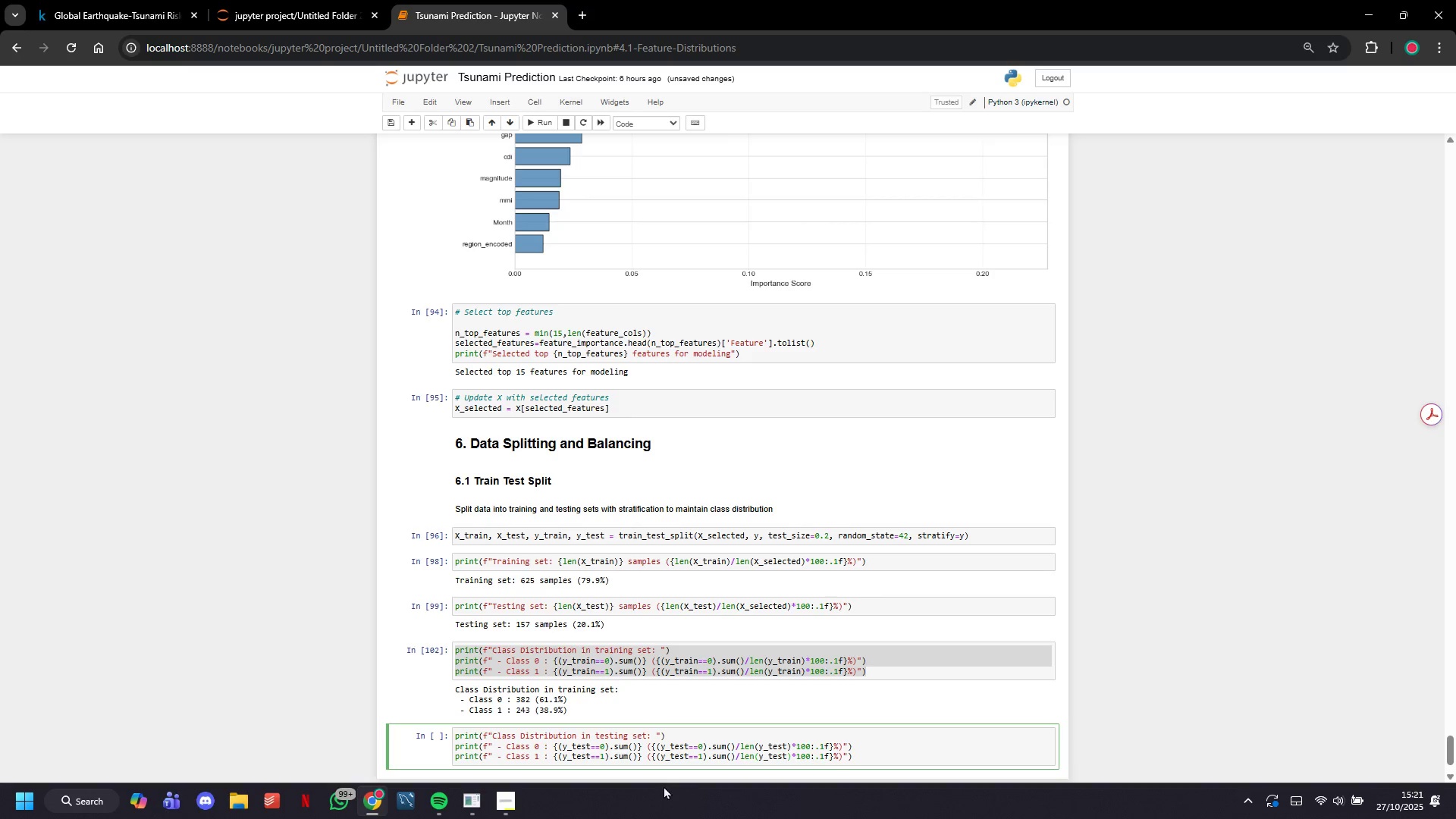 
hold_key(key=ArrowRight, duration=1.14)
 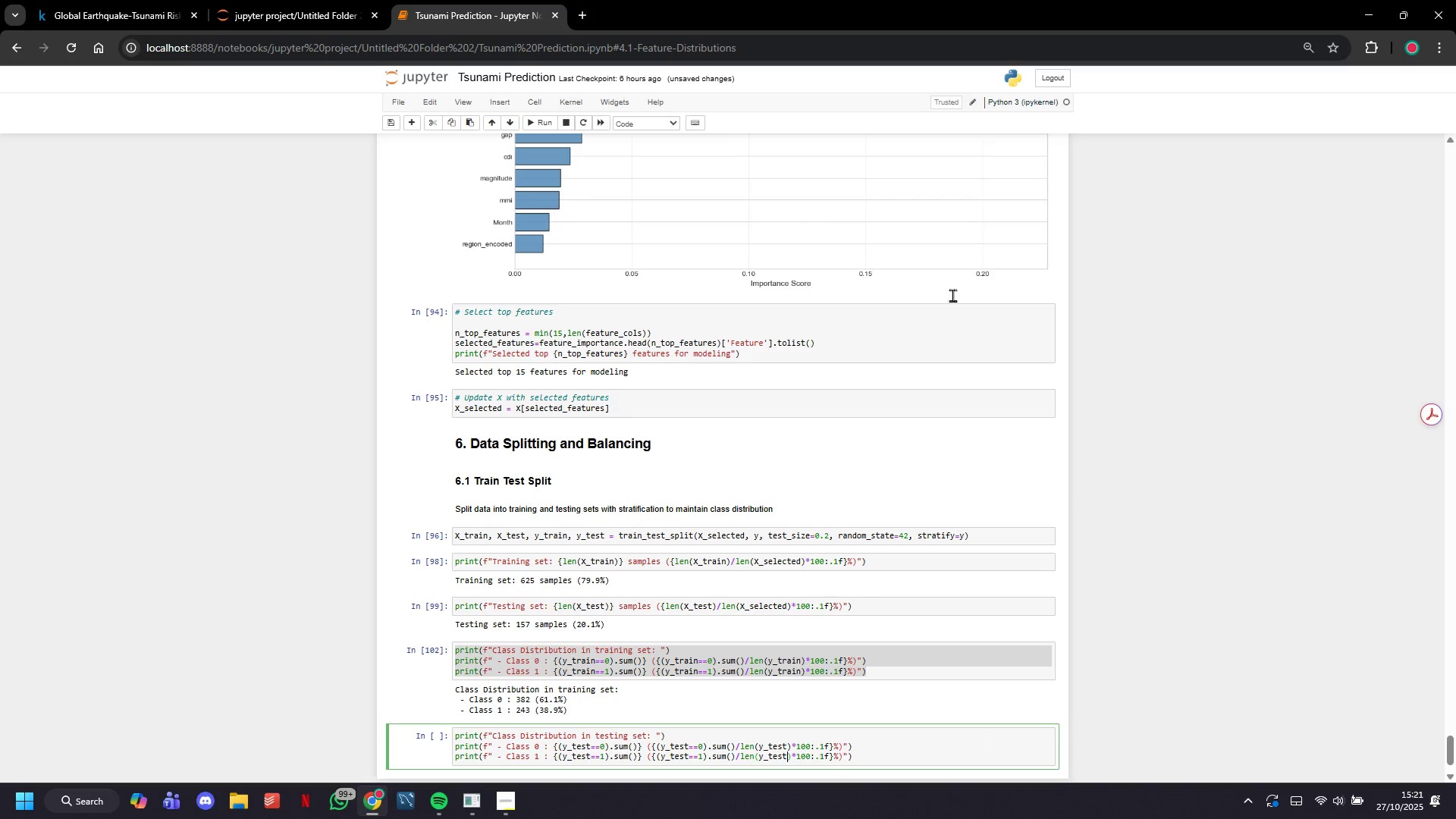 
left_click([539, 126])
 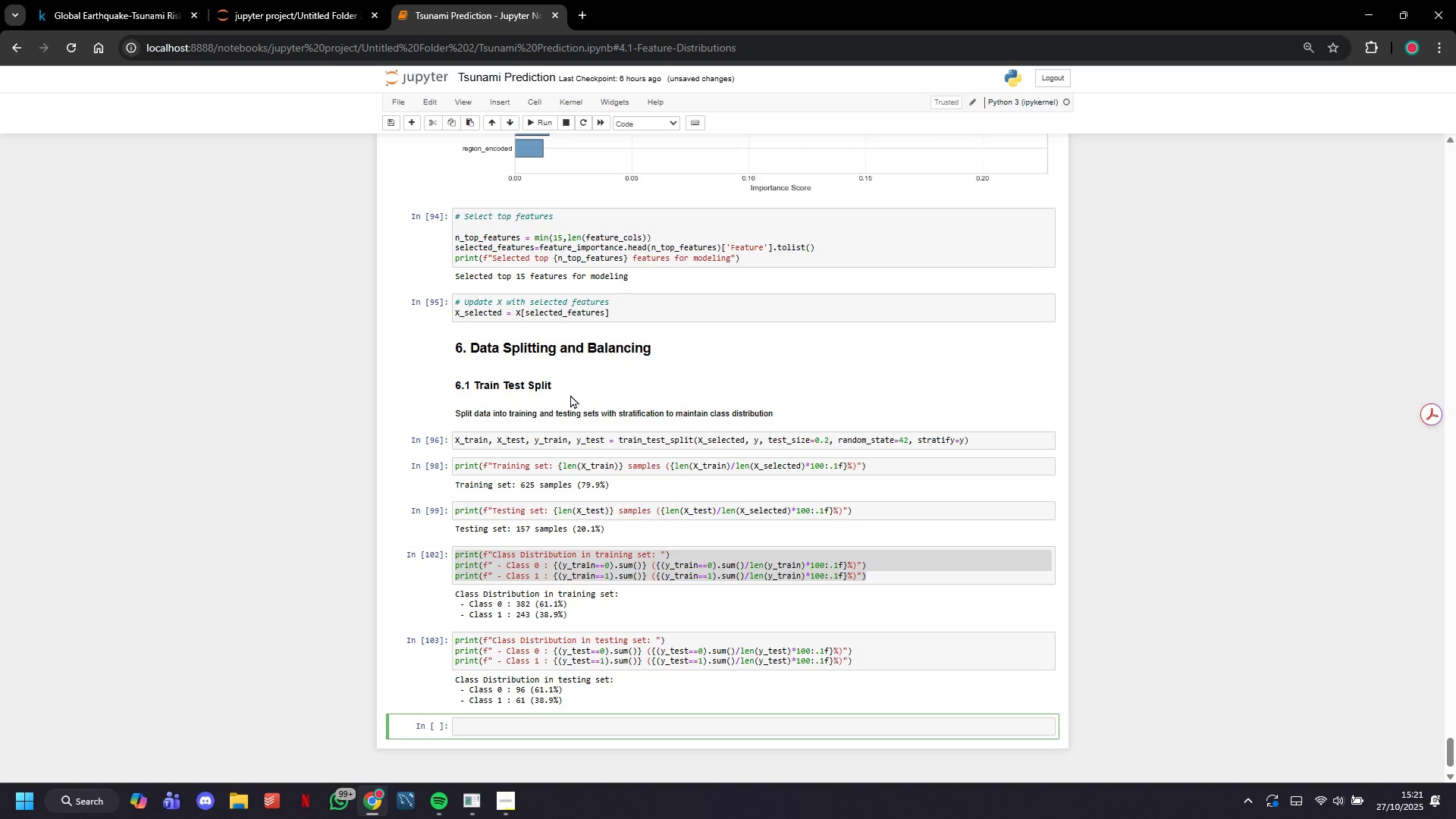 
wait(7.03)
 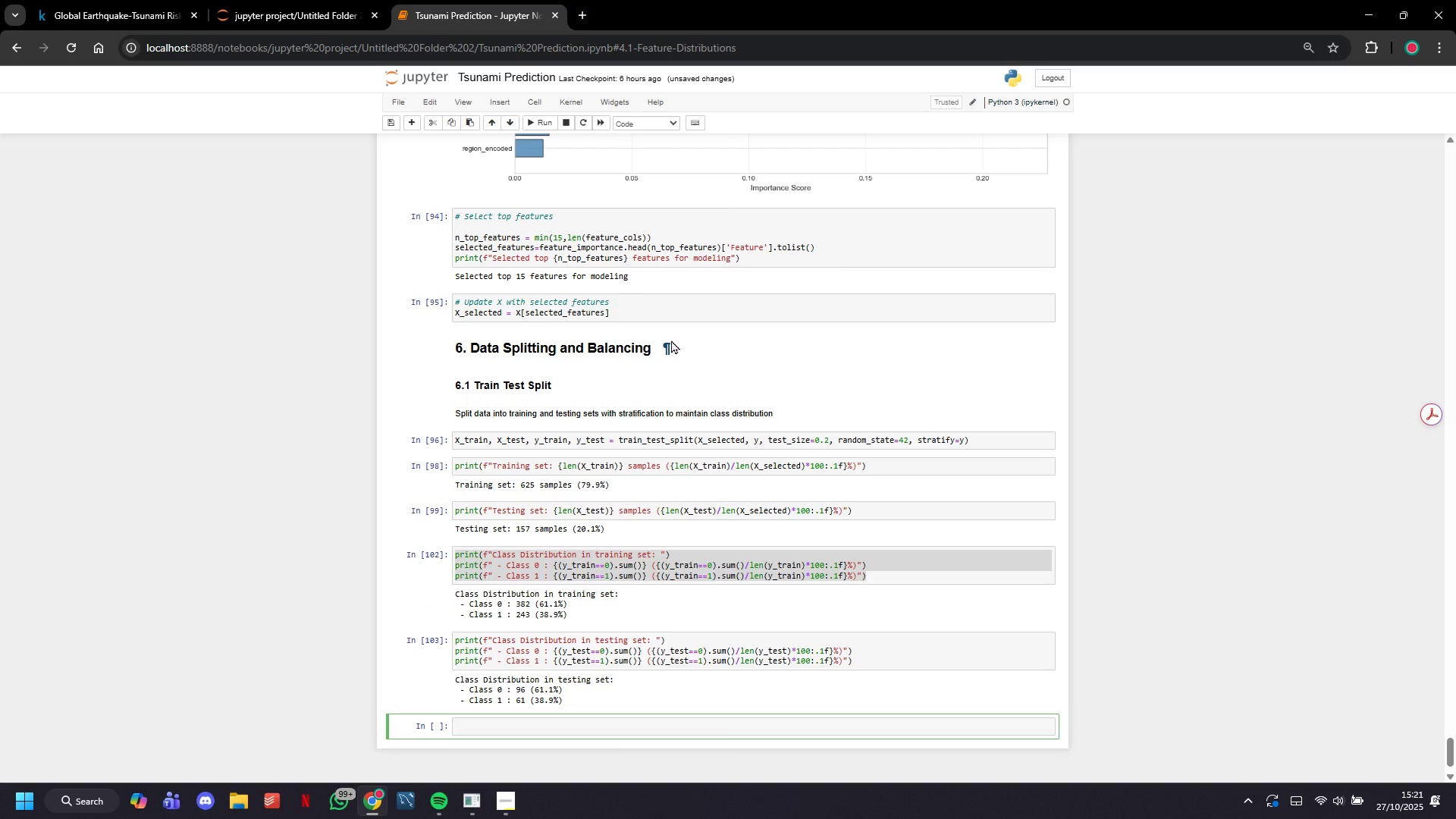 
left_click([557, 381])
 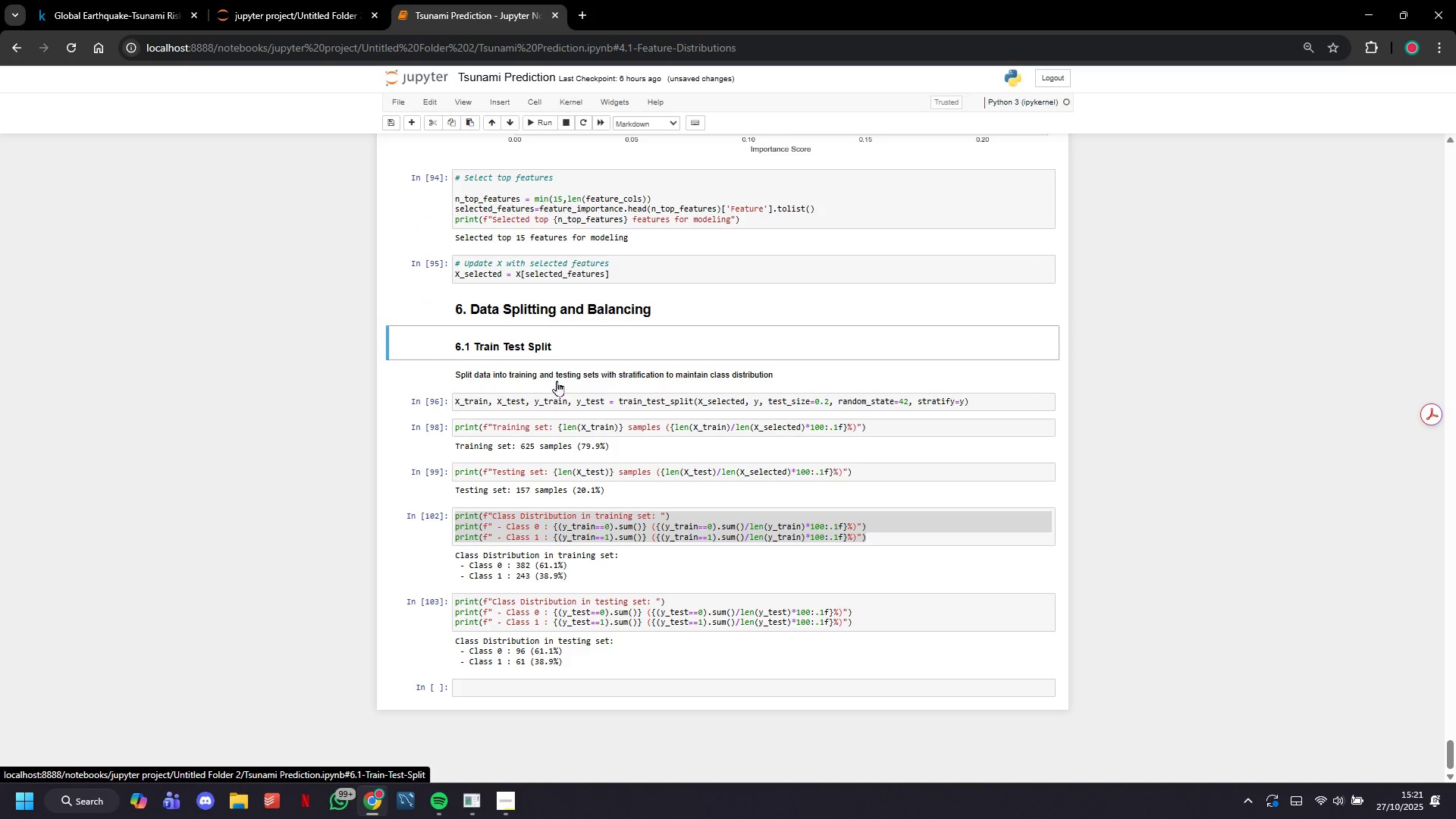 
key(Control+C)
 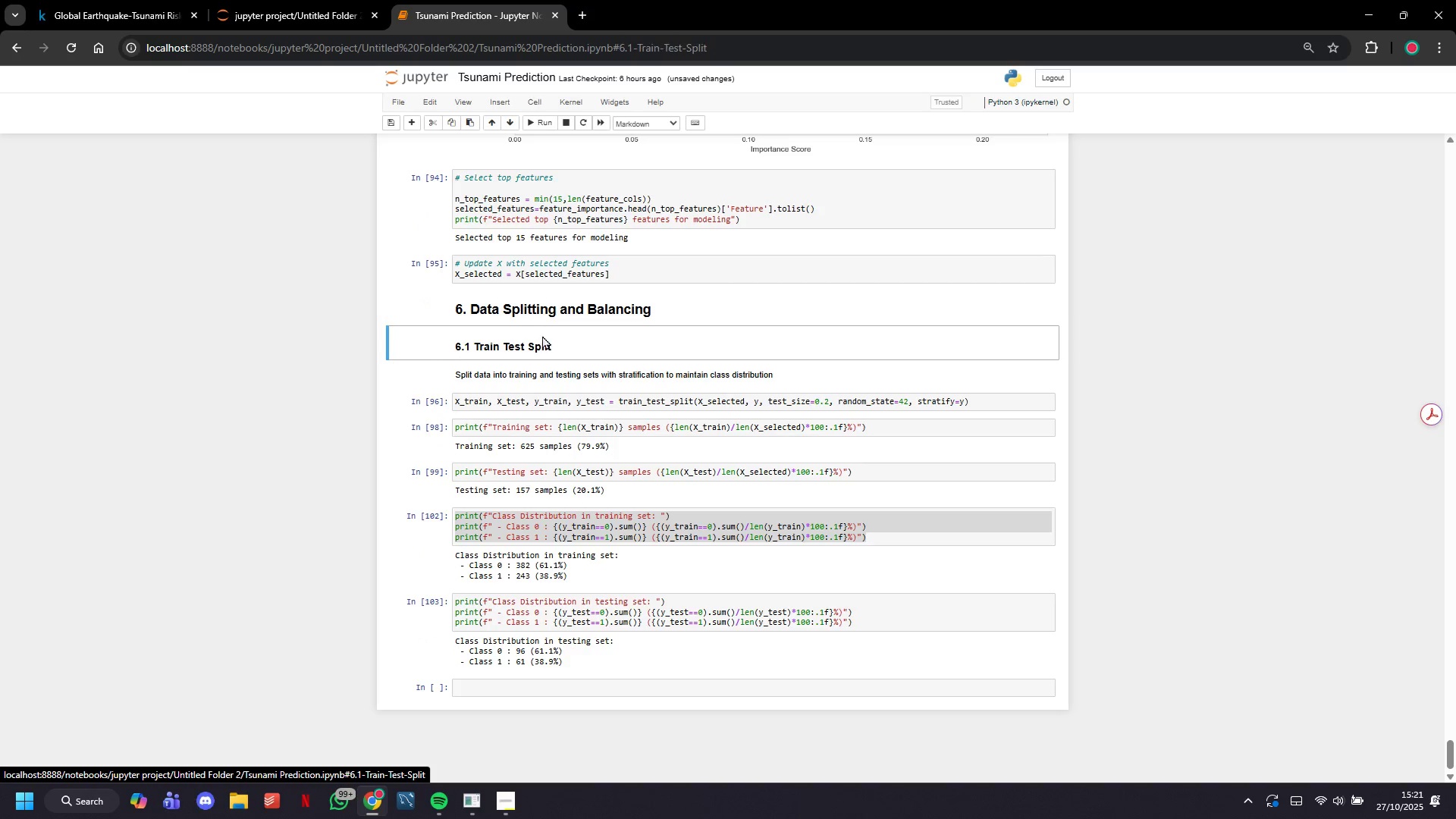 
key(Control+V)
 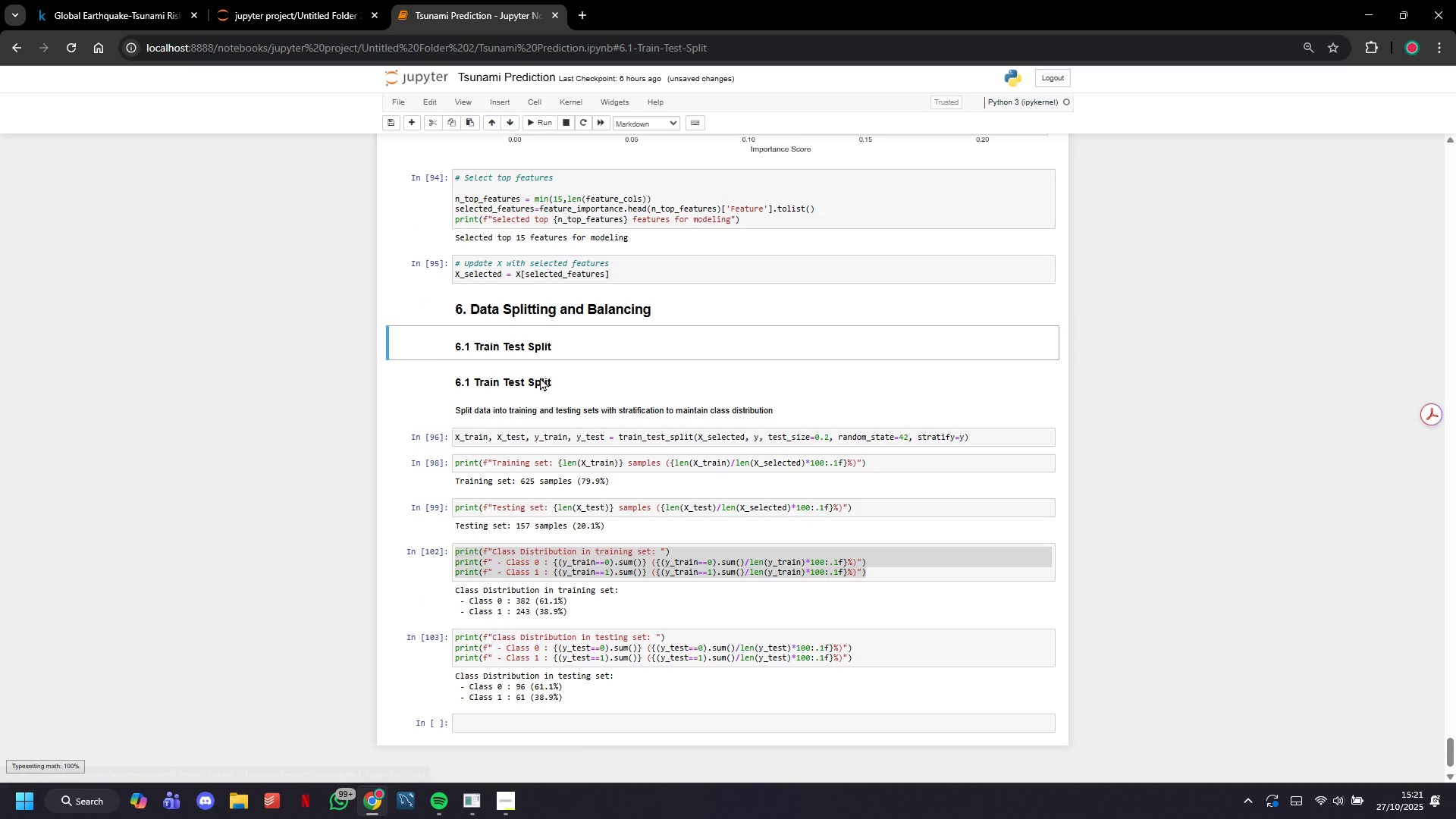 
left_click([540, 377])
 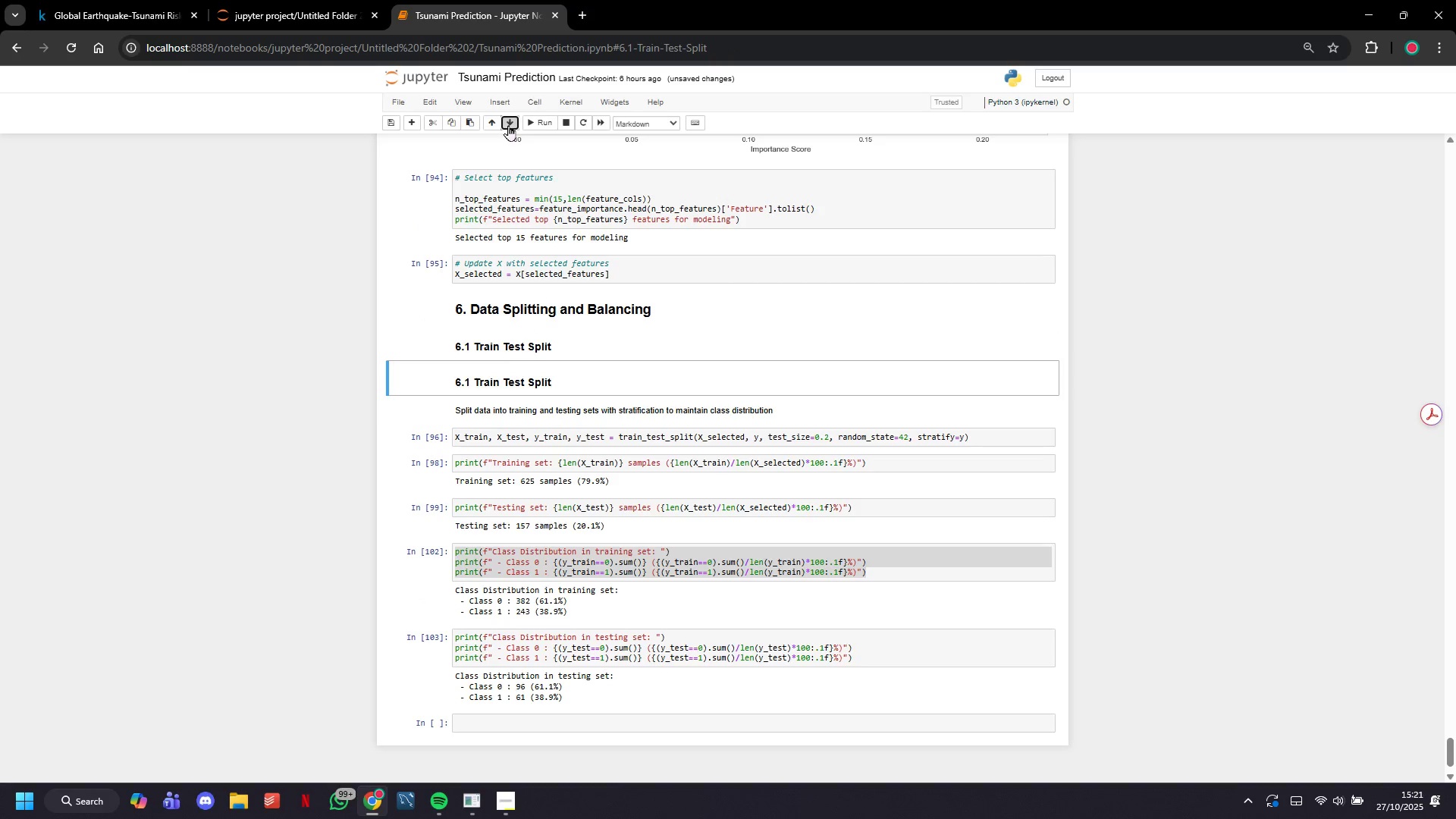 
double_click([508, 125])
 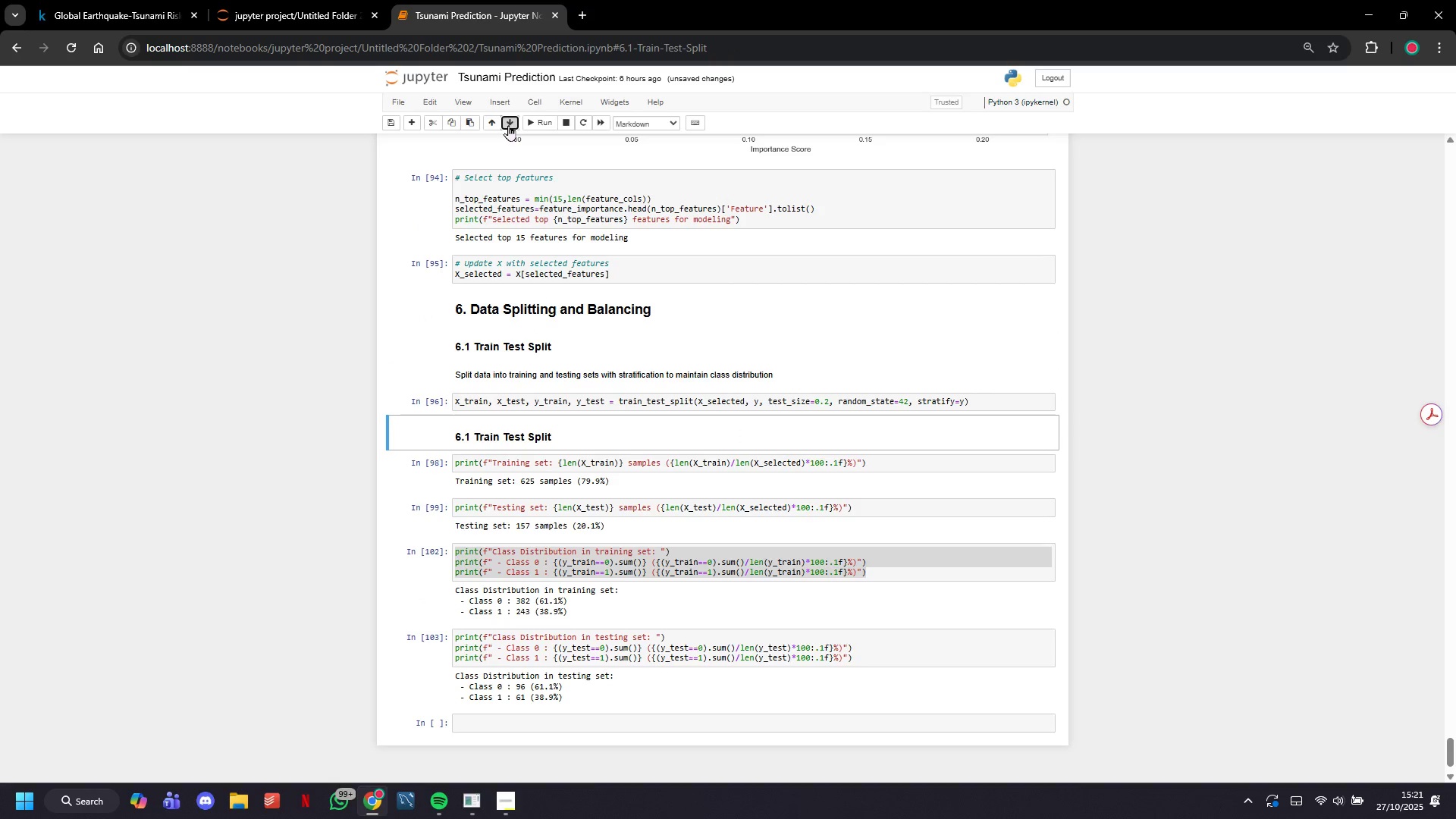 
left_click([508, 125])
 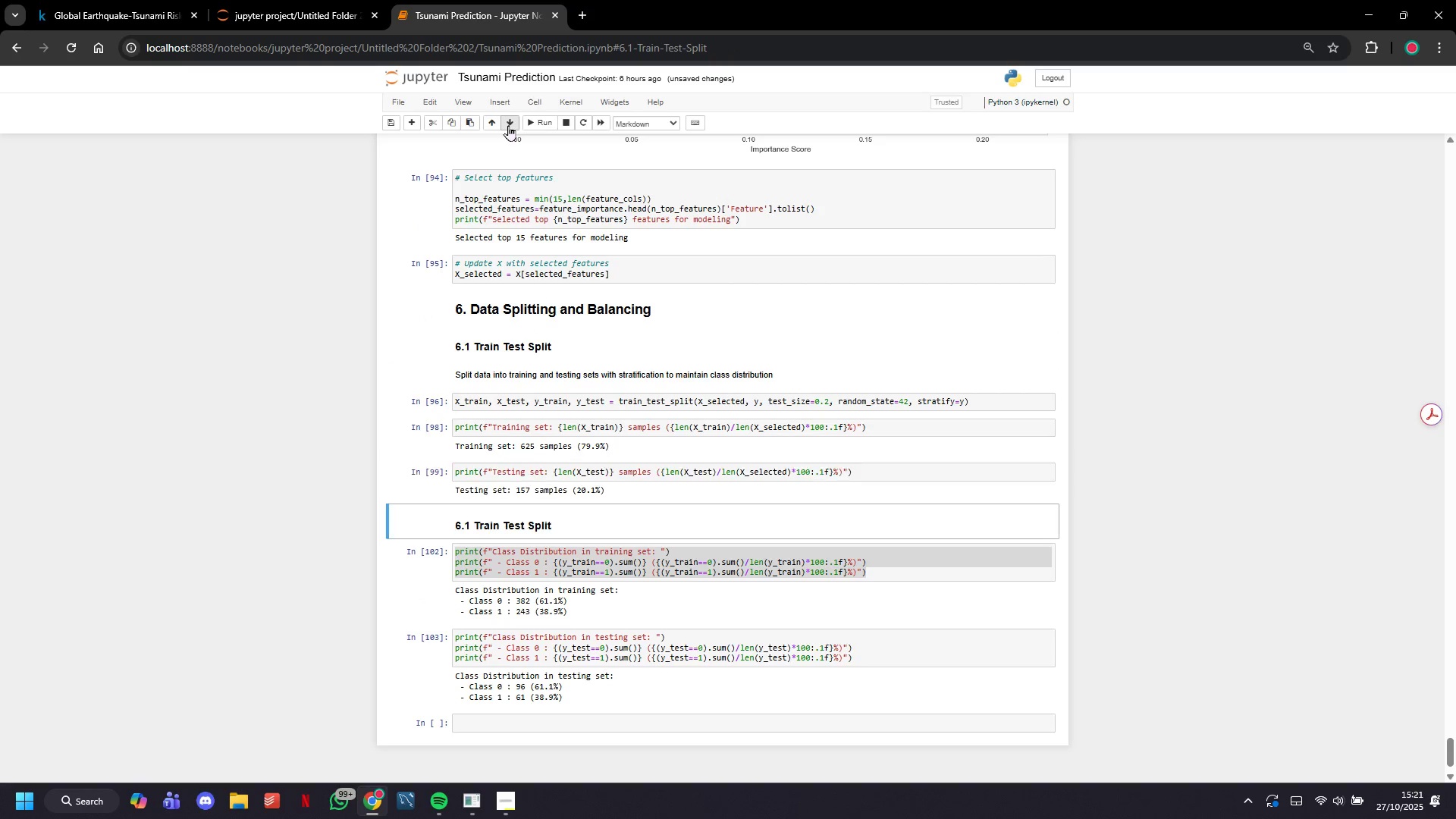 
double_click([508, 125])
 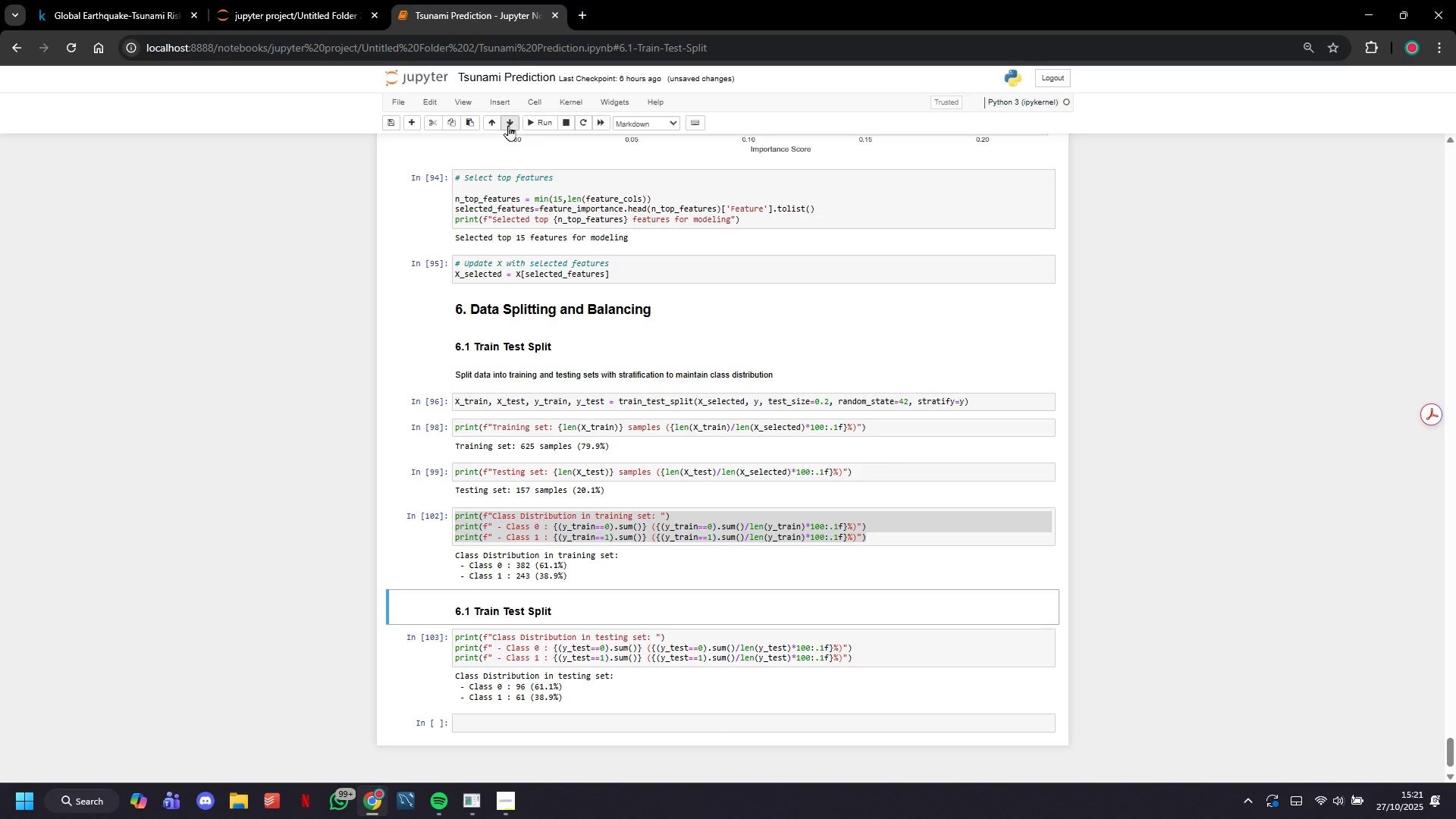 
left_click([508, 125])
 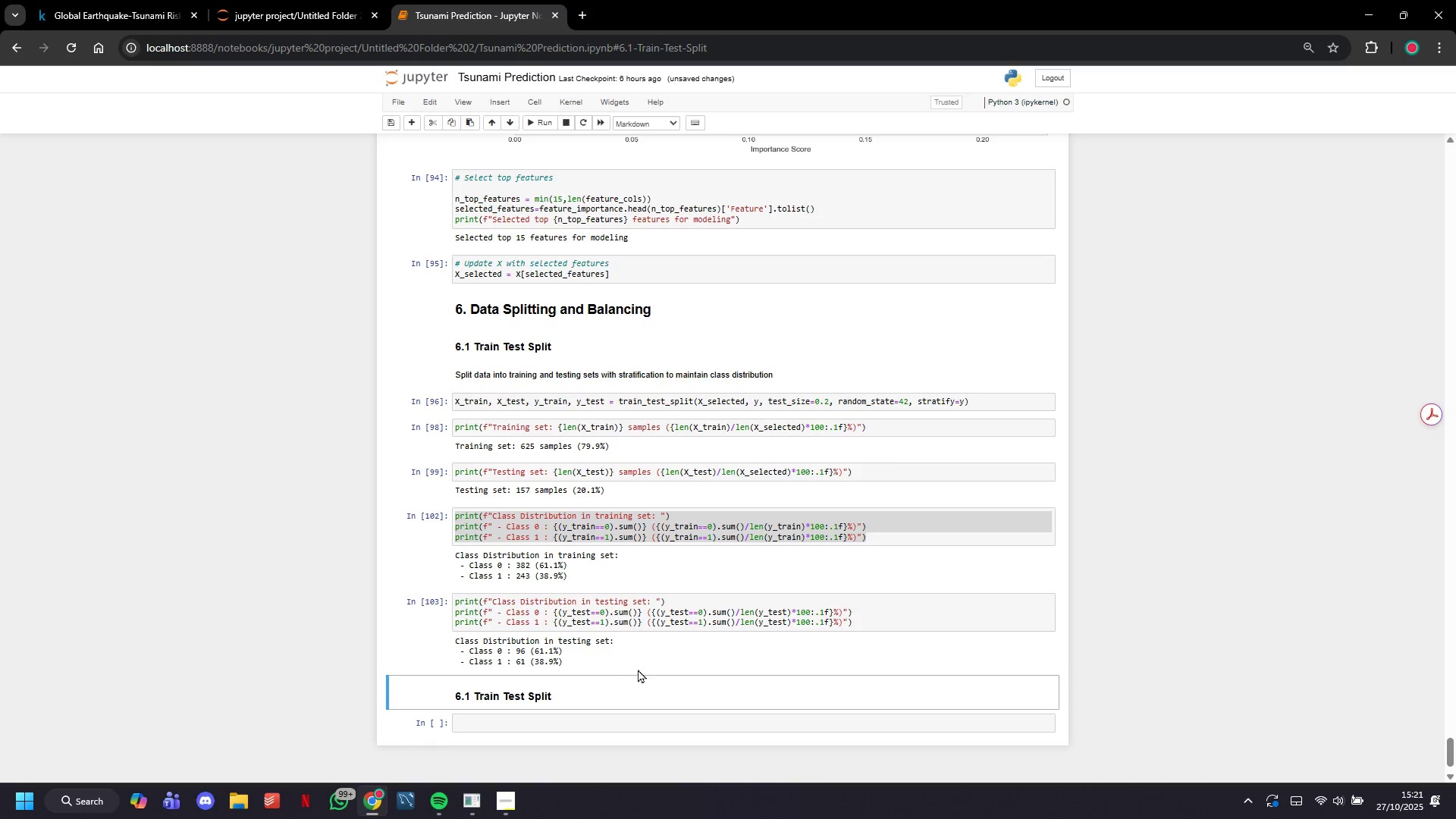 
double_click([601, 690])
 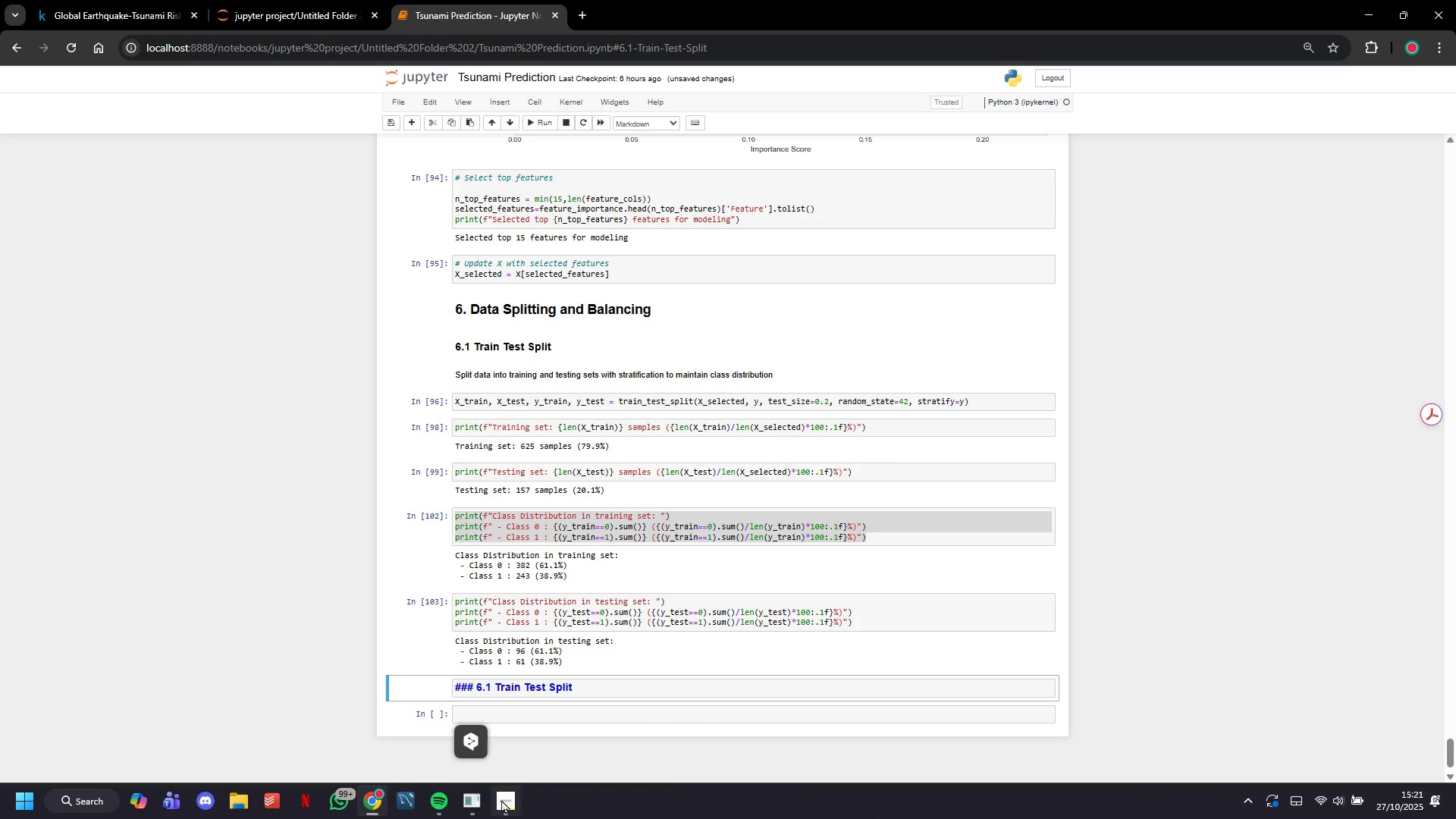 
left_click([501, 802])
 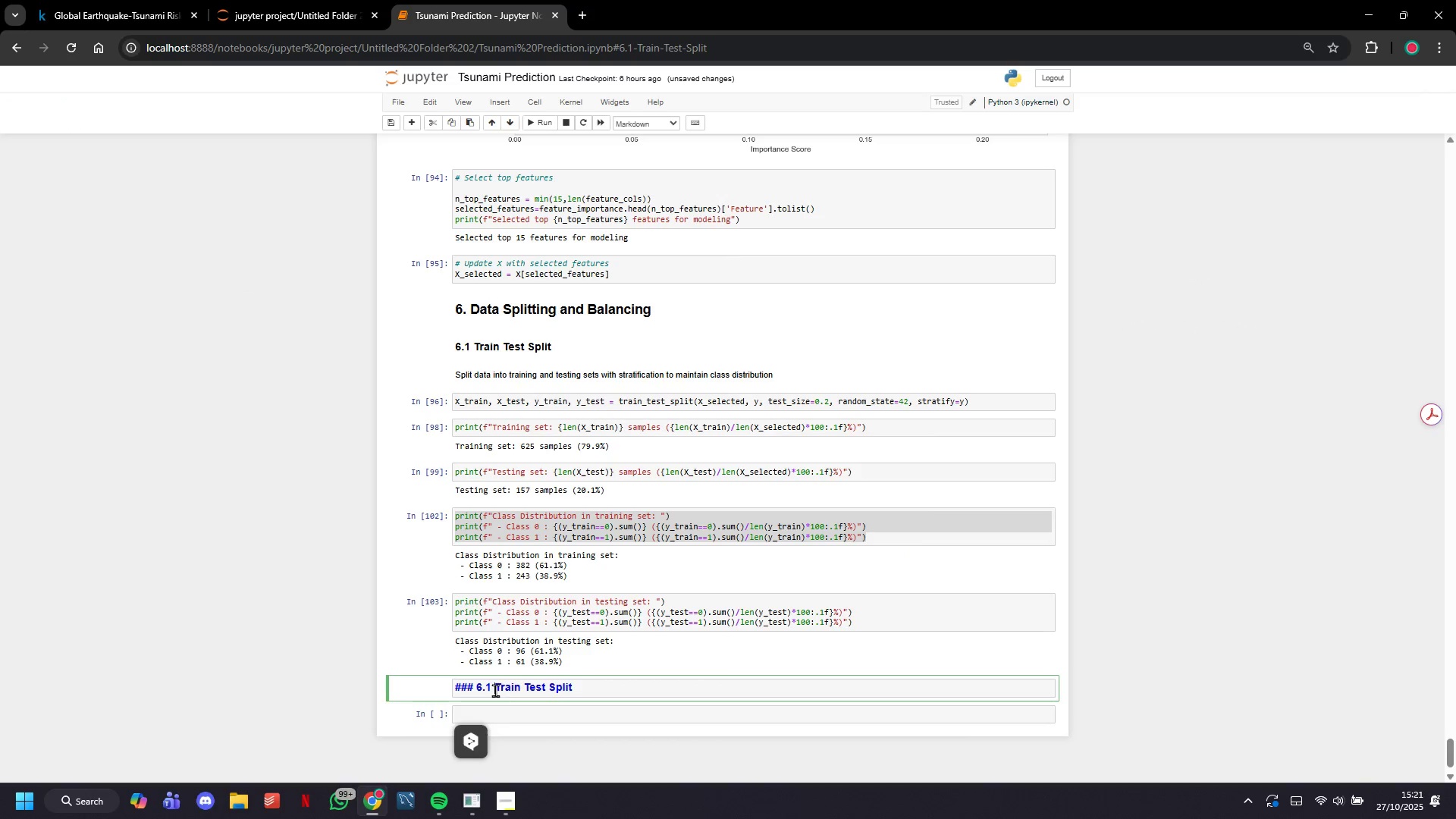 
key(ArrowLeft)
 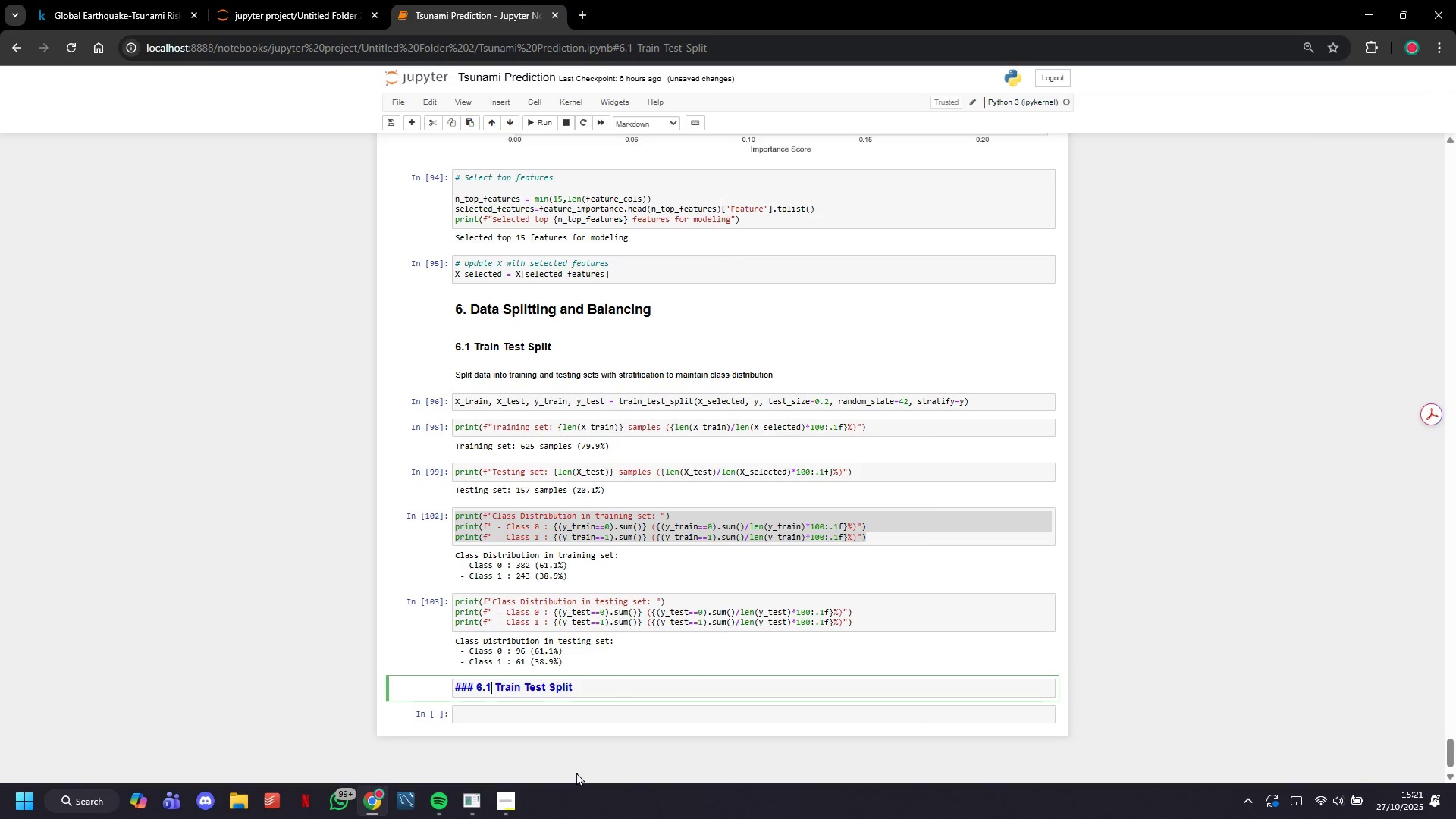 
key(Backspace)
type(2)
key(Backspace)
key(Backspace)
key(Backspace)
key(Backspace)
type(Feature a)
key(Backspace)
type(Scak)
key(Backspace)
type(ling)
 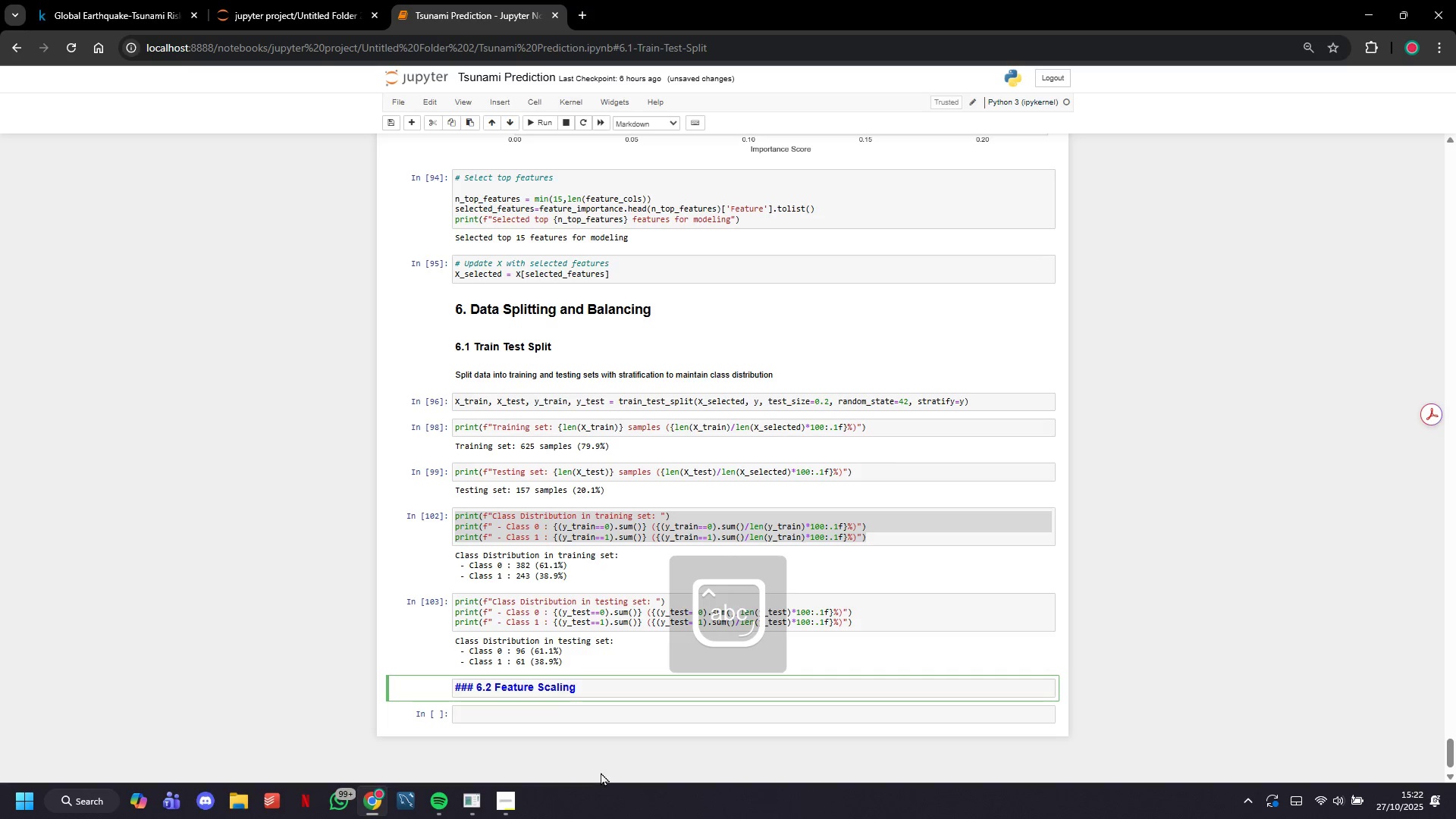 
hold_key(key=ArrowRight, duration=1.42)
 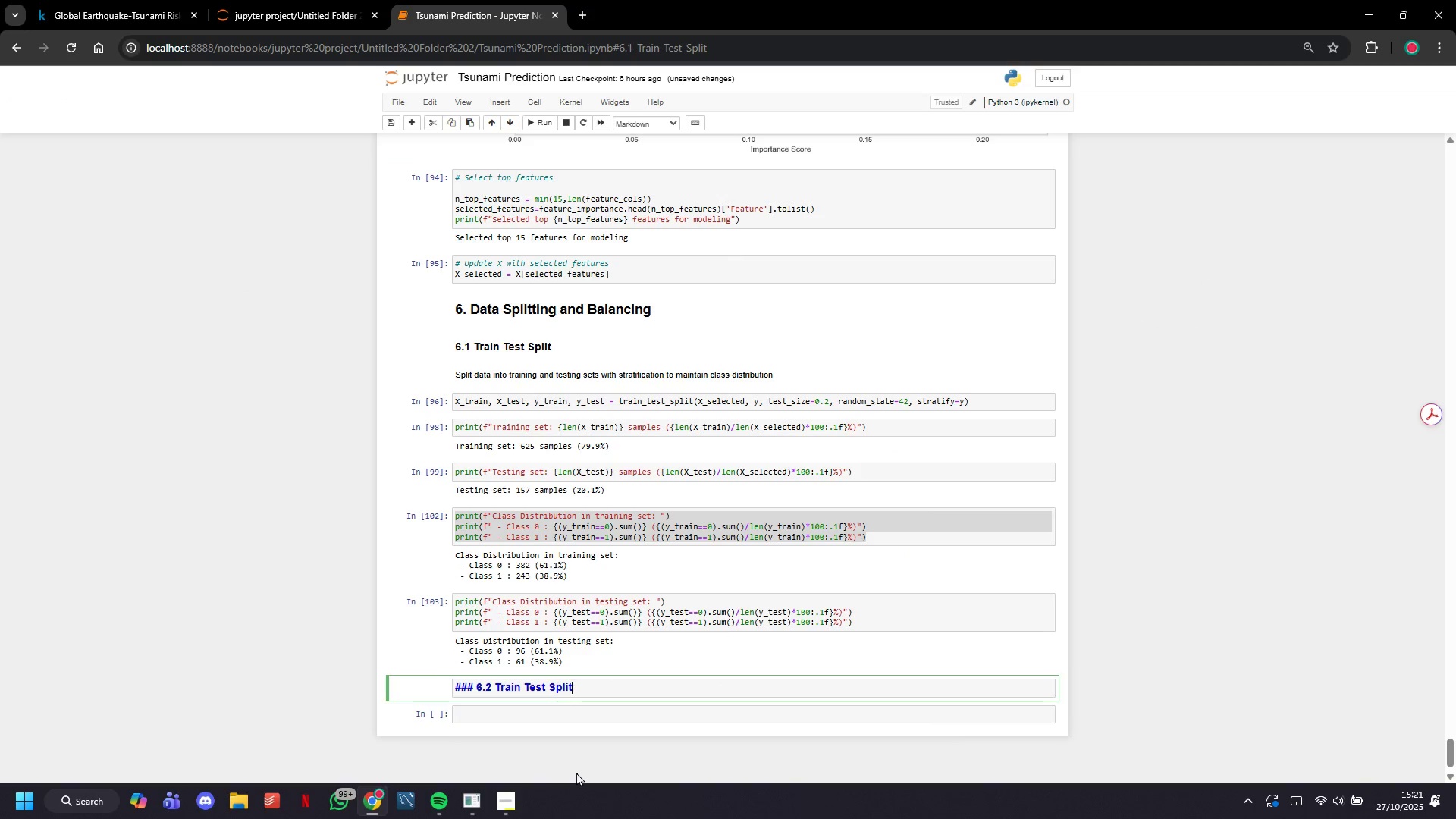 
left_click([551, 118])
 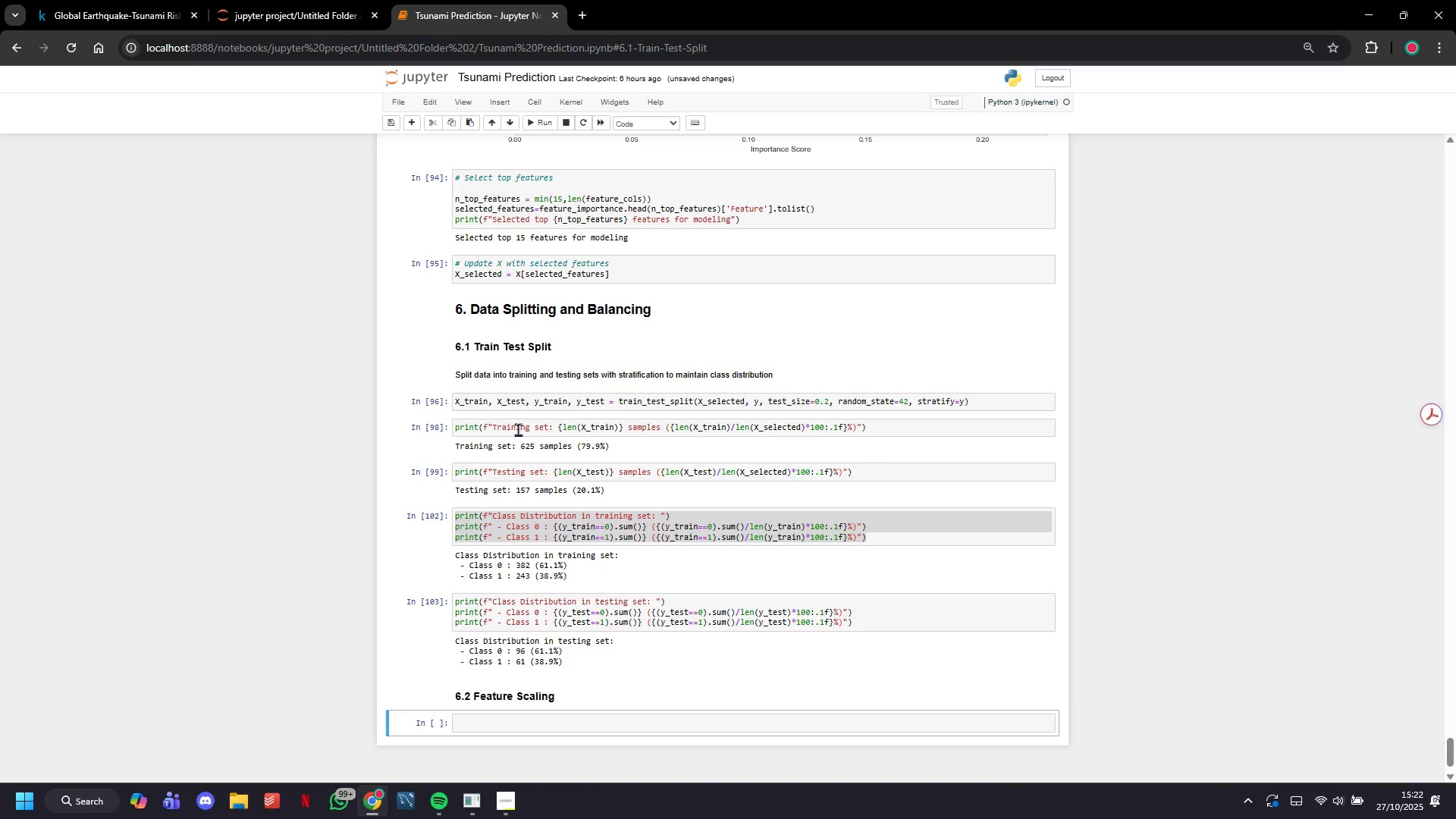 
left_click([561, 729])
 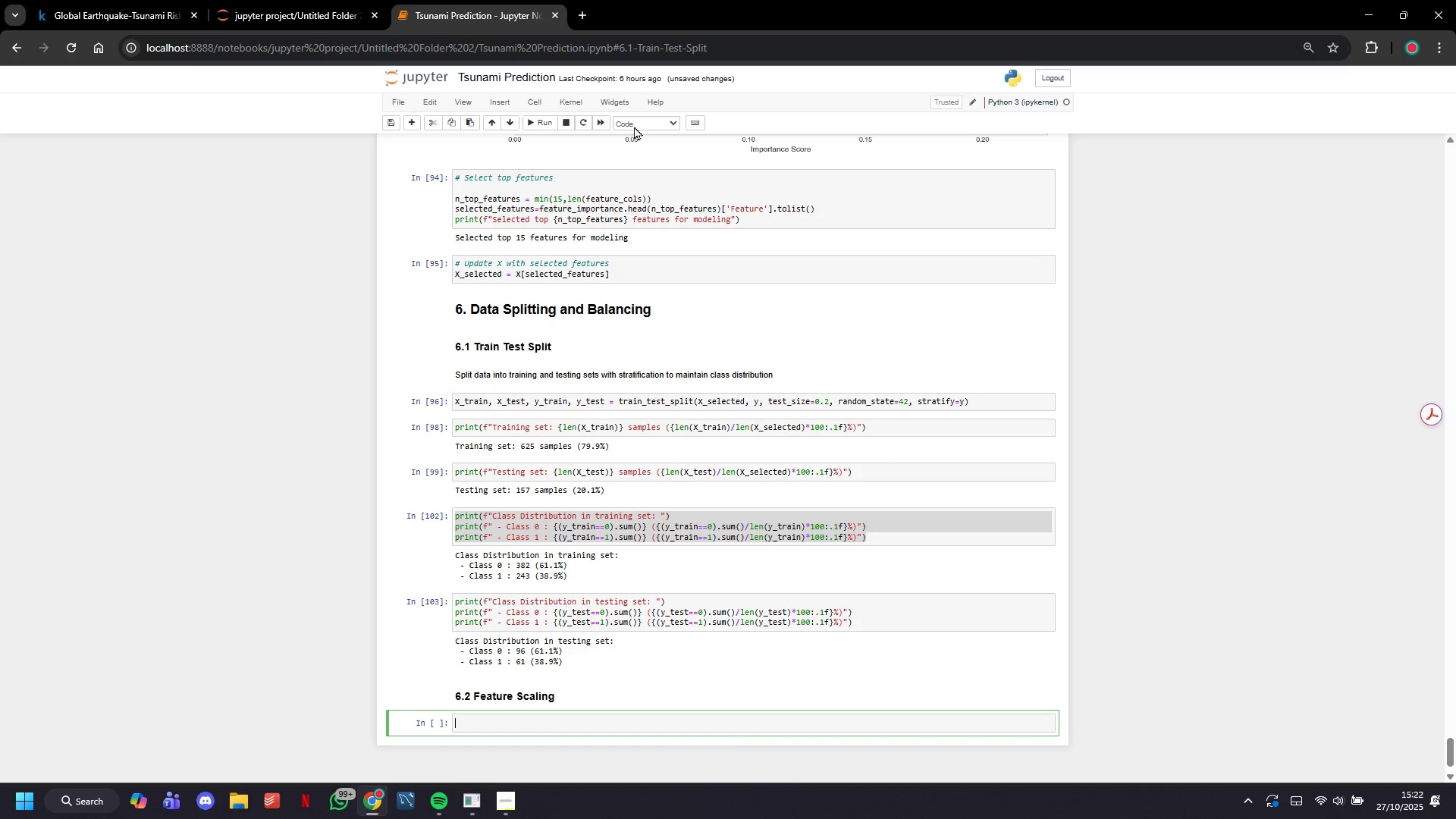 
left_click([634, 122])
 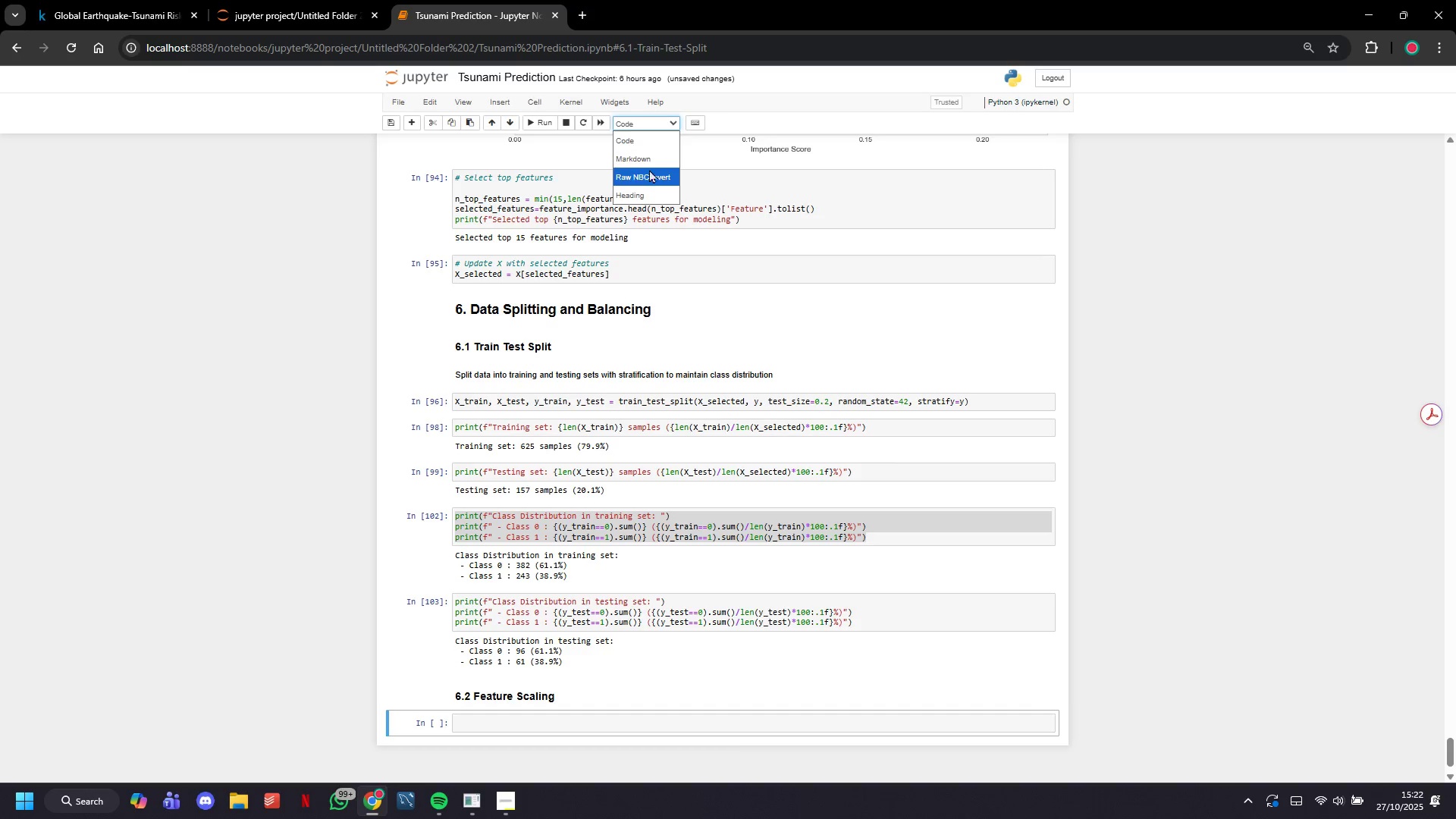 
left_click([649, 162])
 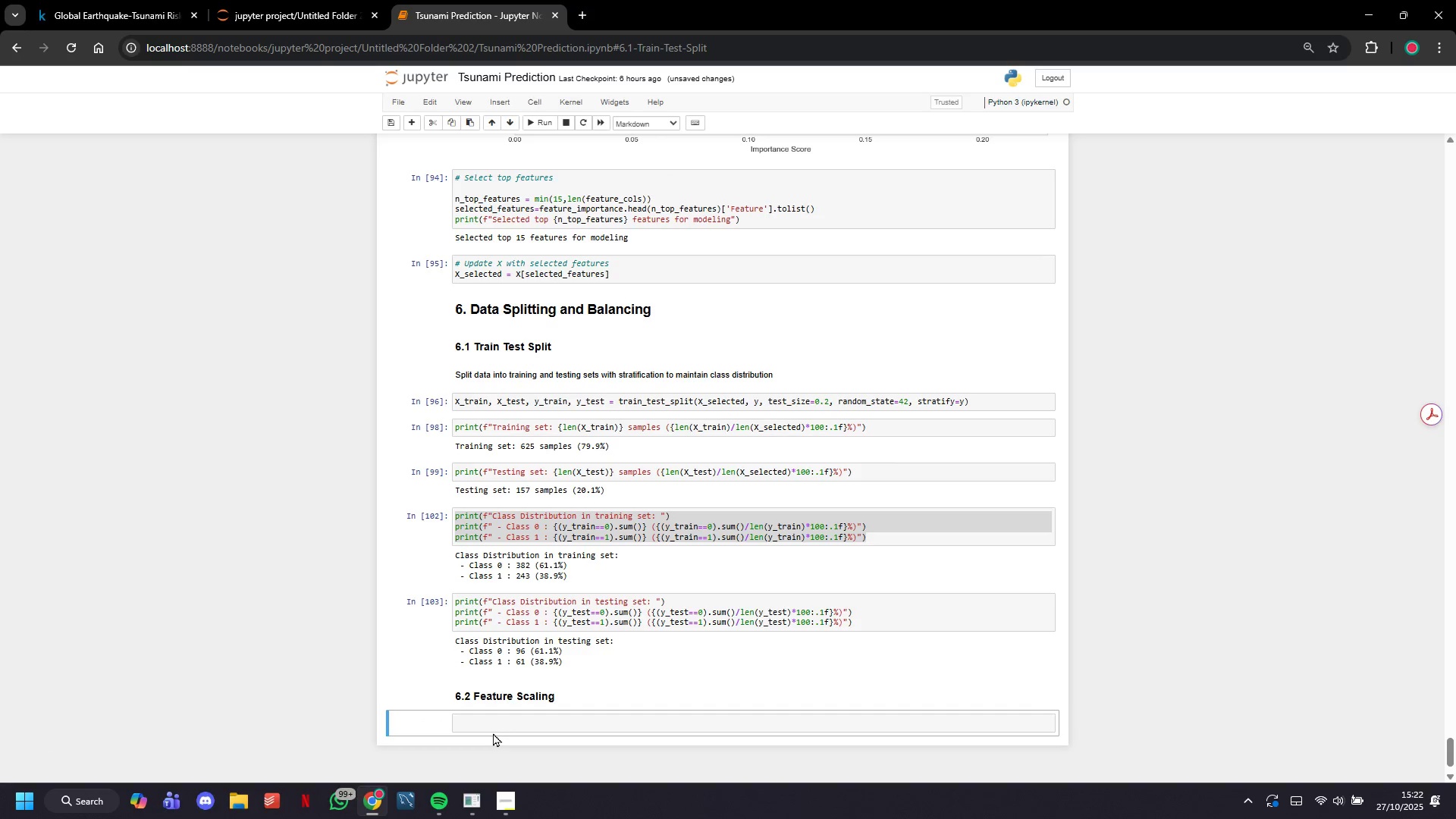 
double_click([492, 726])
 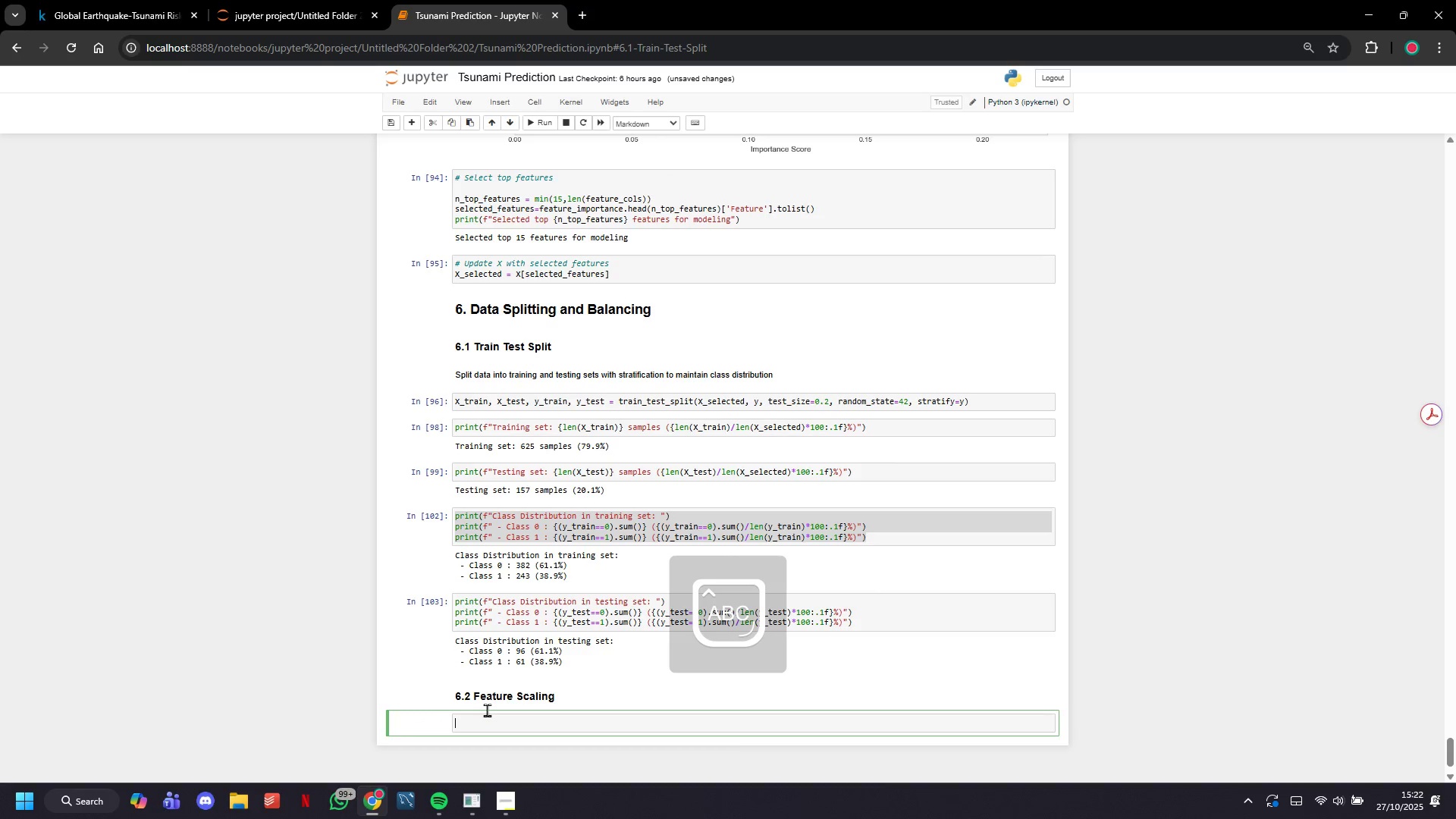 
type(Standardize features to have zero mean and unit variance. This is important for distance-based algorithms and n)
key(Backspace)
key(Backspace)
key(Backspace)
key(Backspace)
key(Backspace)
key(Backspace)
type(.)
 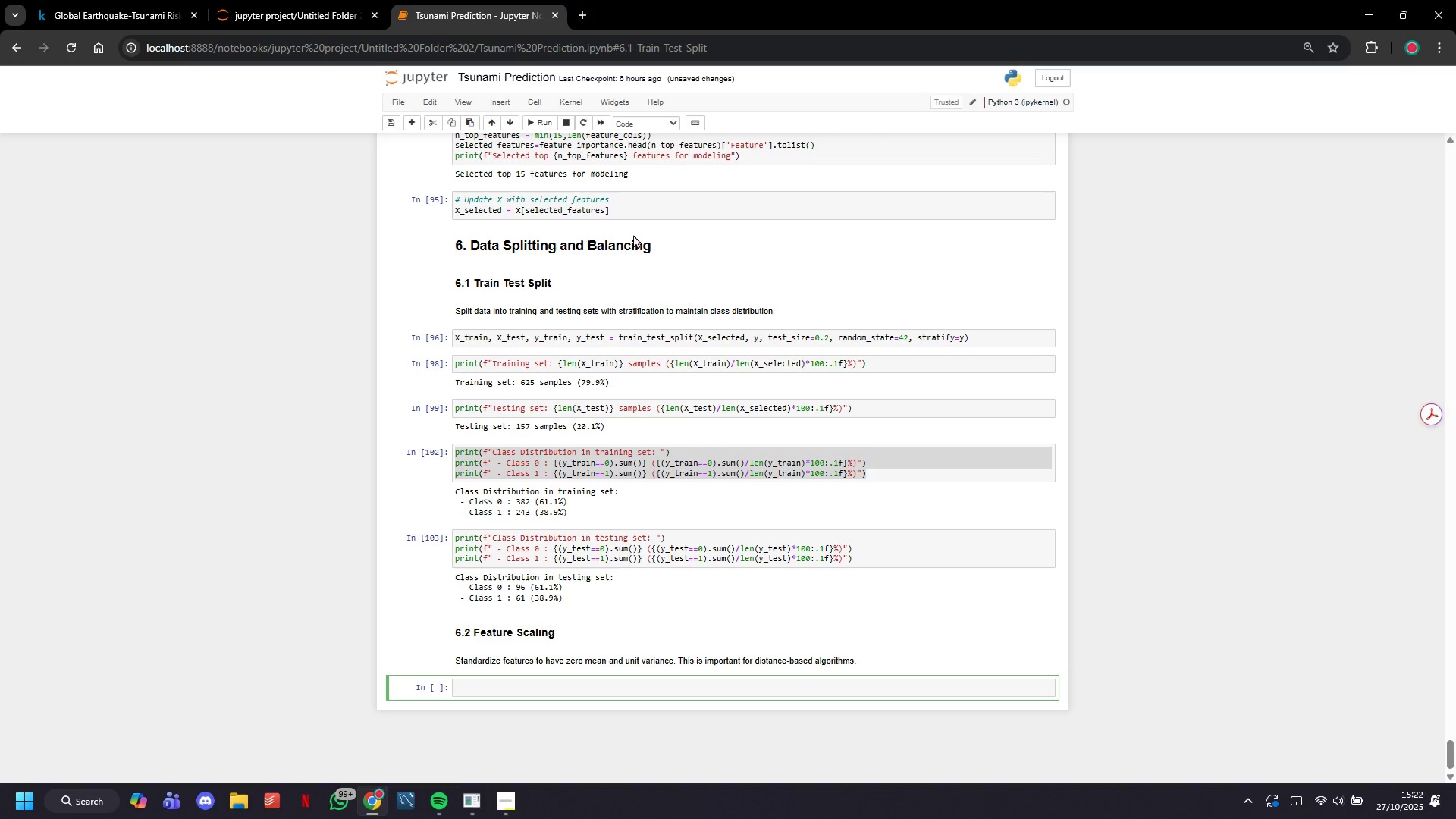 
wait(7.93)
 